 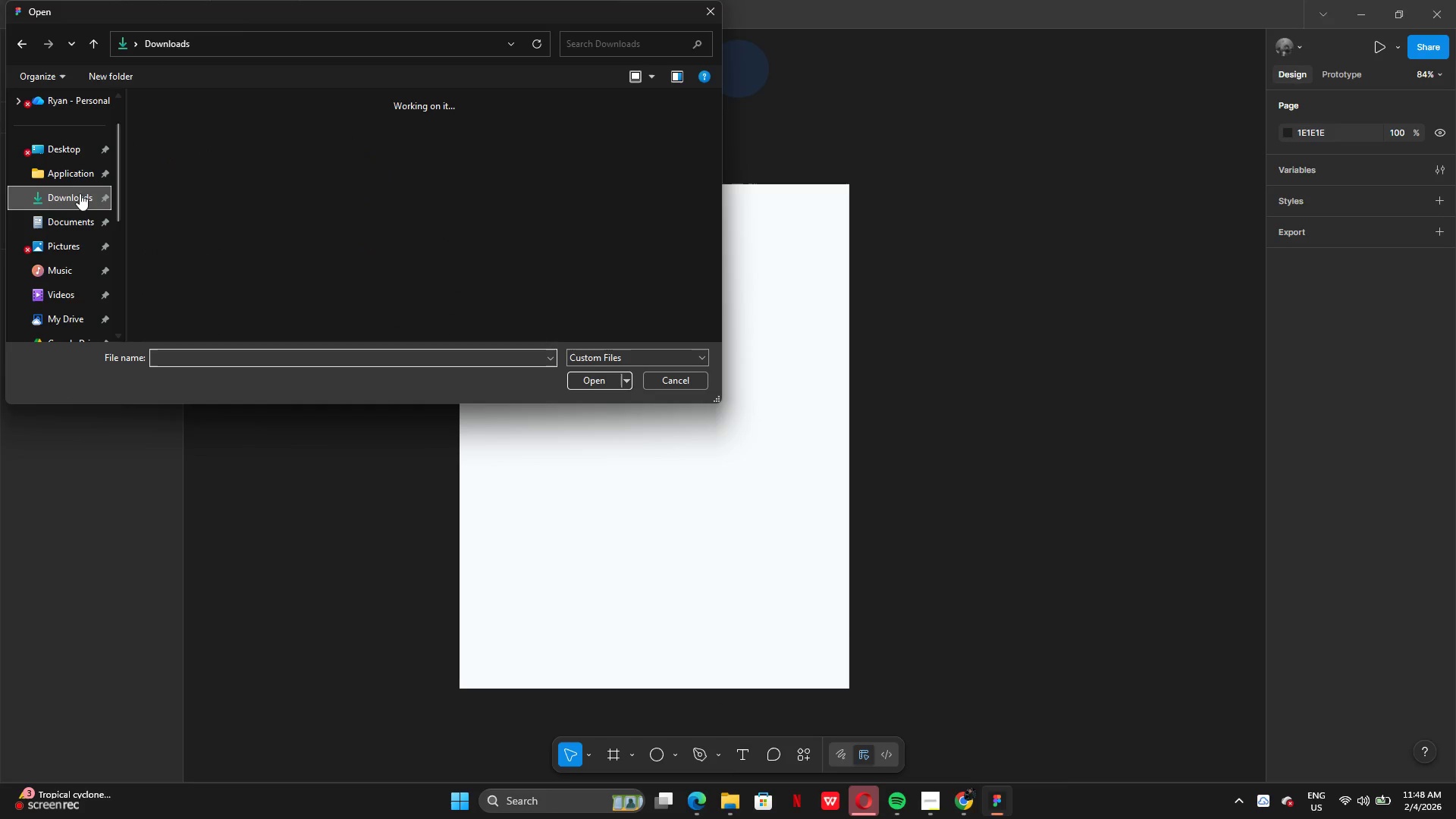 
double_click([199, 193])
 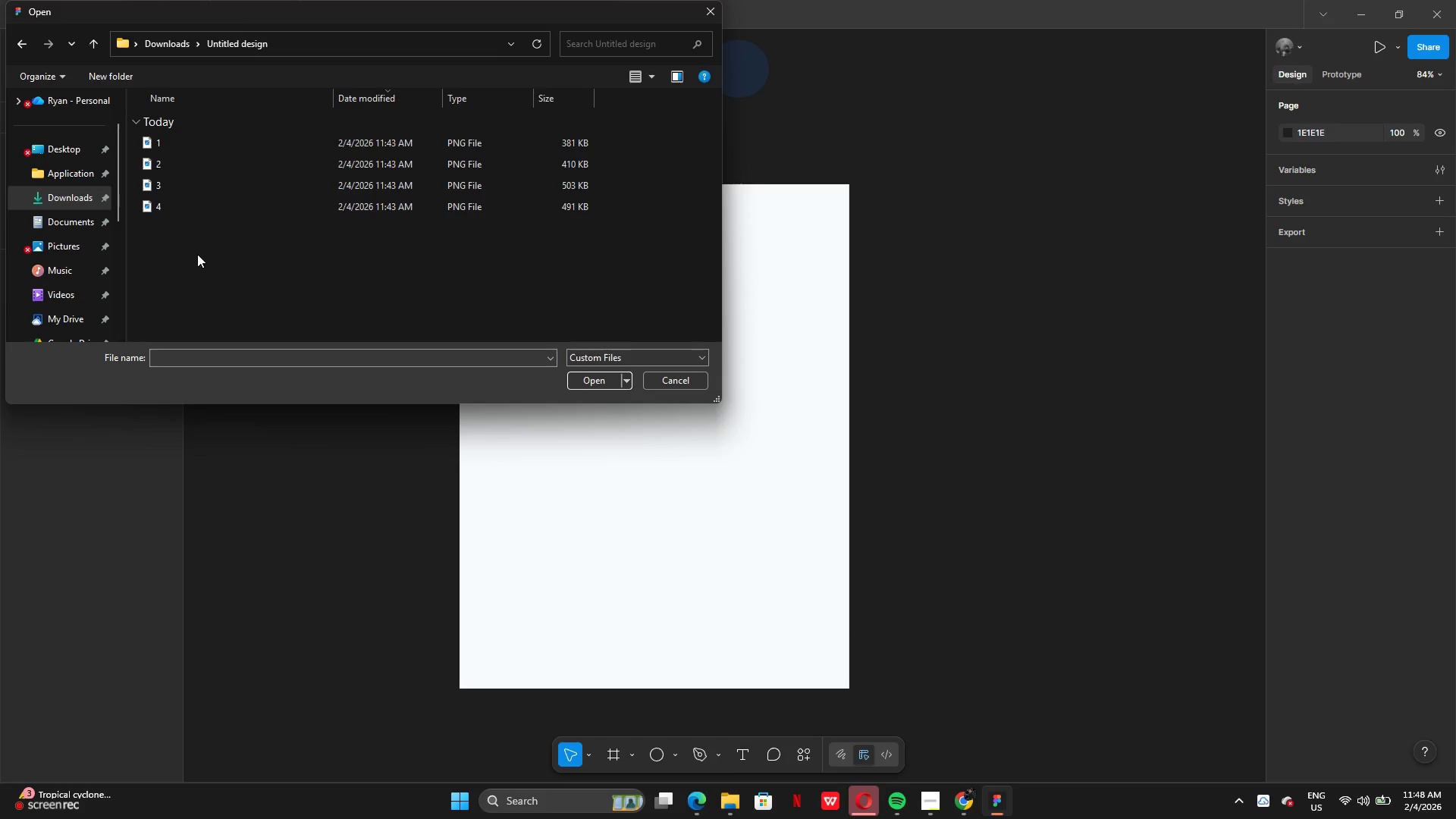 
left_click_drag(start_coordinate=[197, 256], to_coordinate=[184, 133])
 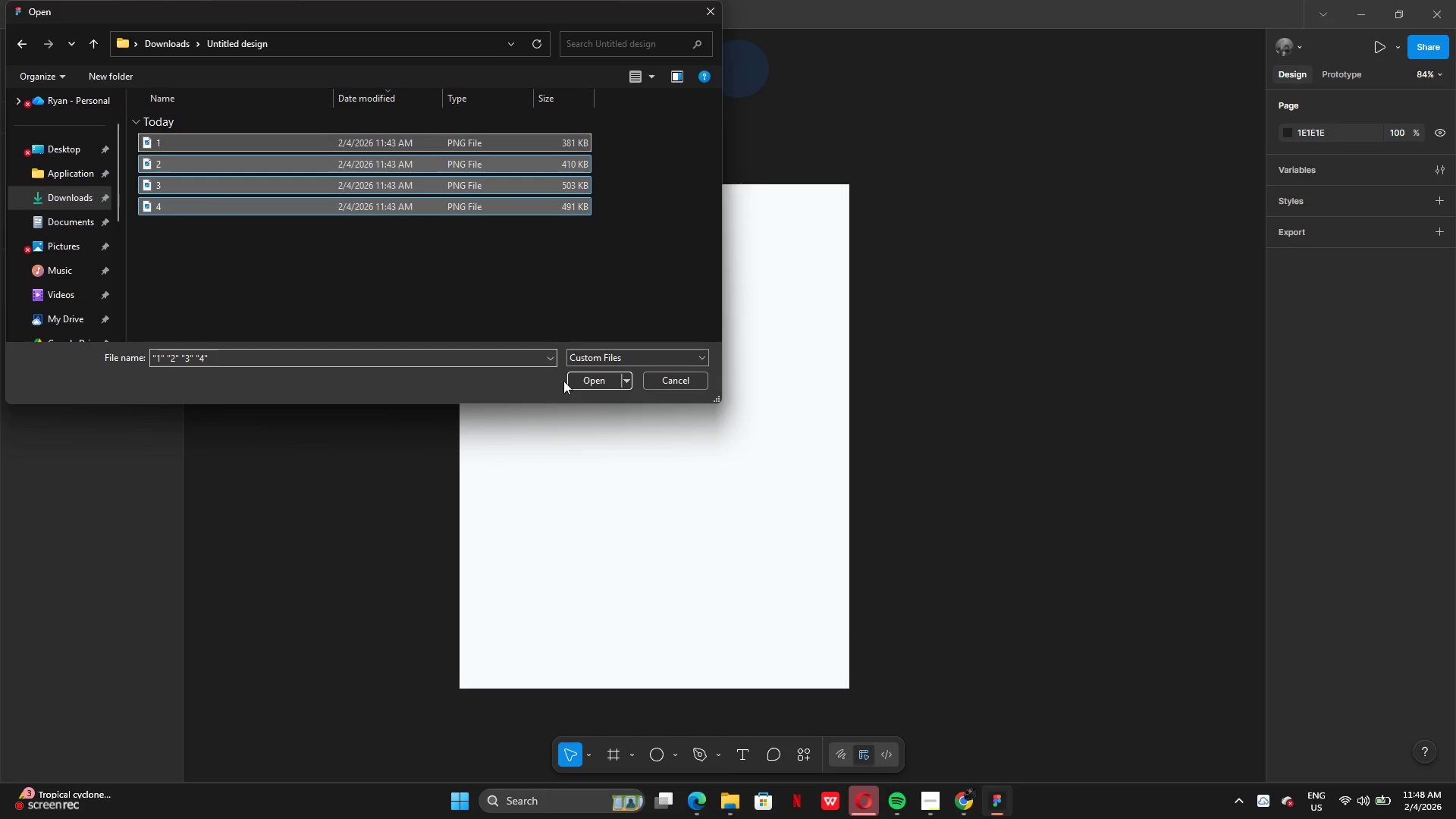 
left_click([590, 381])
 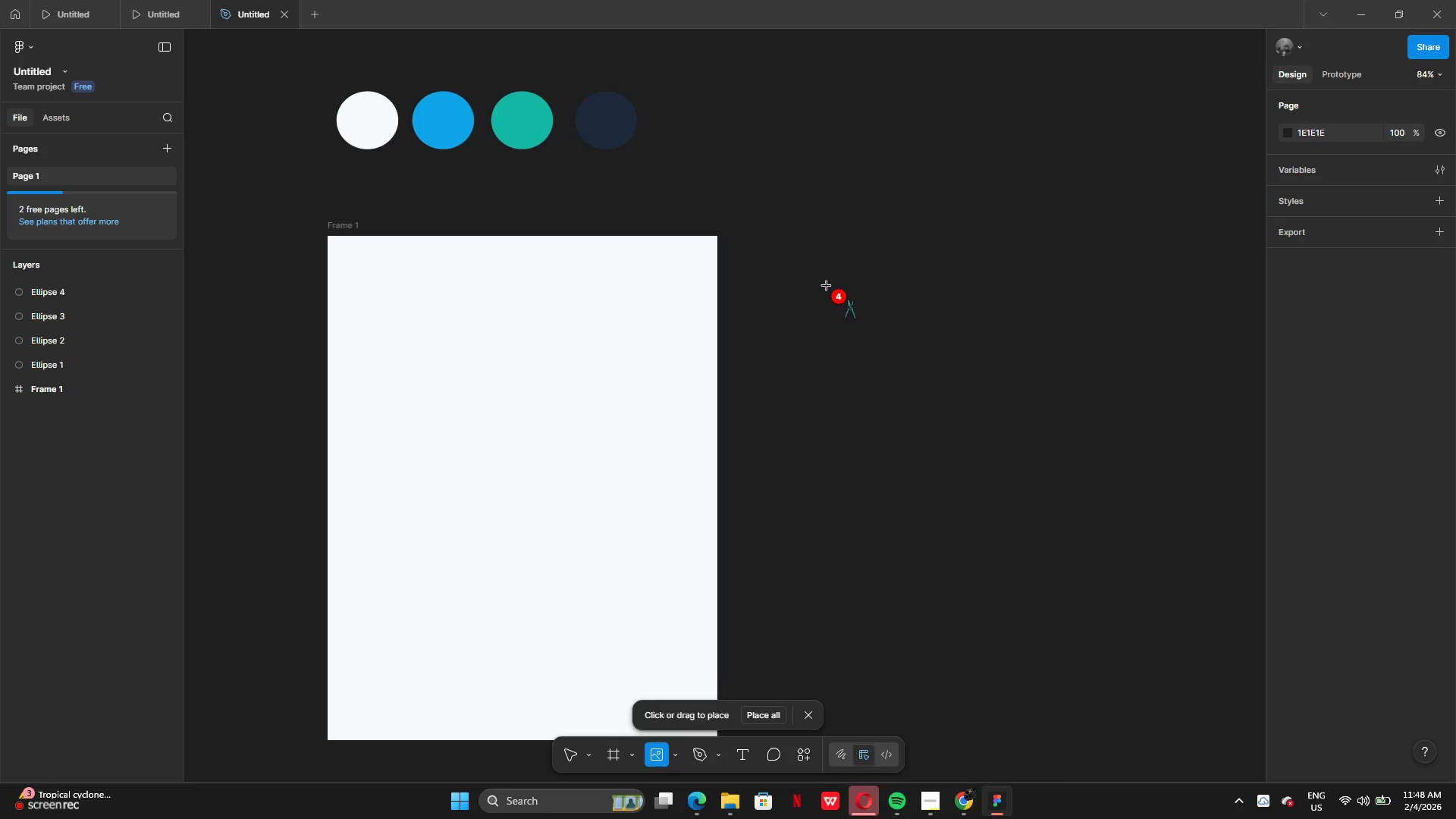 
left_click_drag(start_coordinate=[795, 279], to_coordinate=[861, 270])
 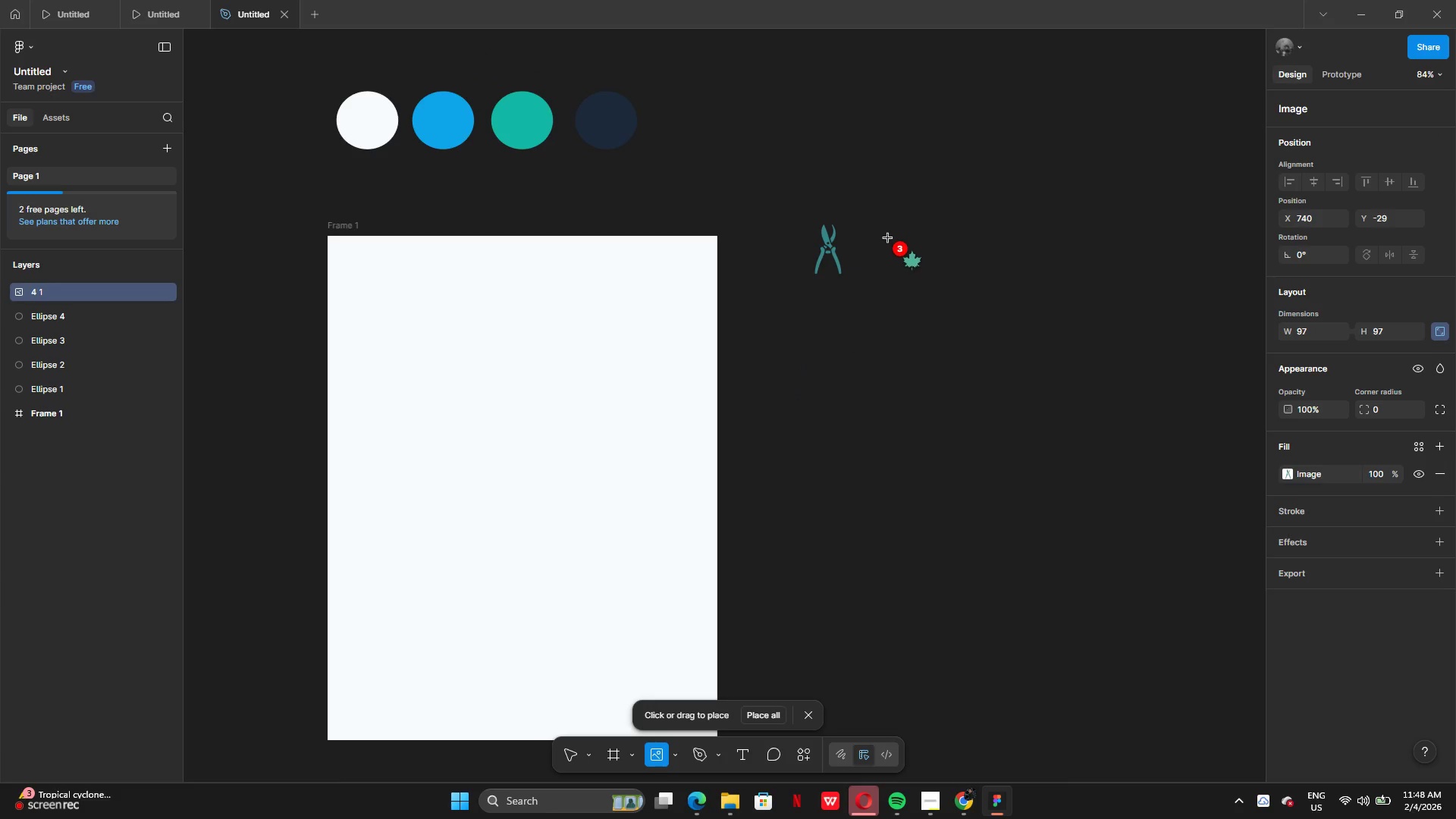 
left_click_drag(start_coordinate=[887, 233], to_coordinate=[947, 267])
 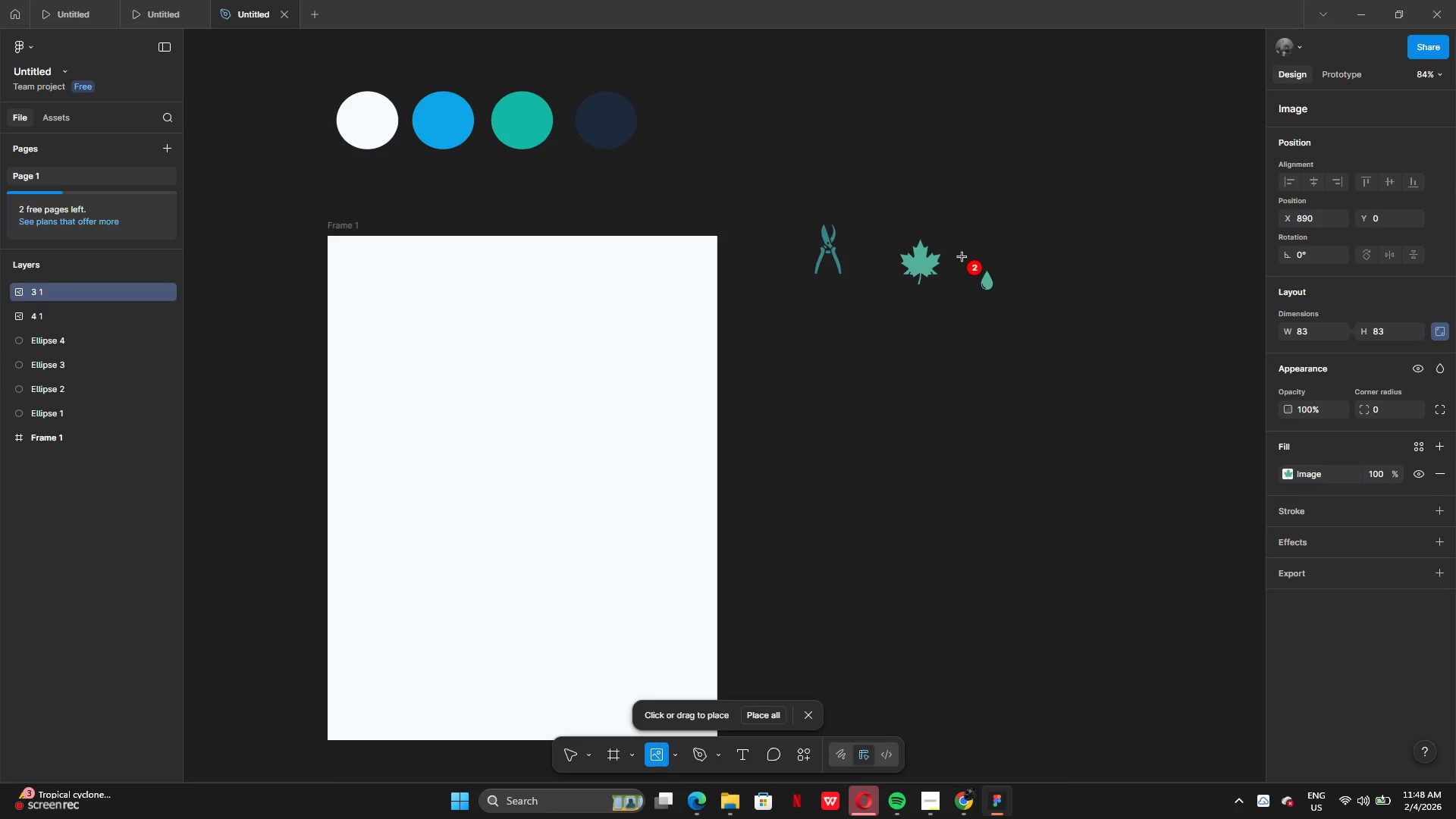 
left_click_drag(start_coordinate=[962, 256], to_coordinate=[1009, 308])
 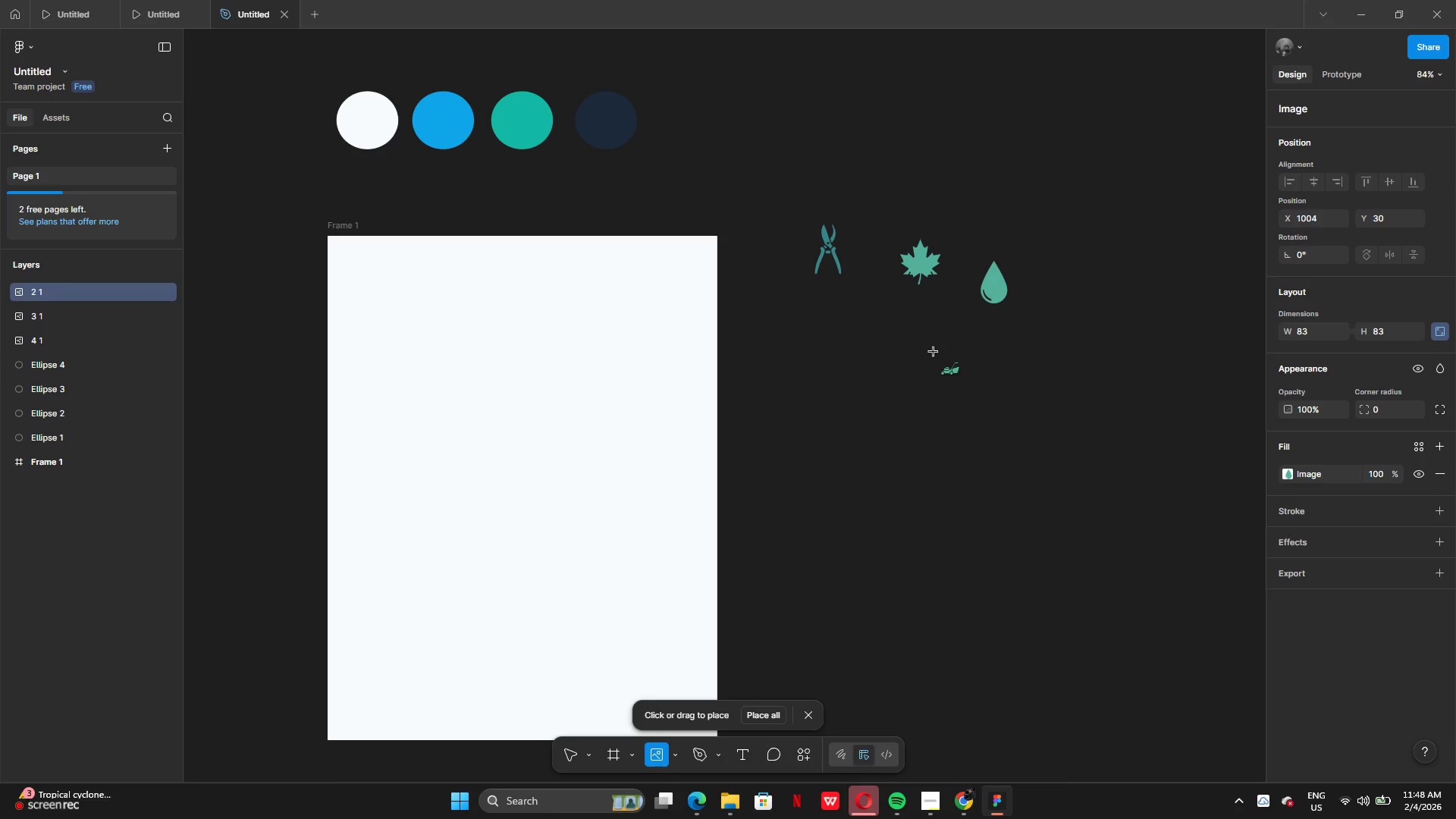 
left_click_drag(start_coordinate=[930, 359], to_coordinate=[997, 383])
 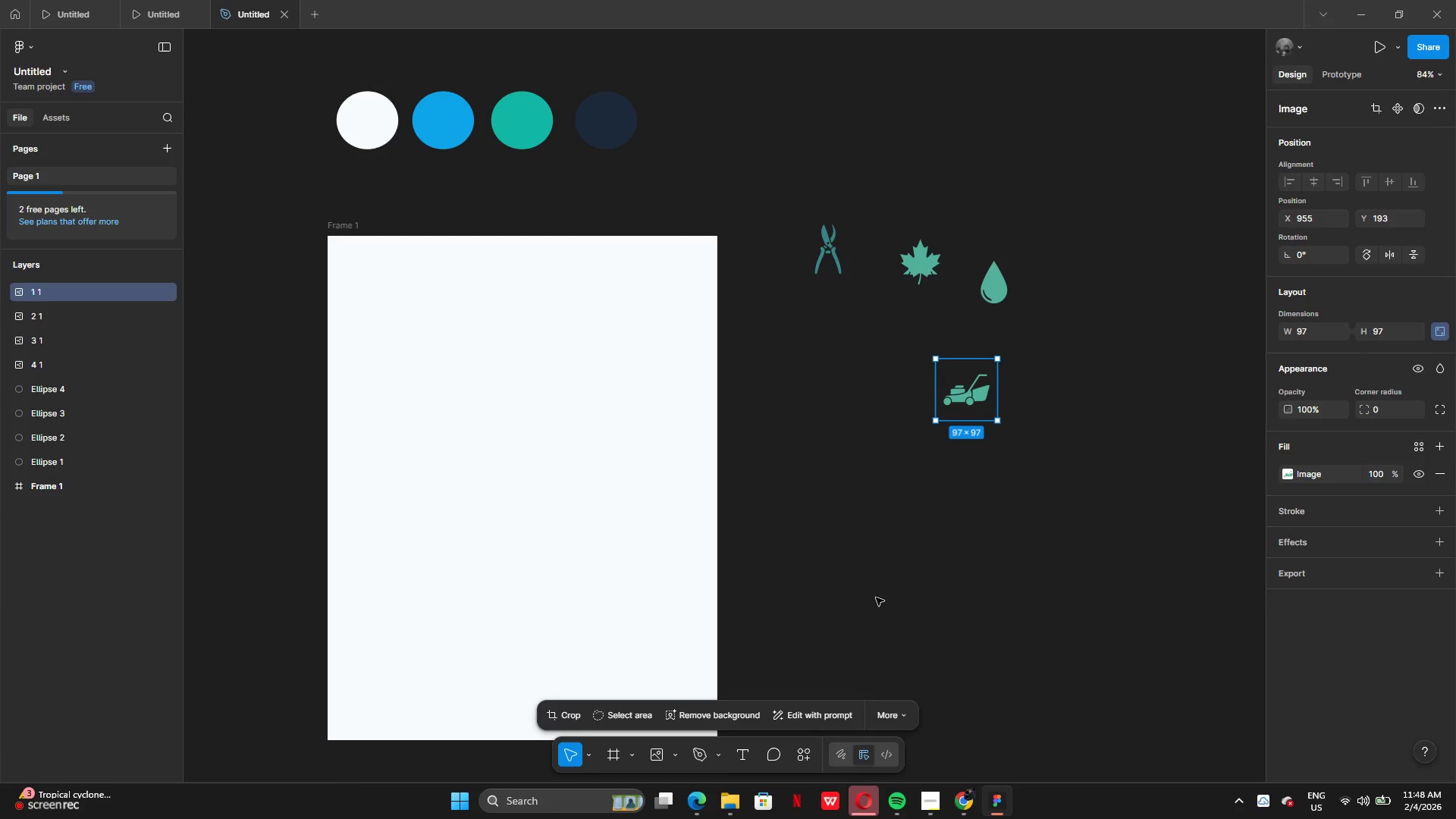 
left_click([876, 599])
 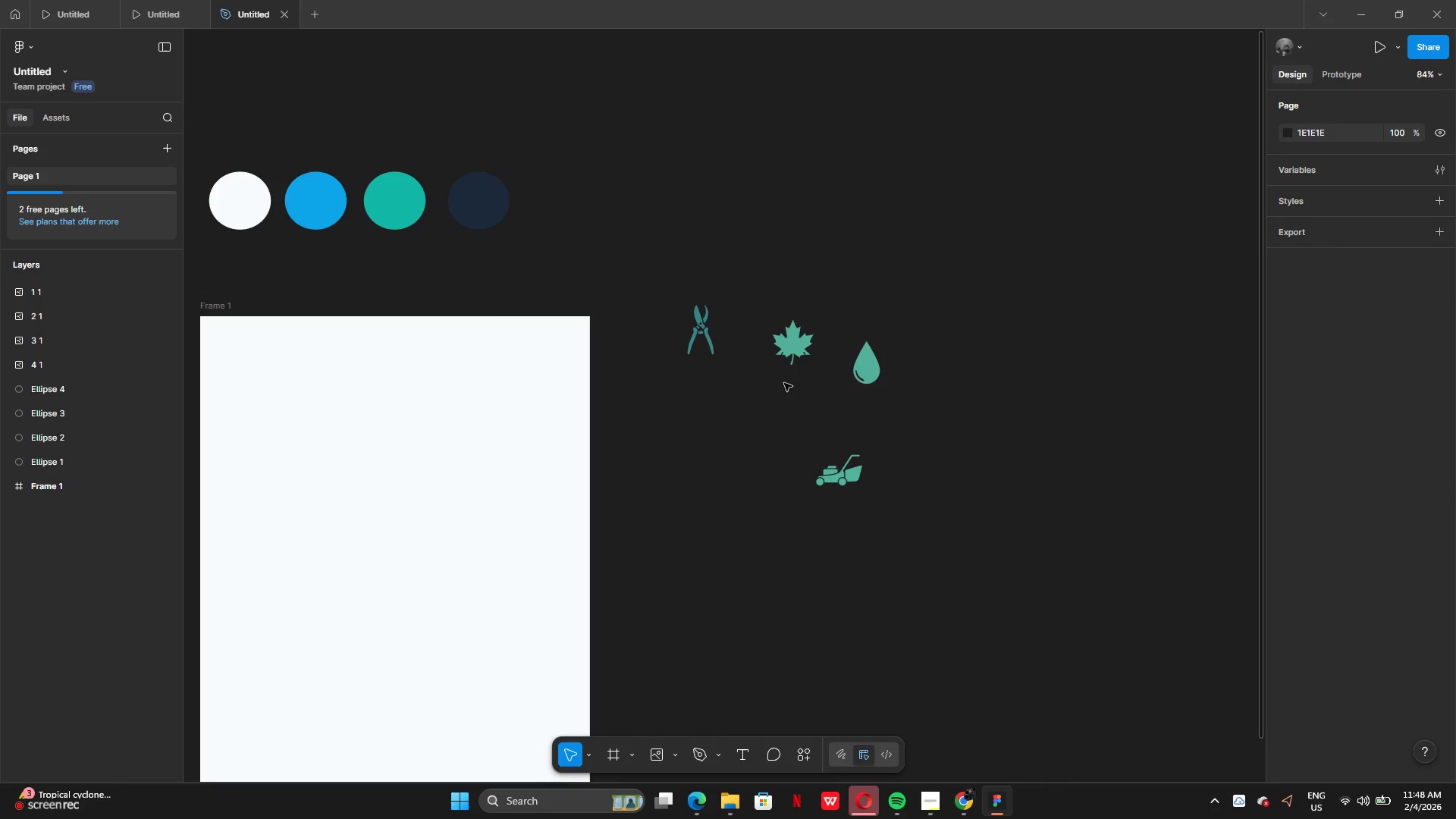 
left_click_drag(start_coordinate=[781, 352], to_coordinate=[687, 405])
 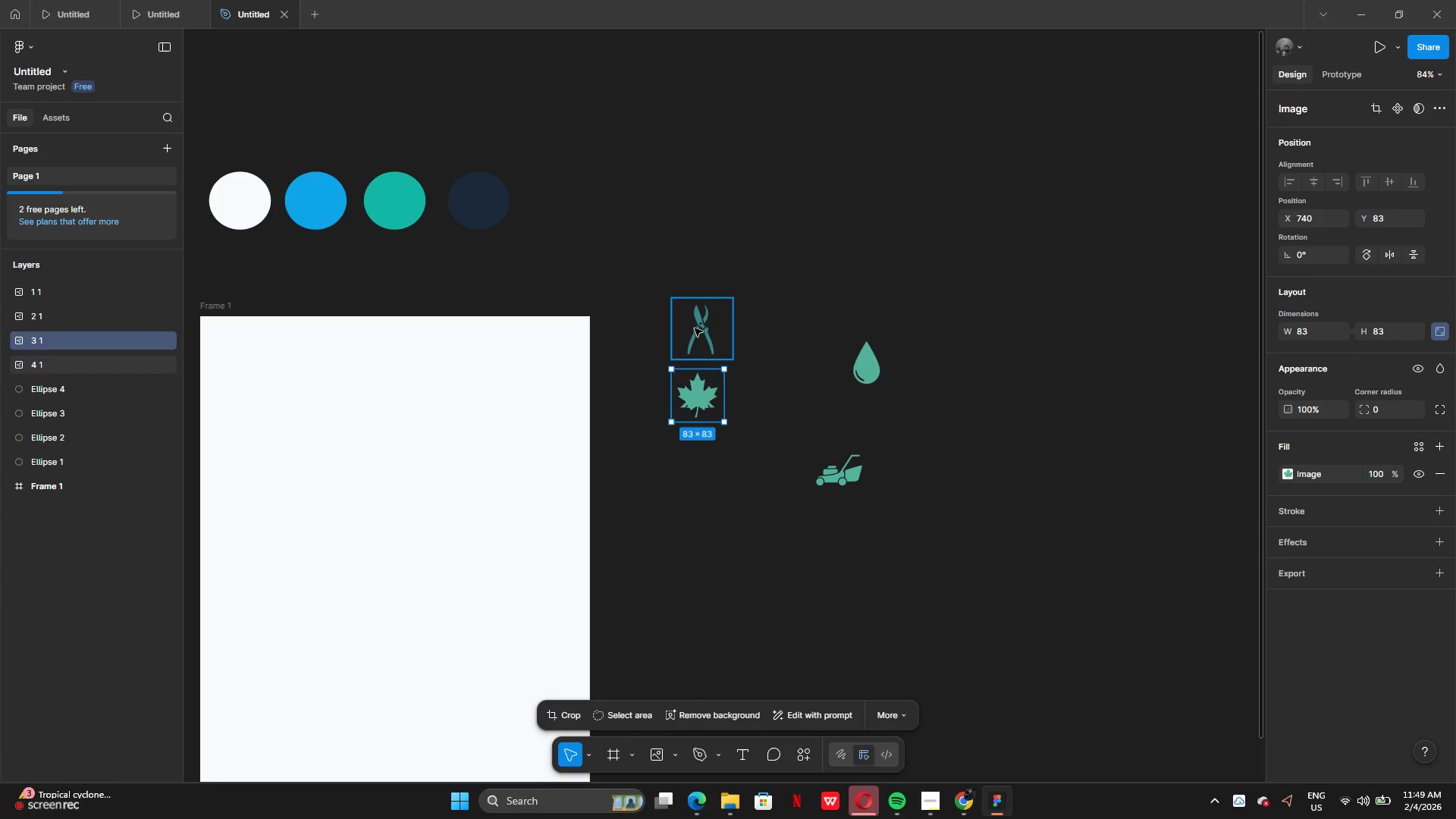 
left_click_drag(start_coordinate=[695, 328], to_coordinate=[692, 471])
 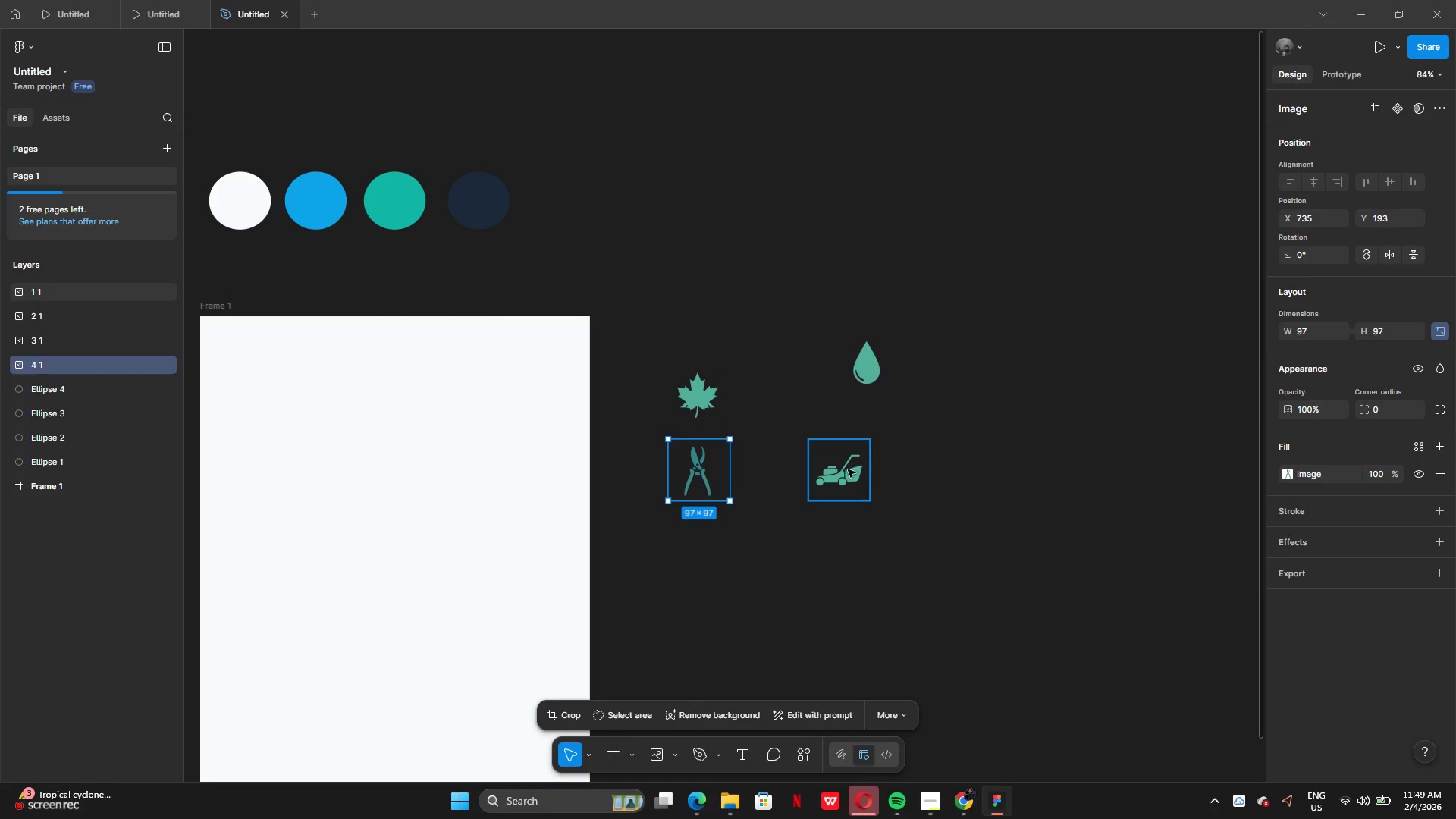 
left_click_drag(start_coordinate=[846, 471], to_coordinate=[704, 319])
 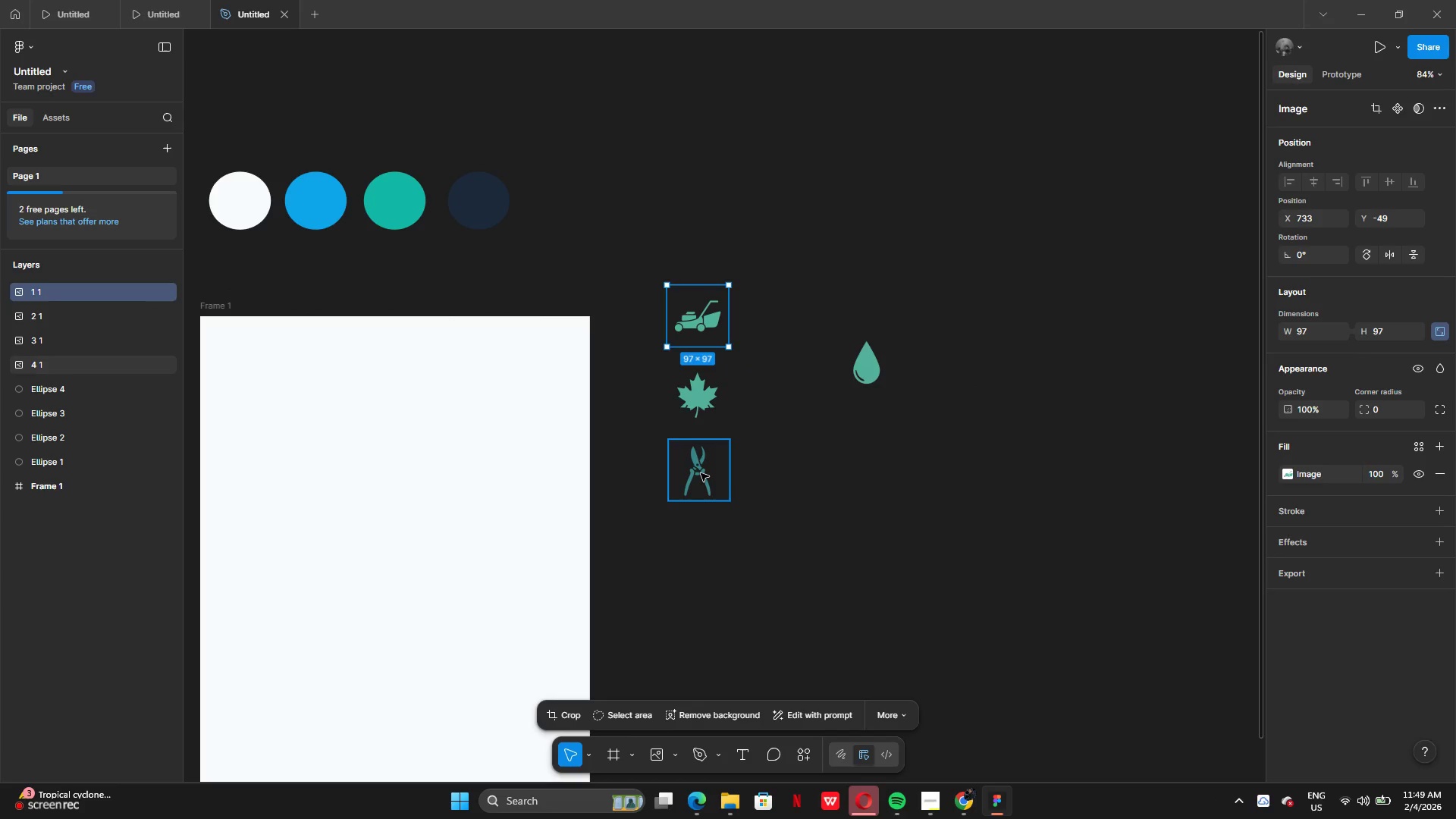 
left_click([701, 473])
 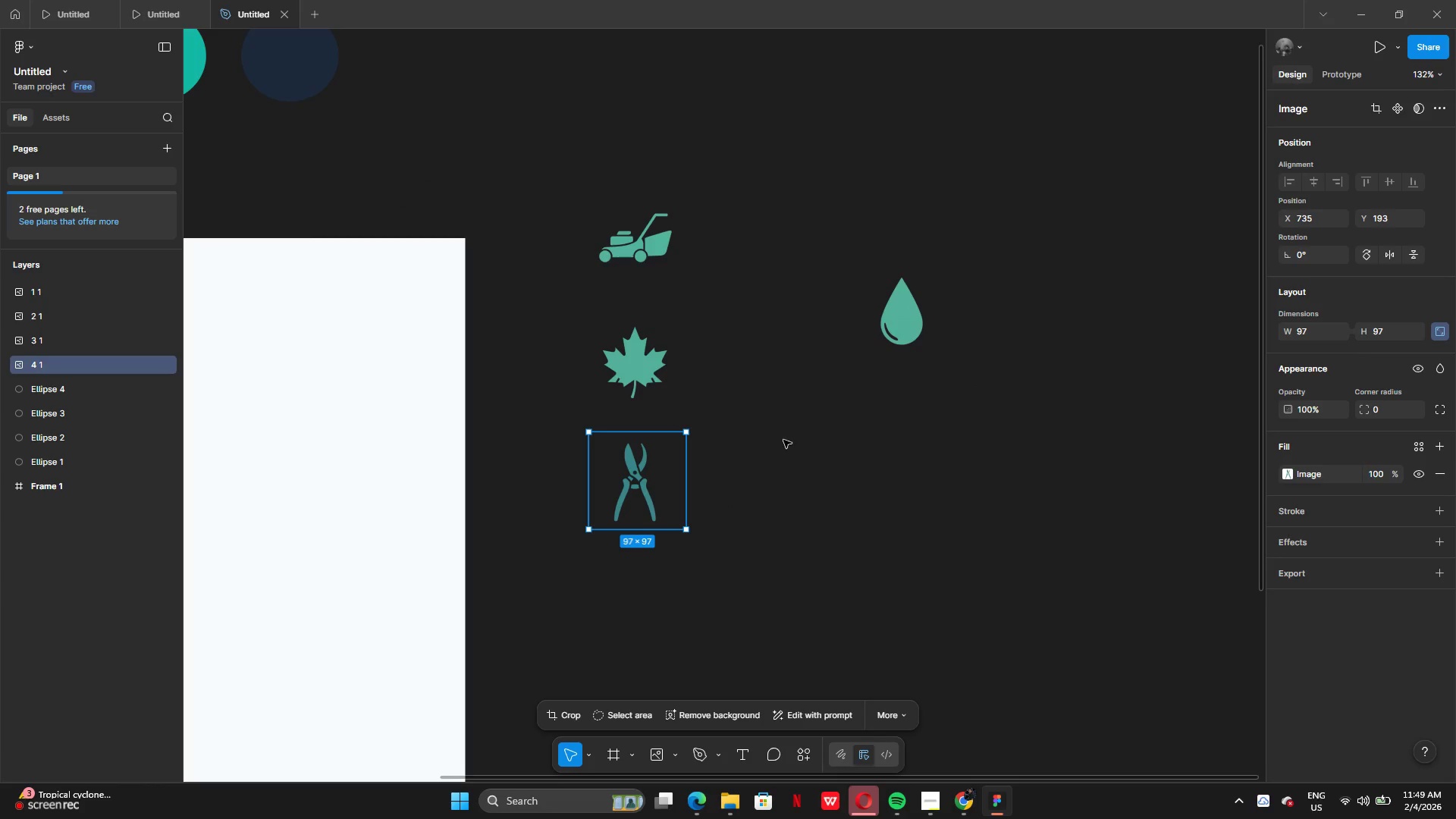 
left_click_drag(start_coordinate=[899, 327], to_coordinate=[703, 298])
 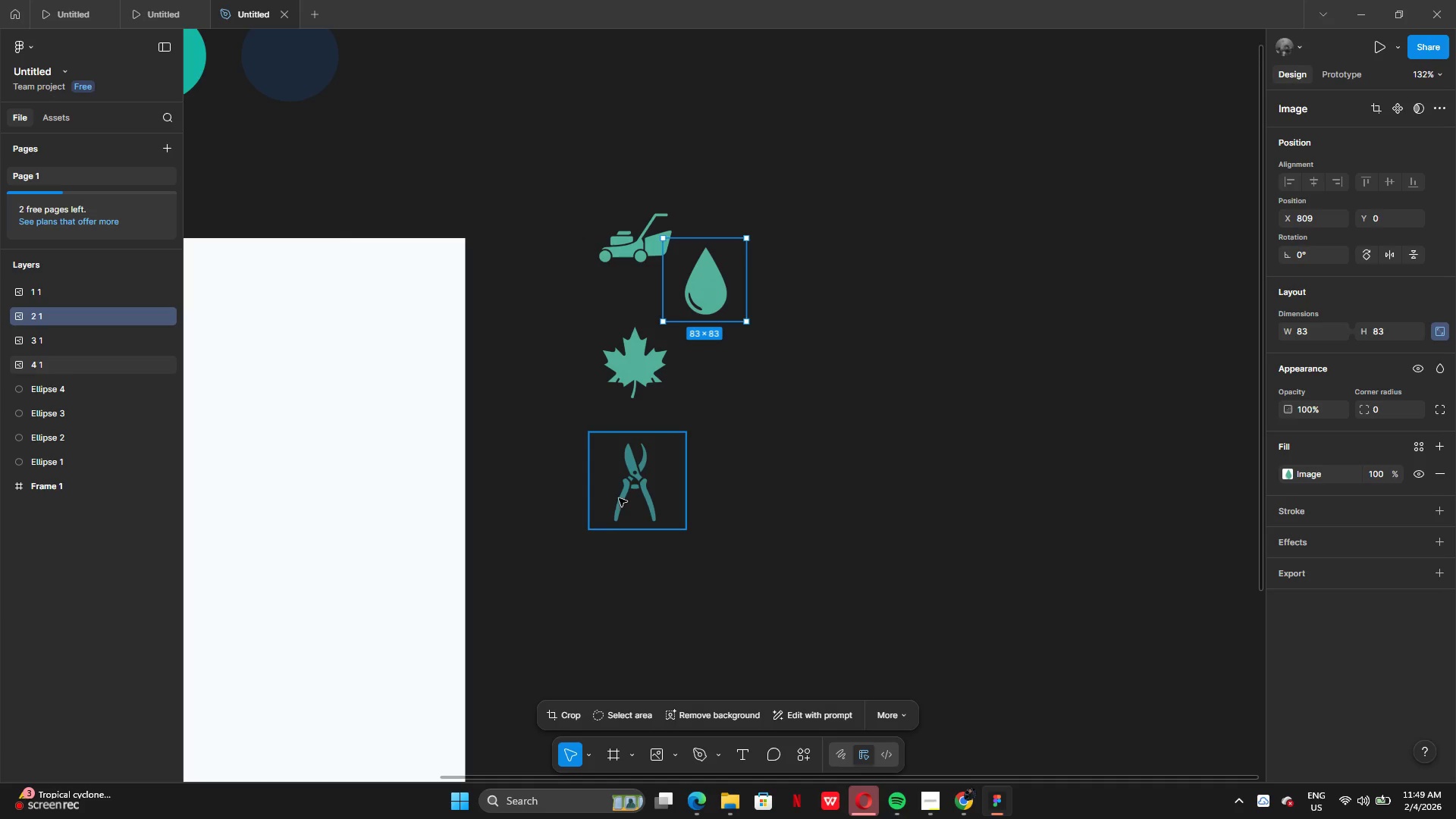 
left_click_drag(start_coordinate=[619, 497], to_coordinate=[628, 611])
 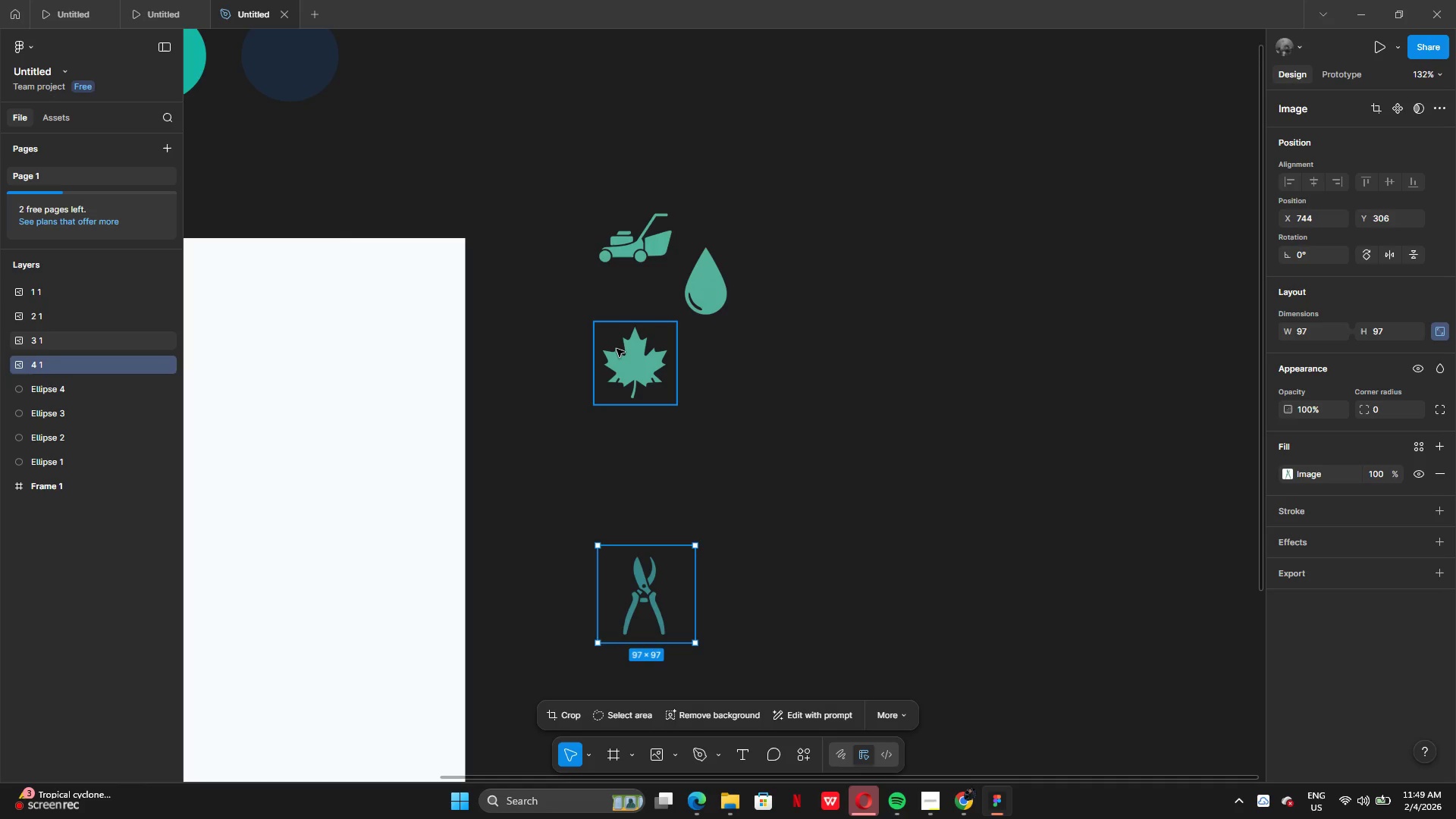 
left_click_drag(start_coordinate=[617, 349], to_coordinate=[624, 457])
 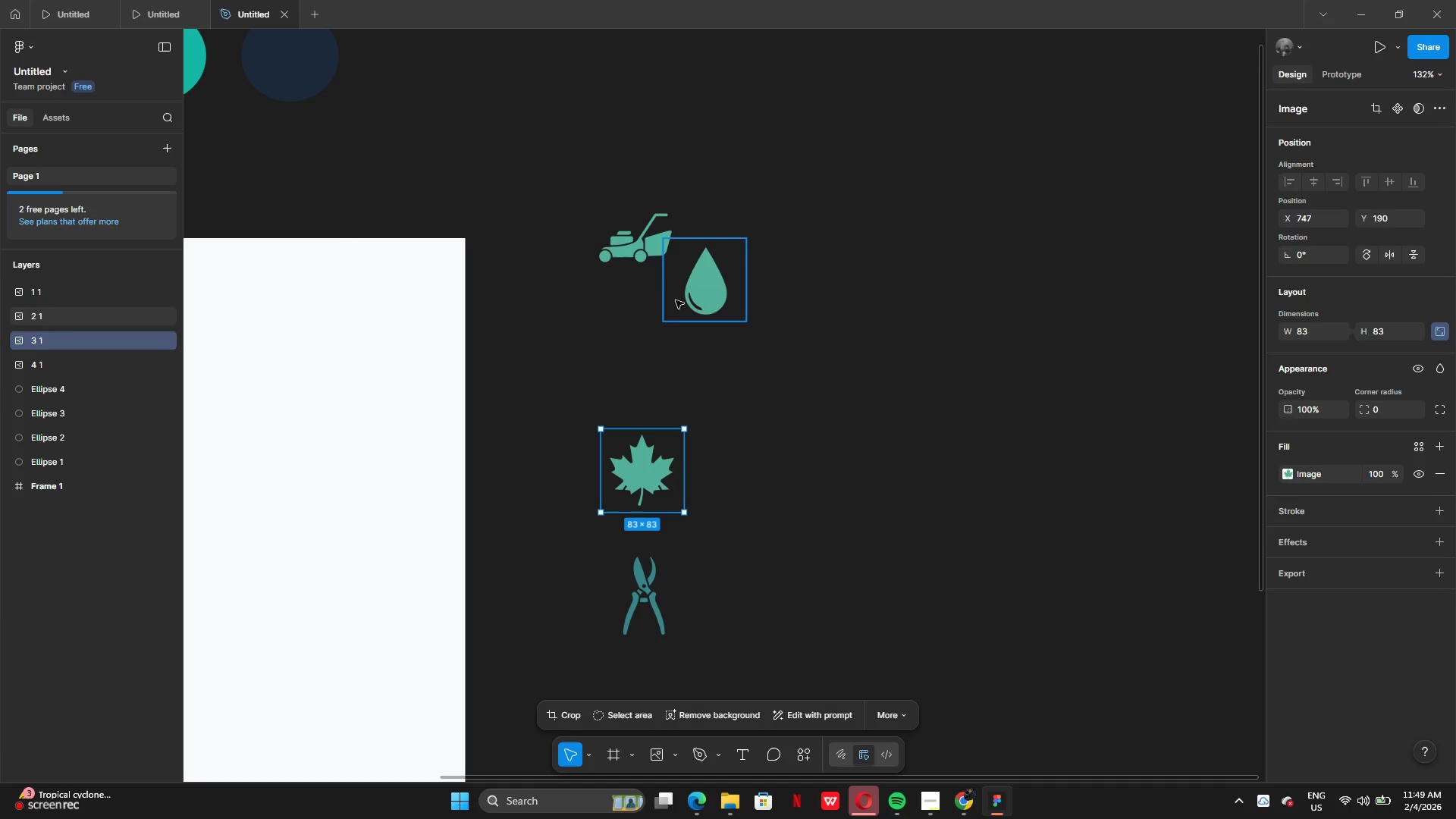 
left_click_drag(start_coordinate=[678, 300], to_coordinate=[620, 365])
 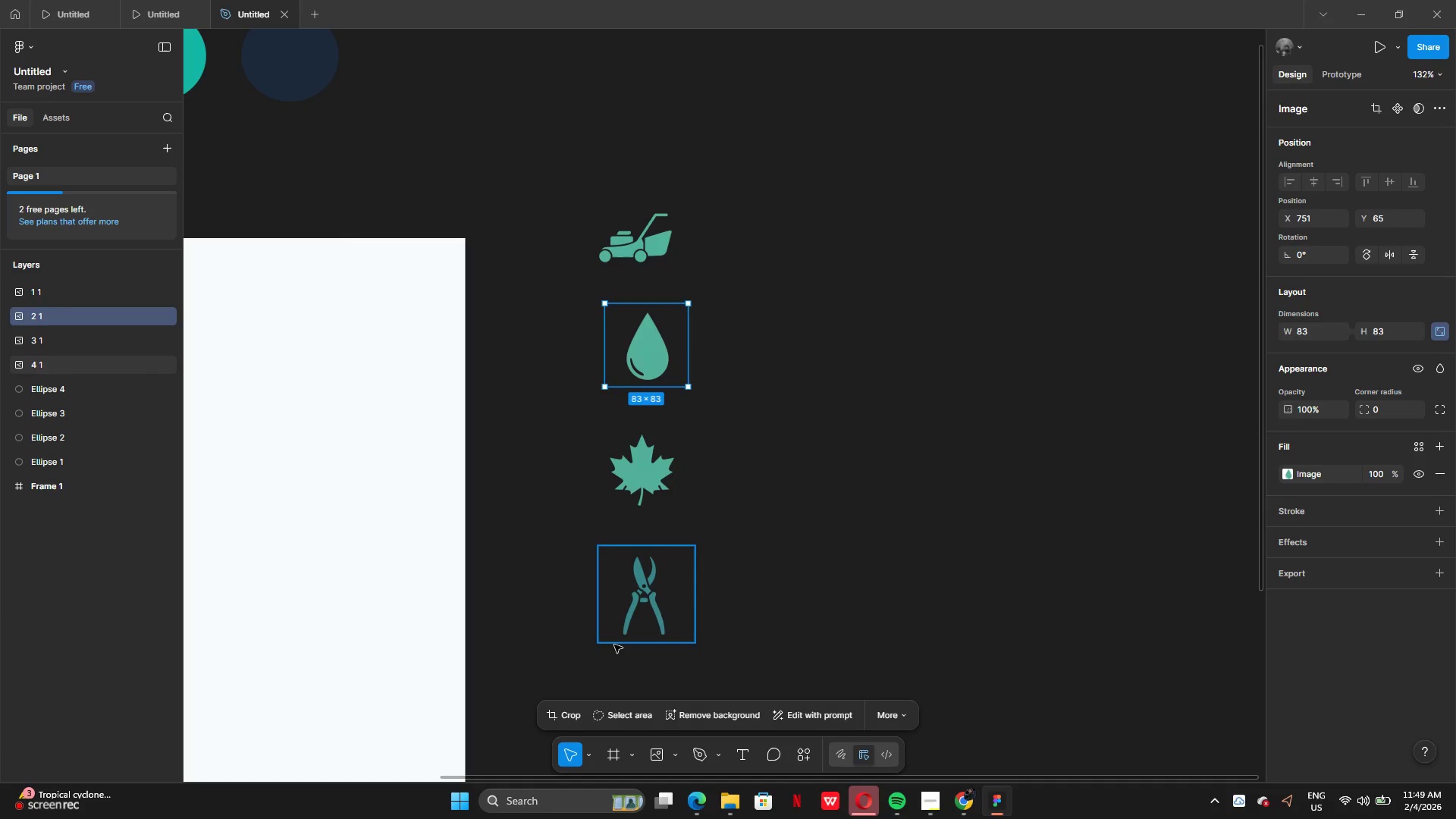 
left_click([614, 645])
 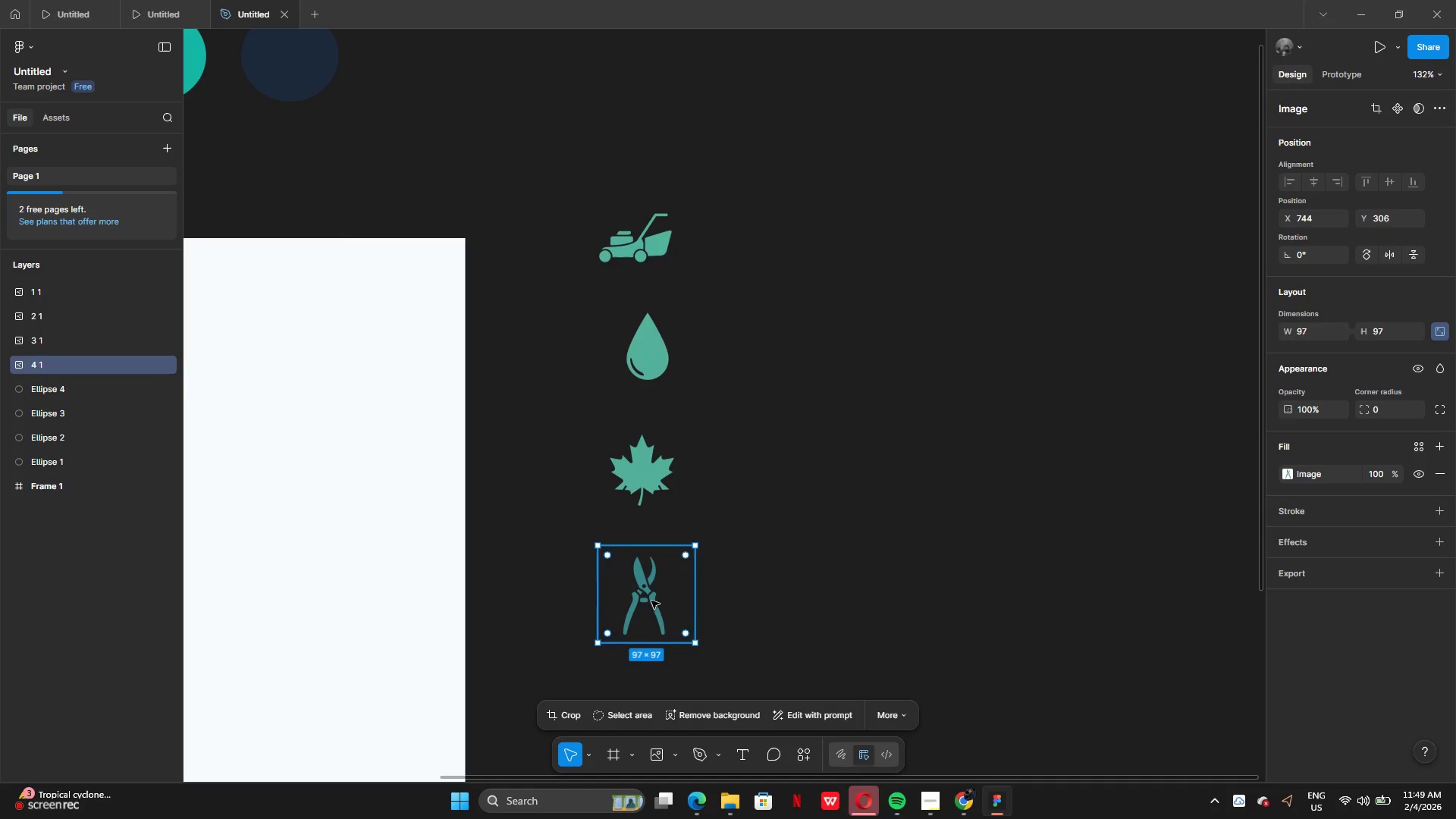 
double_click([652, 601])
 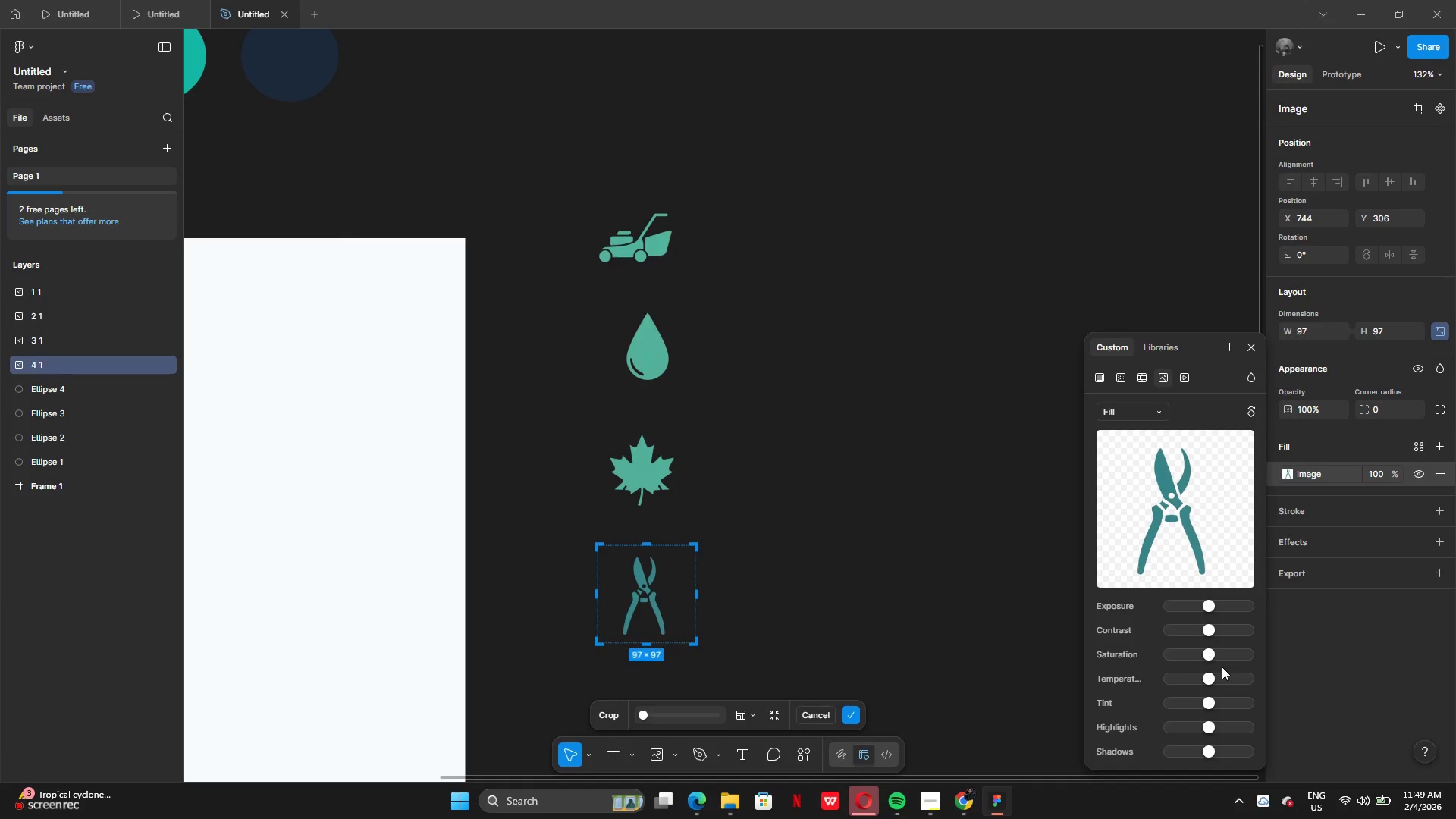 
left_click_drag(start_coordinate=[1210, 654], to_coordinate=[1254, 657])
 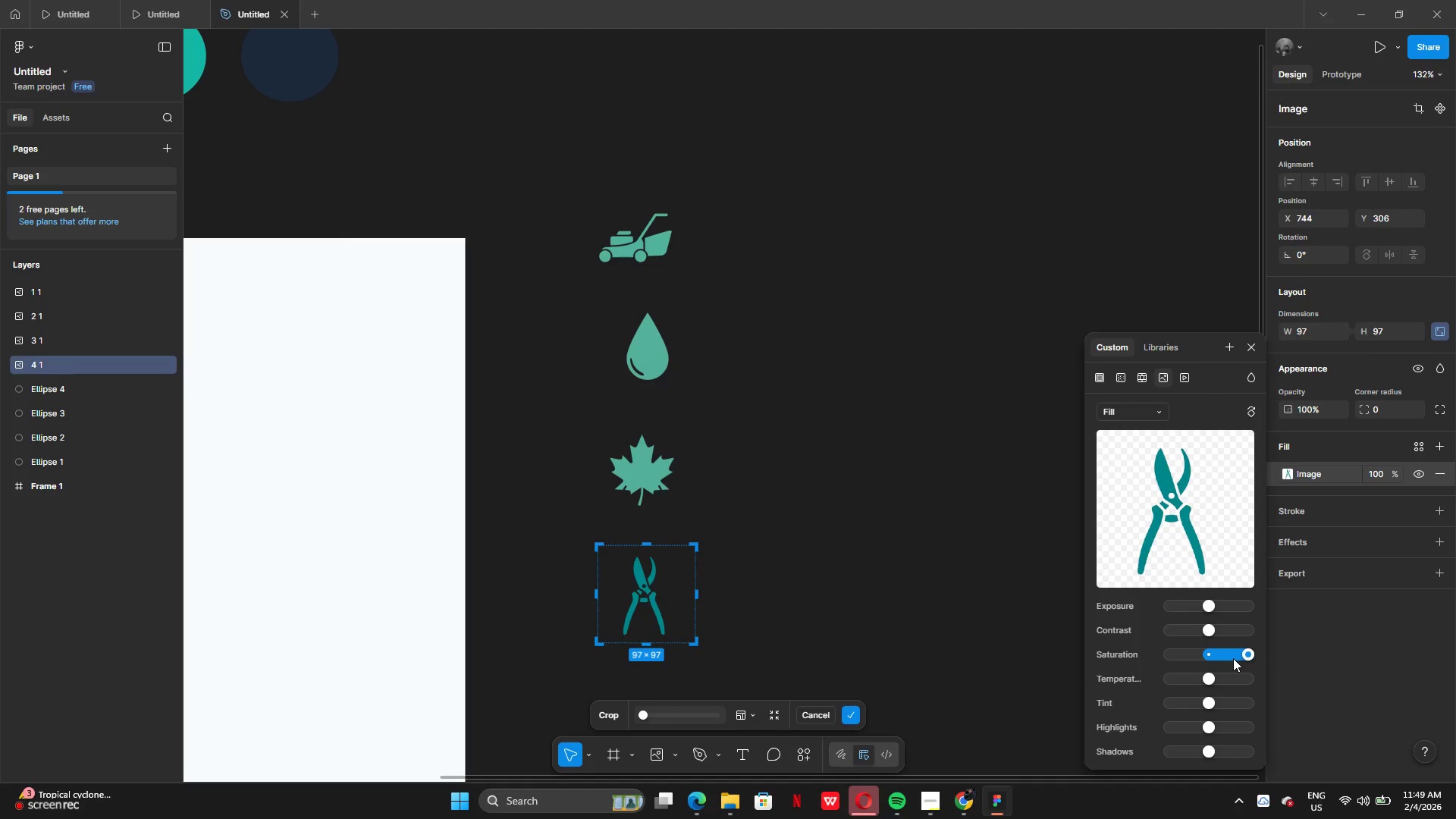 
left_click_drag(start_coordinate=[1233, 658], to_coordinate=[1228, 658])
 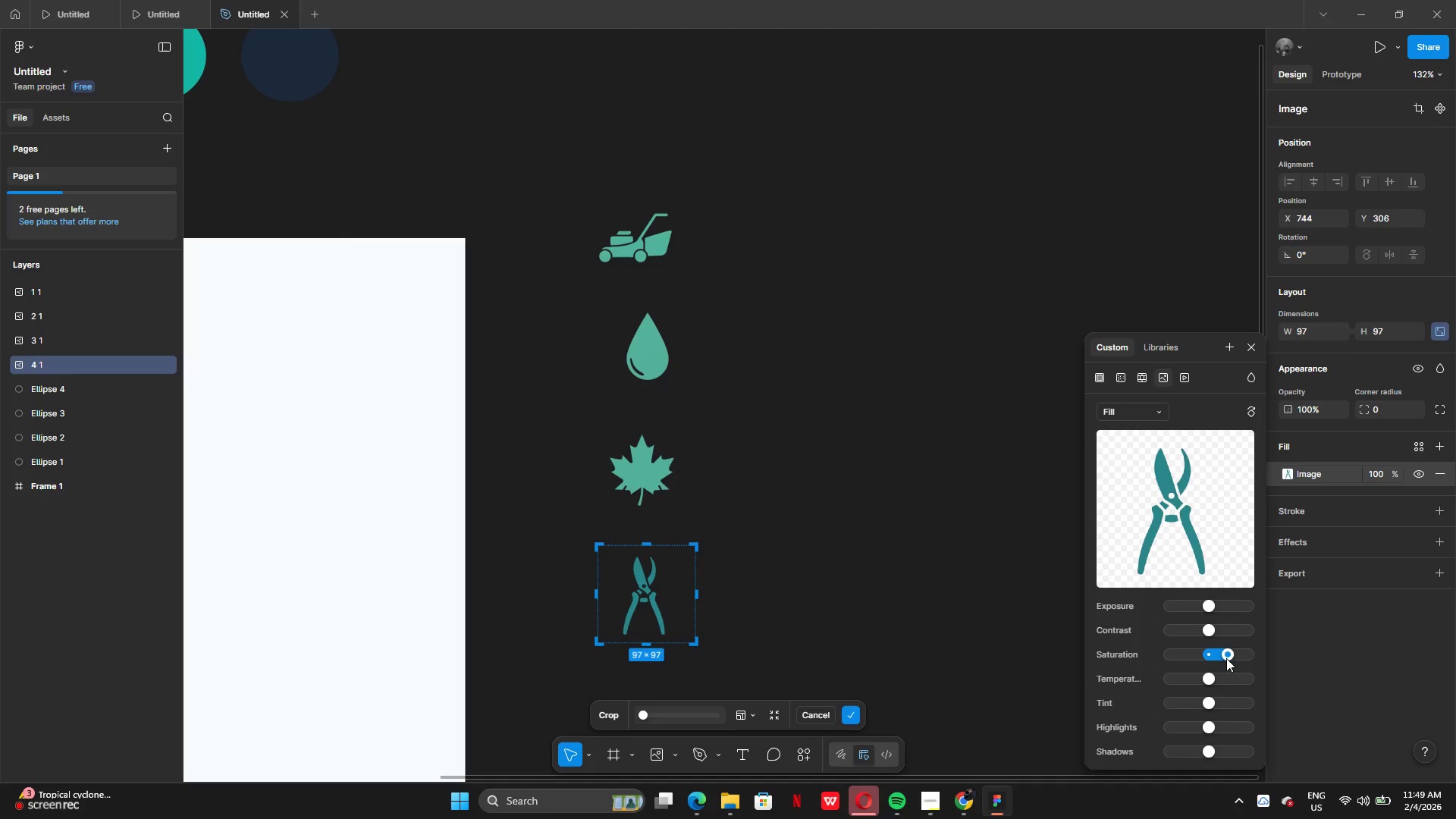 
left_click_drag(start_coordinate=[1226, 658], to_coordinate=[1257, 658])
 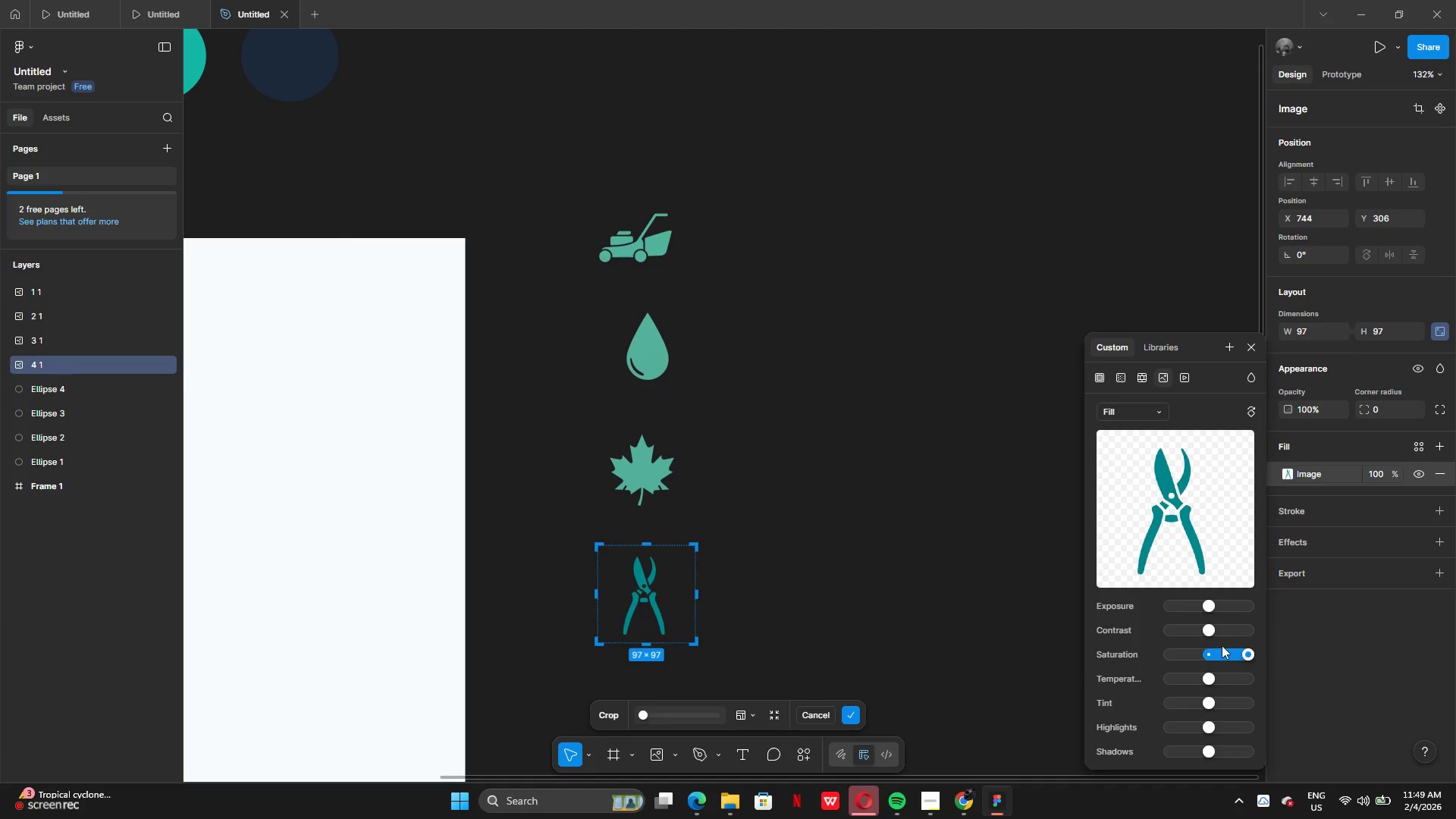 
left_click_drag(start_coordinate=[1218, 629], to_coordinate=[1211, 632])
 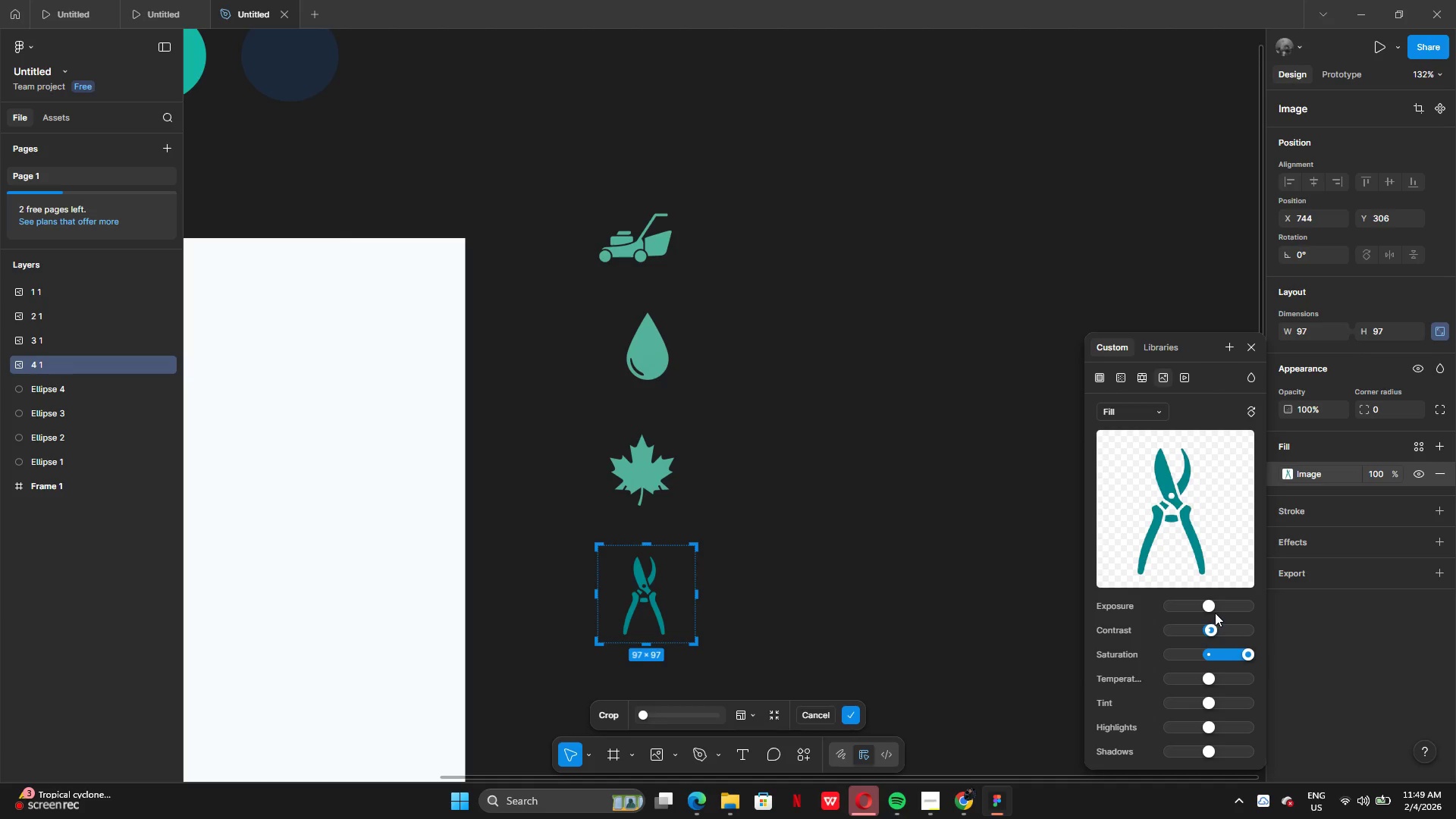 
left_click_drag(start_coordinate=[1214, 613], to_coordinate=[1257, 617])
 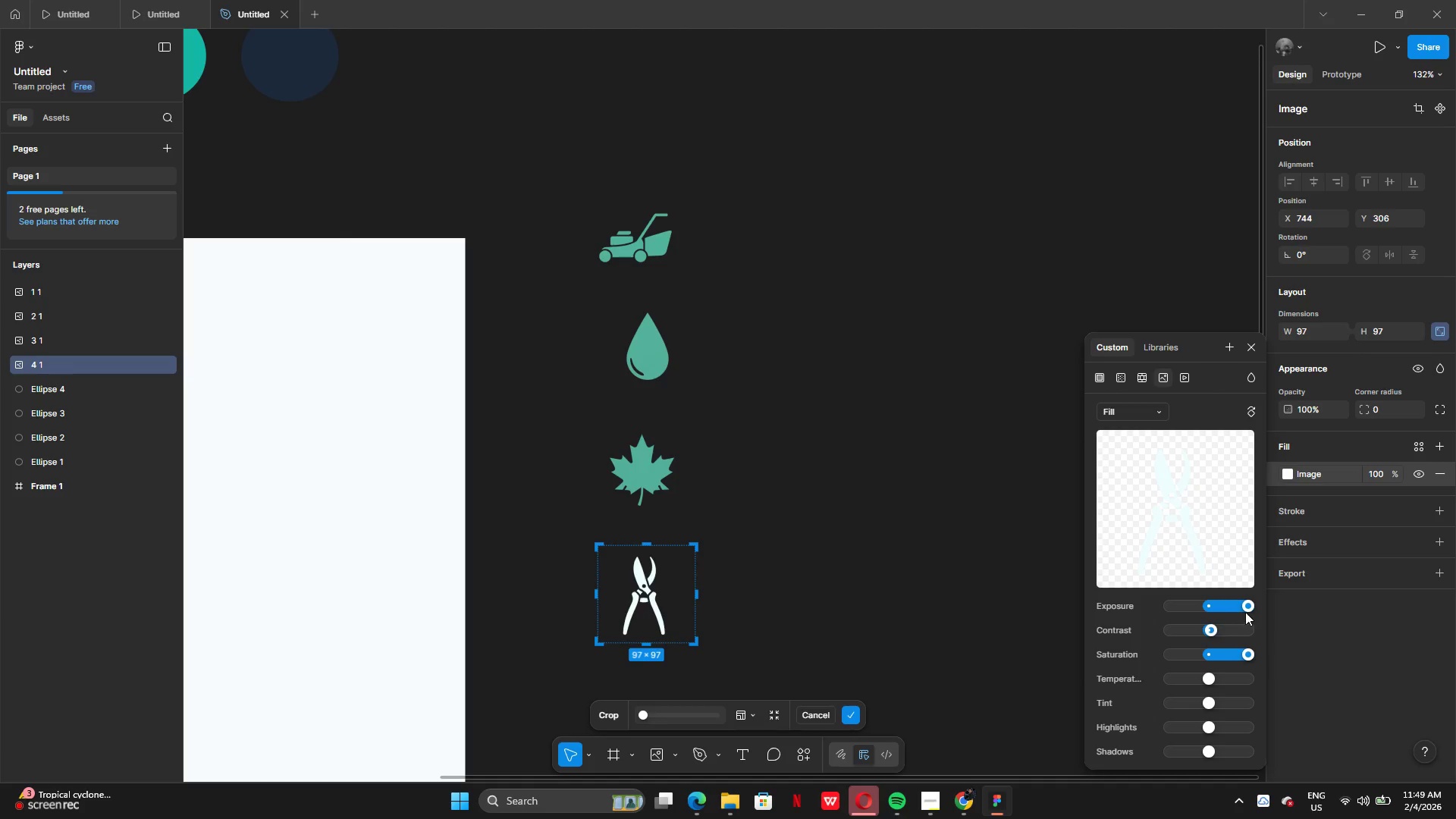 
left_click_drag(start_coordinate=[1246, 610], to_coordinate=[1199, 617])
 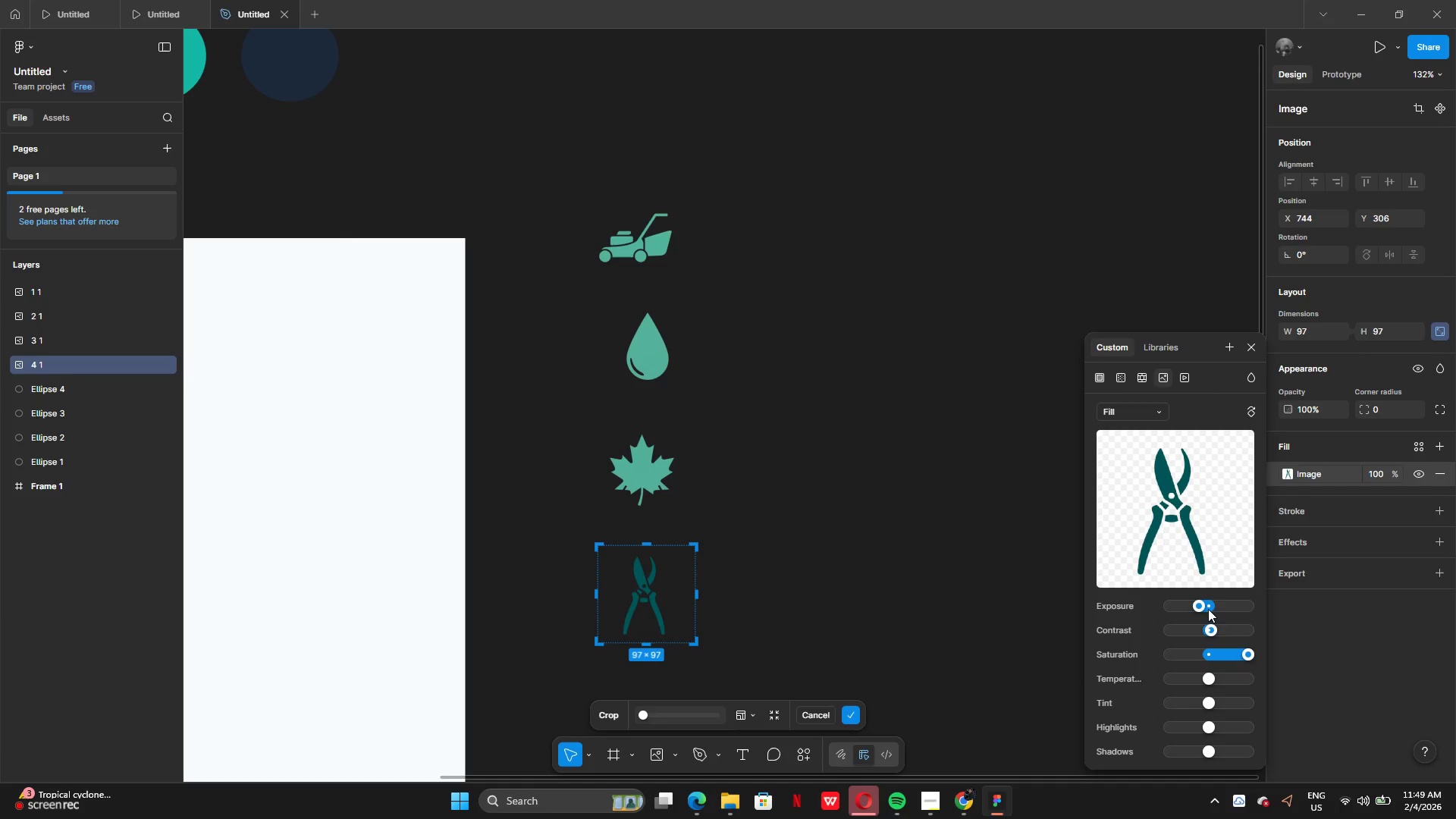 
left_click_drag(start_coordinate=[1208, 609], to_coordinate=[1216, 610])
 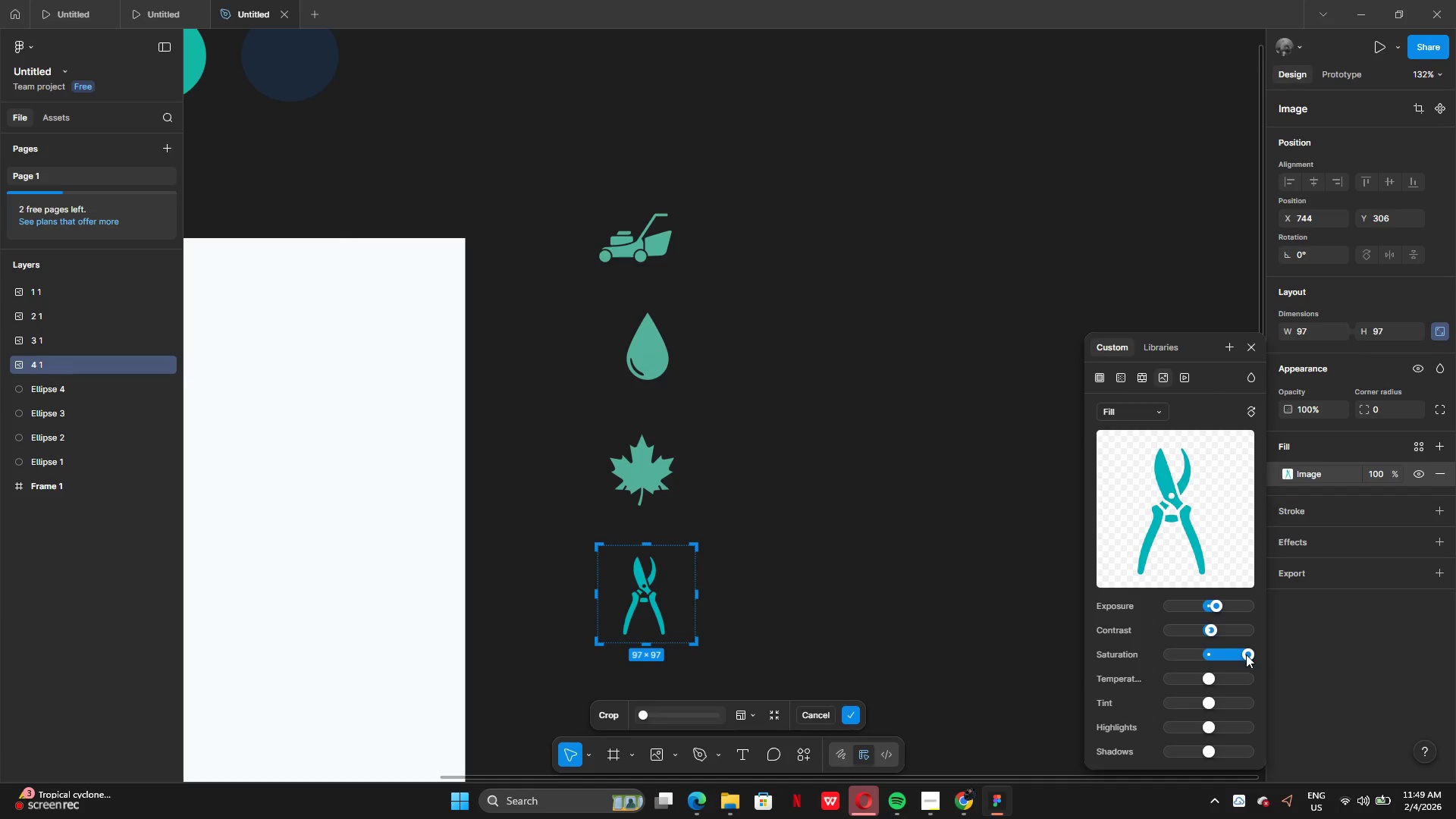 
left_click_drag(start_coordinate=[1247, 655], to_coordinate=[1238, 676])
 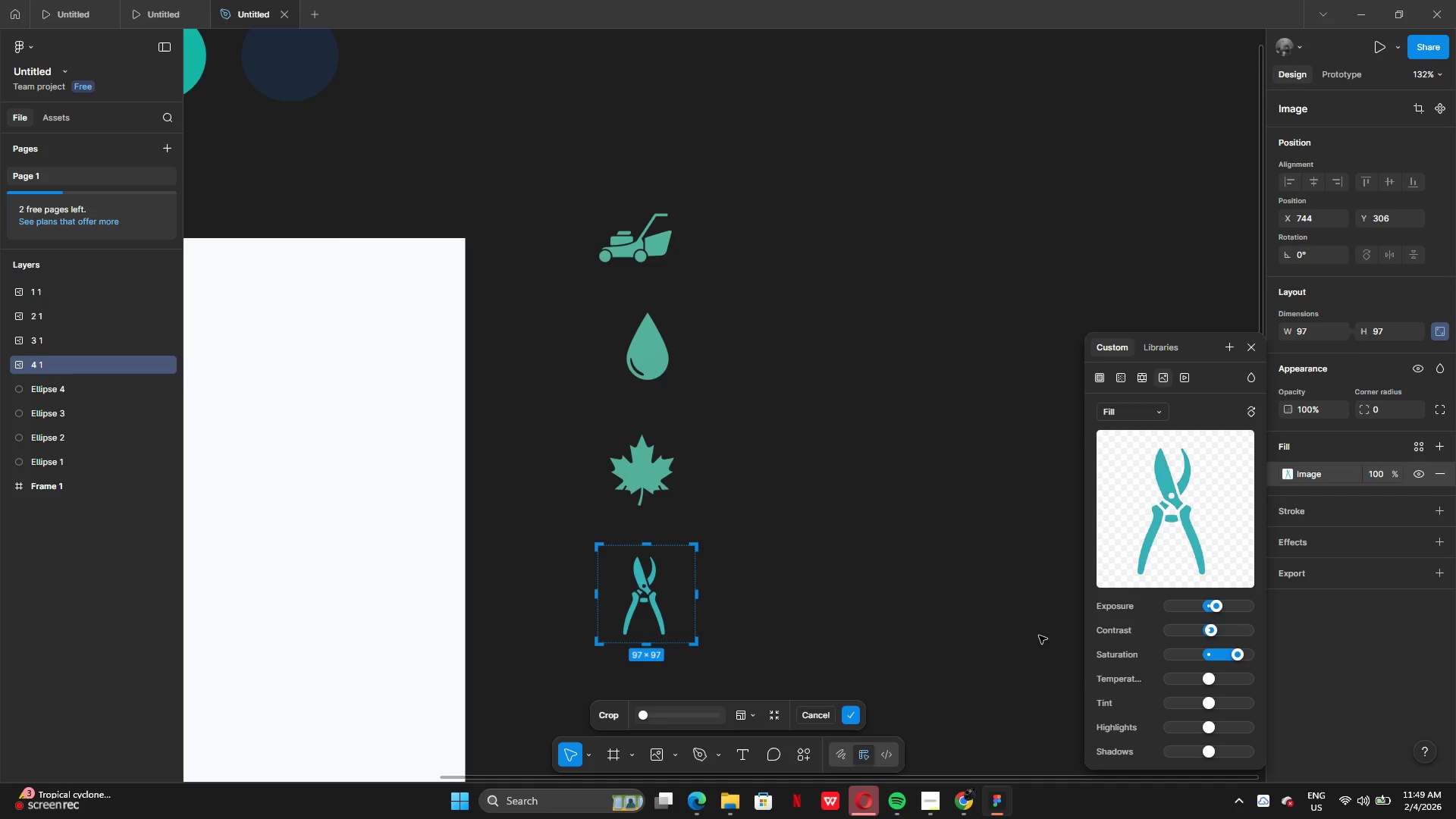 
left_click([1039, 635])
 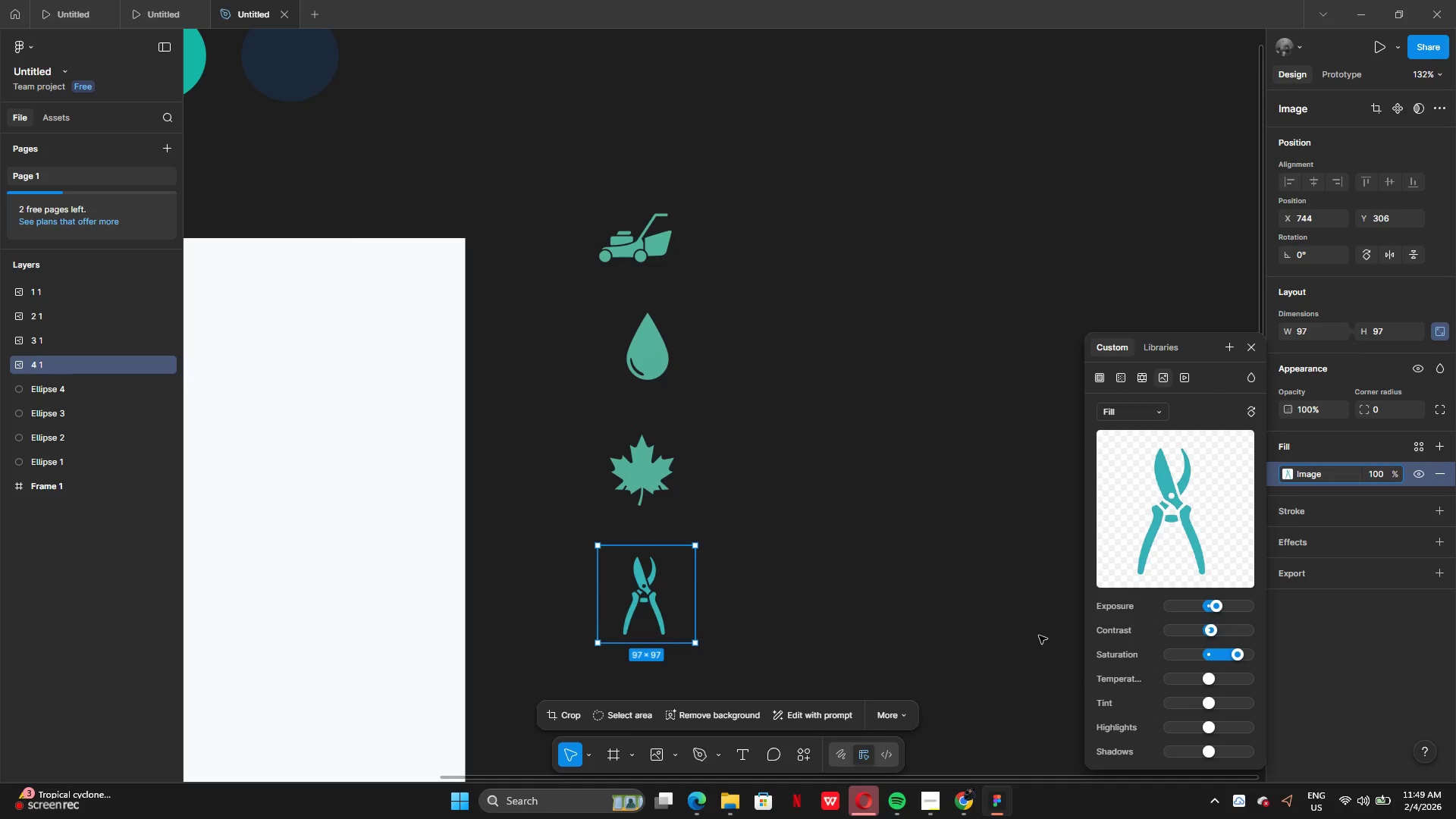 
left_click([1039, 635])
 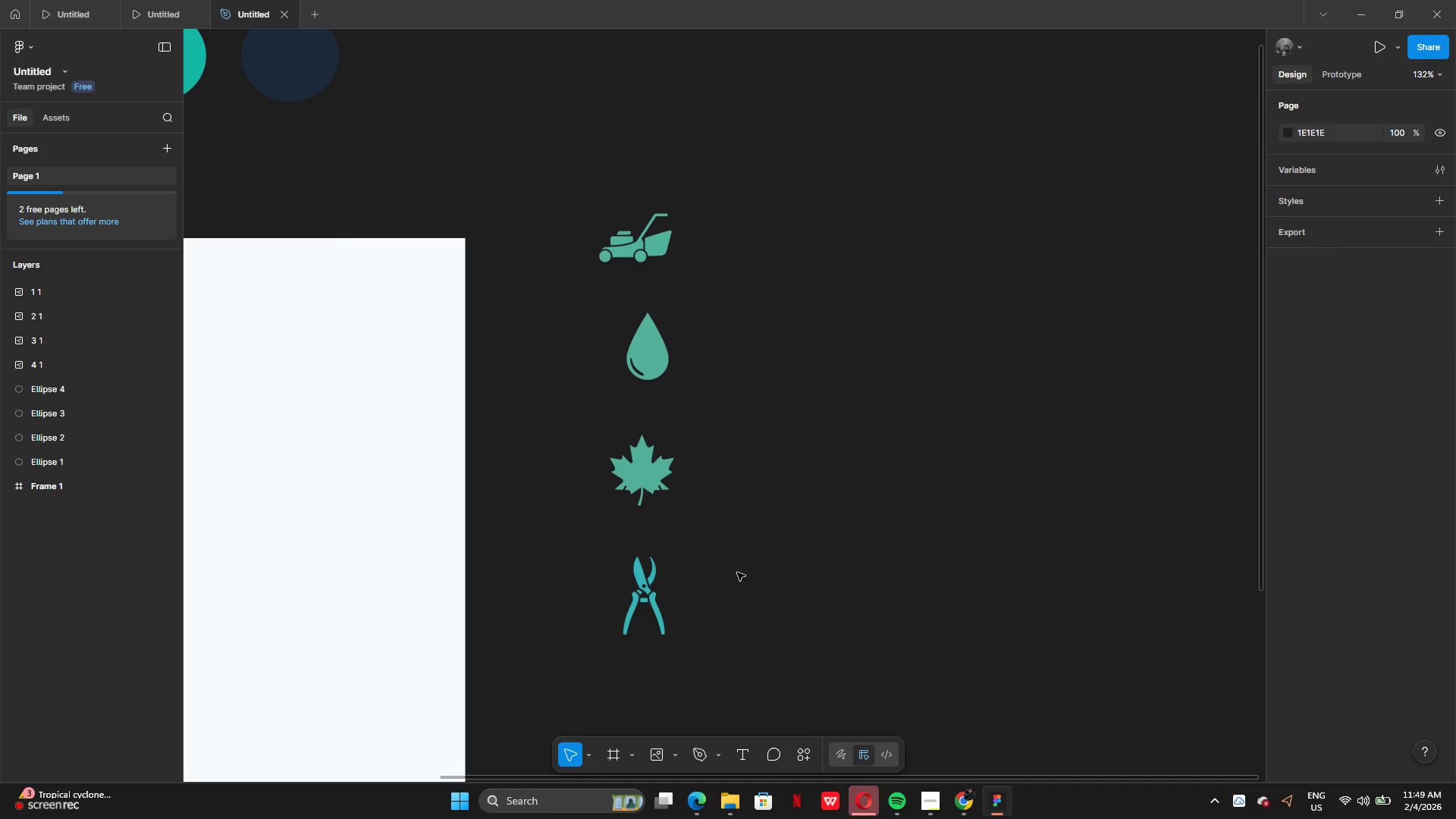 
left_click([664, 580])
 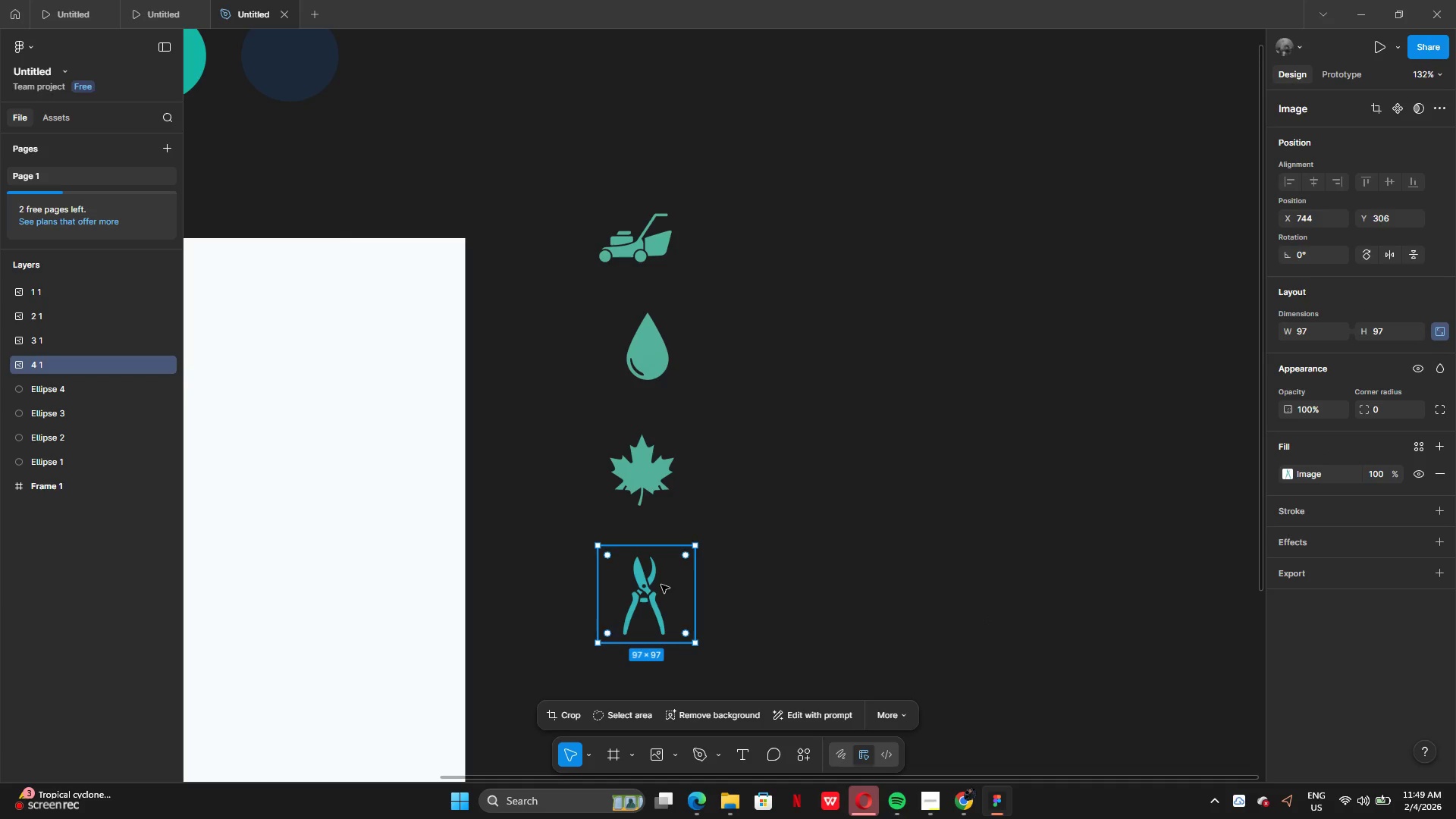 
left_click_drag(start_coordinate=[654, 595], to_coordinate=[677, 449])
 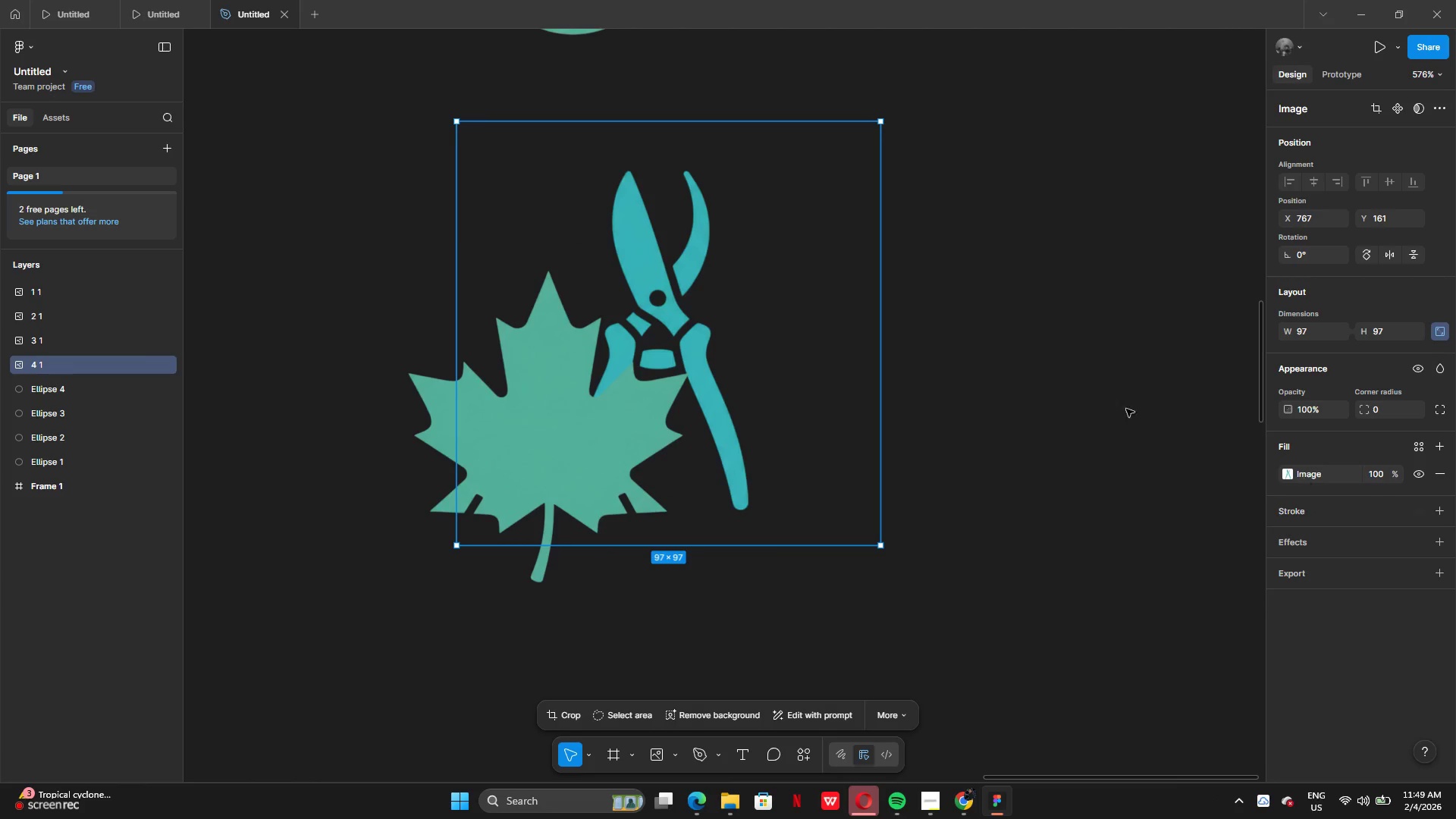 
double_click([726, 245])
 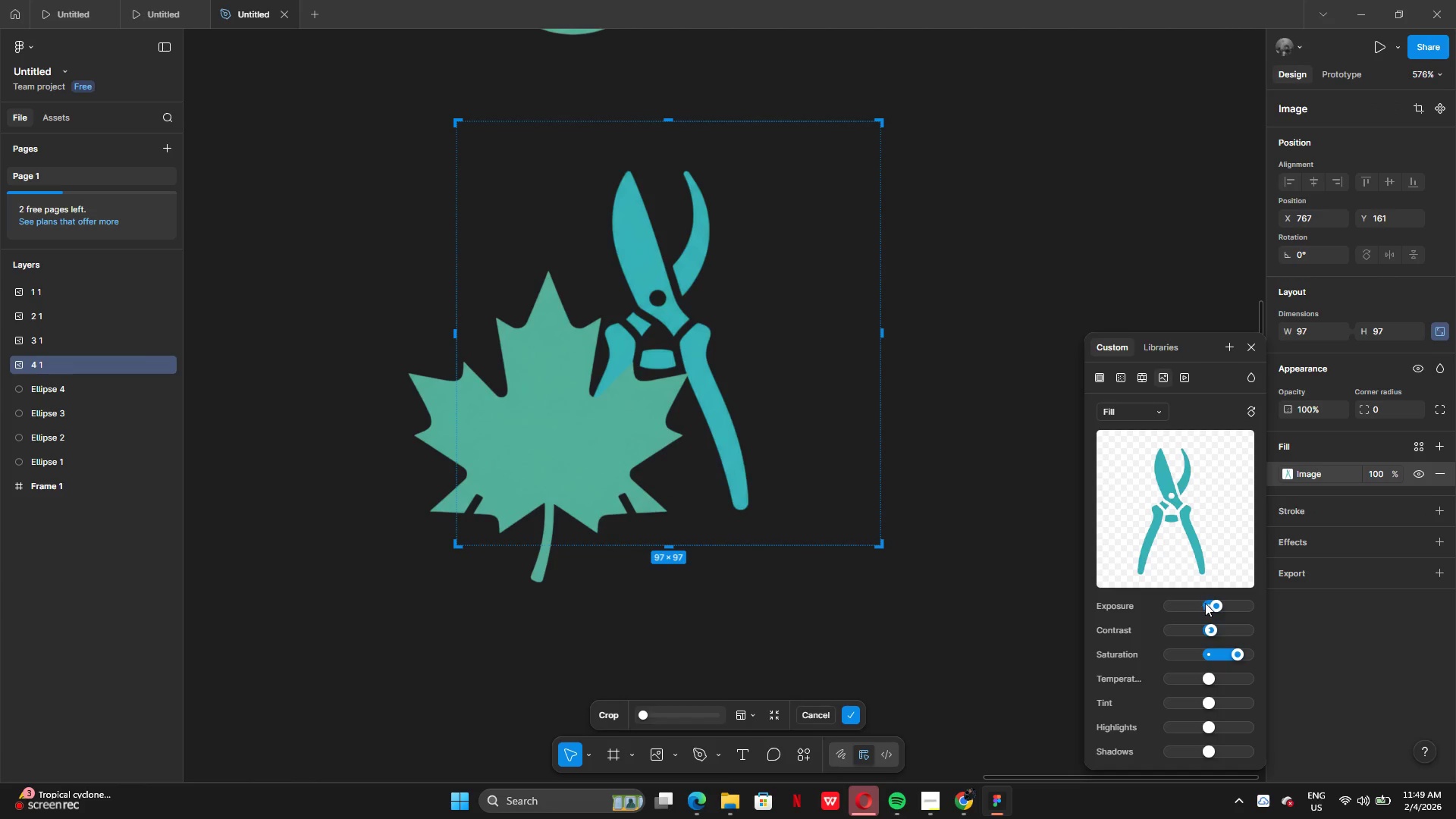 
left_click_drag(start_coordinate=[1214, 610], to_coordinate=[1219, 609])
 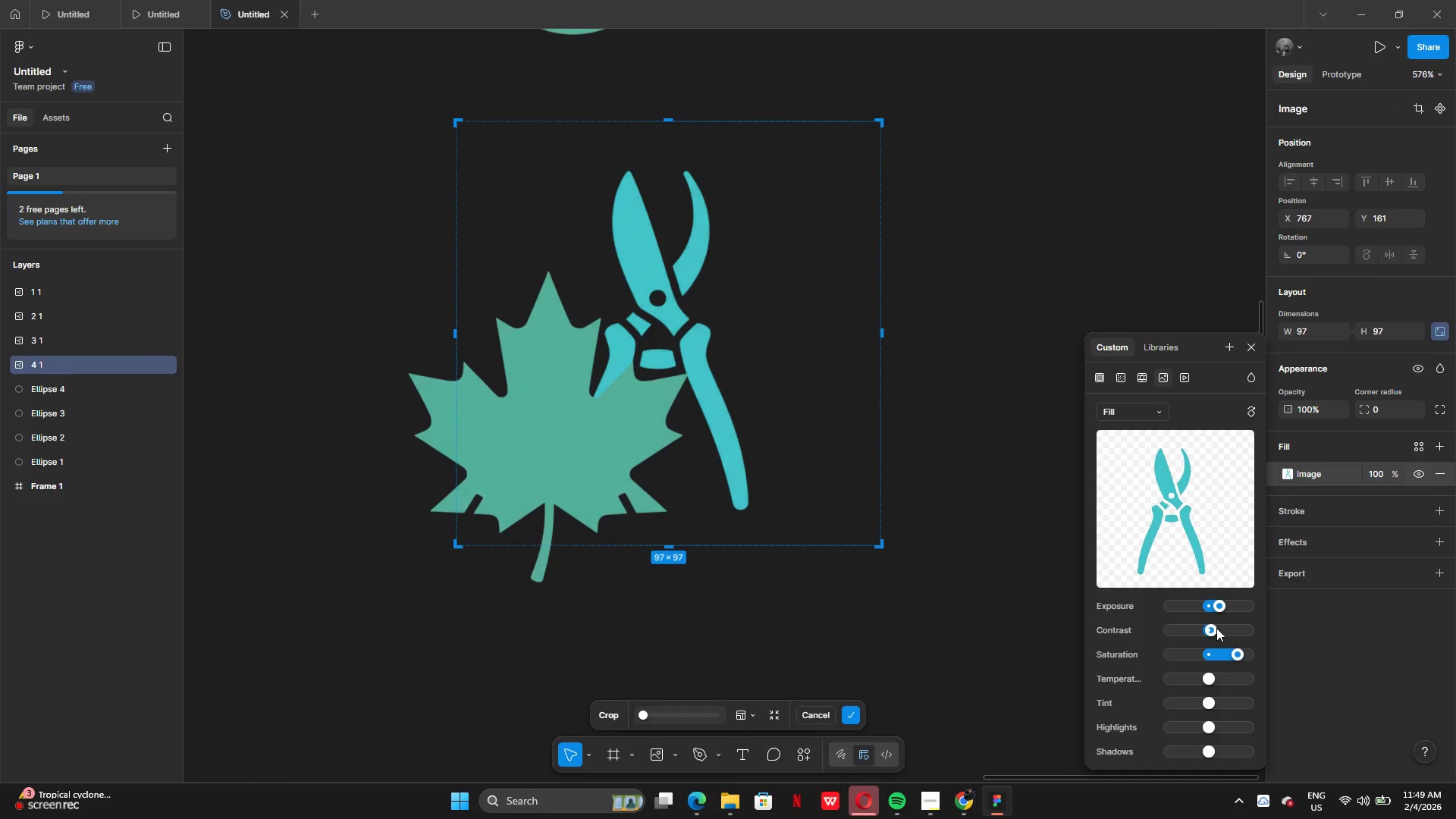 
left_click_drag(start_coordinate=[1216, 628], to_coordinate=[1244, 631])
 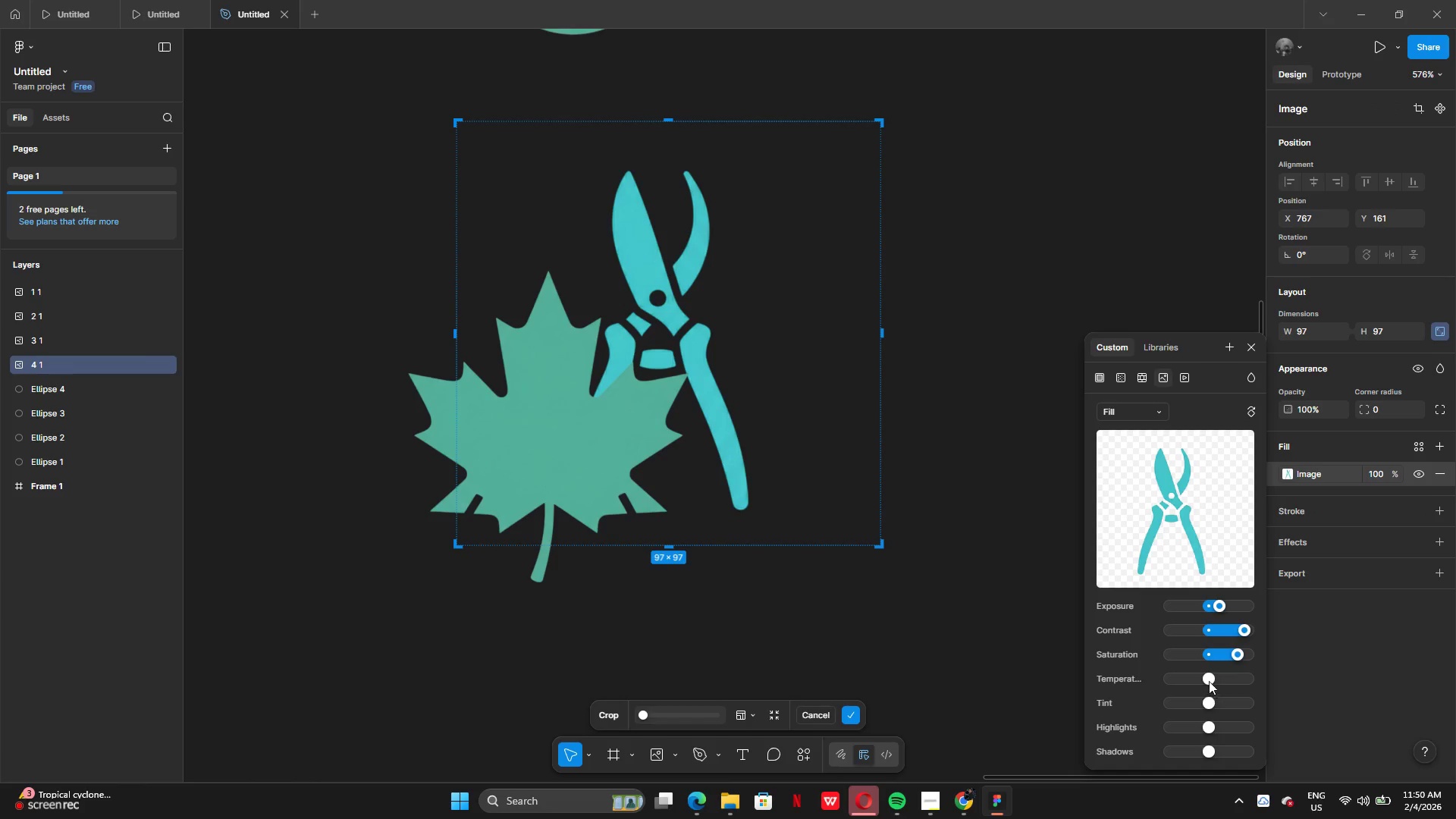 
left_click_drag(start_coordinate=[1209, 678], to_coordinate=[1222, 685])
 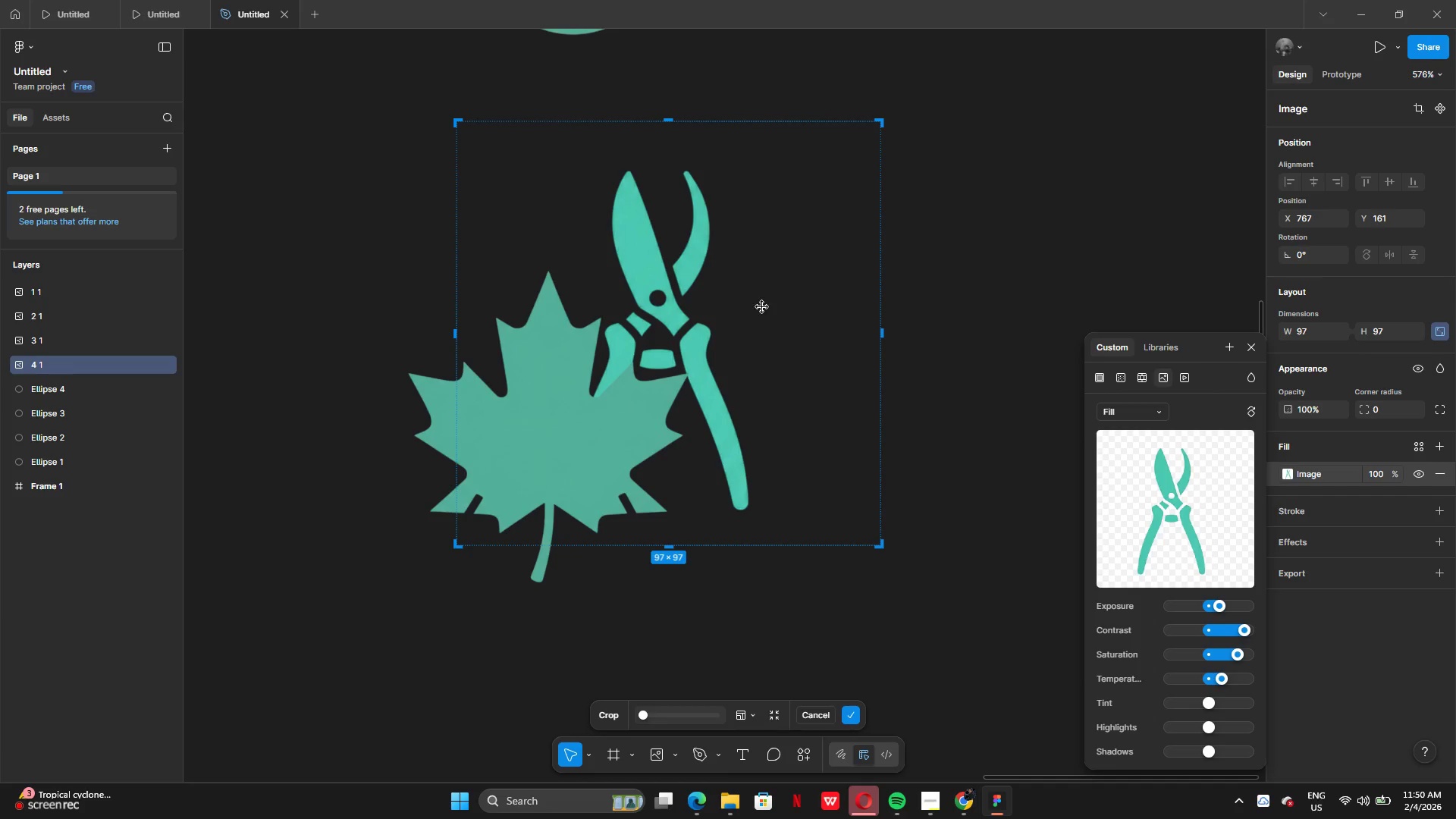 
left_click_drag(start_coordinate=[755, 303], to_coordinate=[720, 118])
 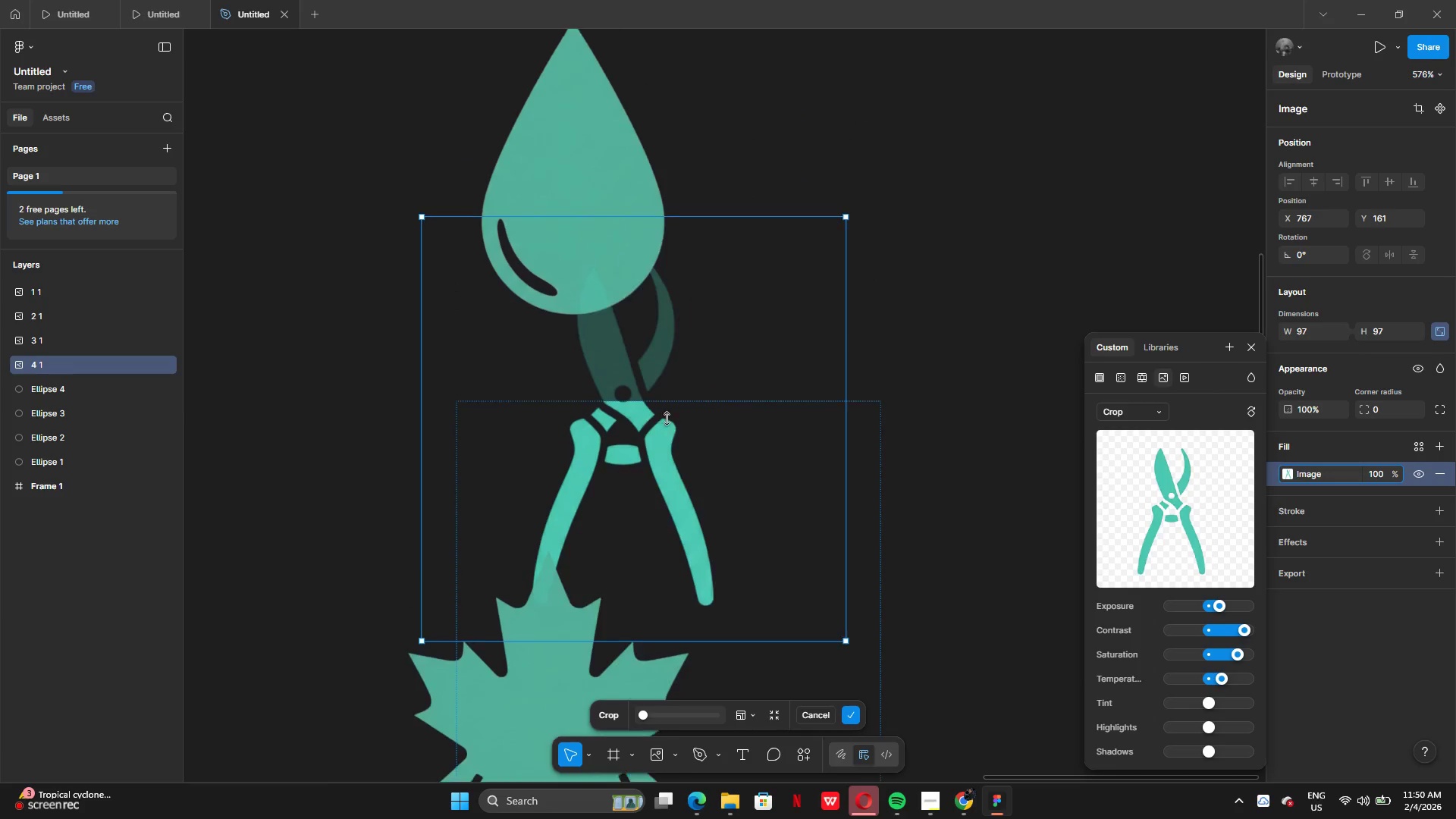 
left_click_drag(start_coordinate=[621, 488], to_coordinate=[621, 494])
 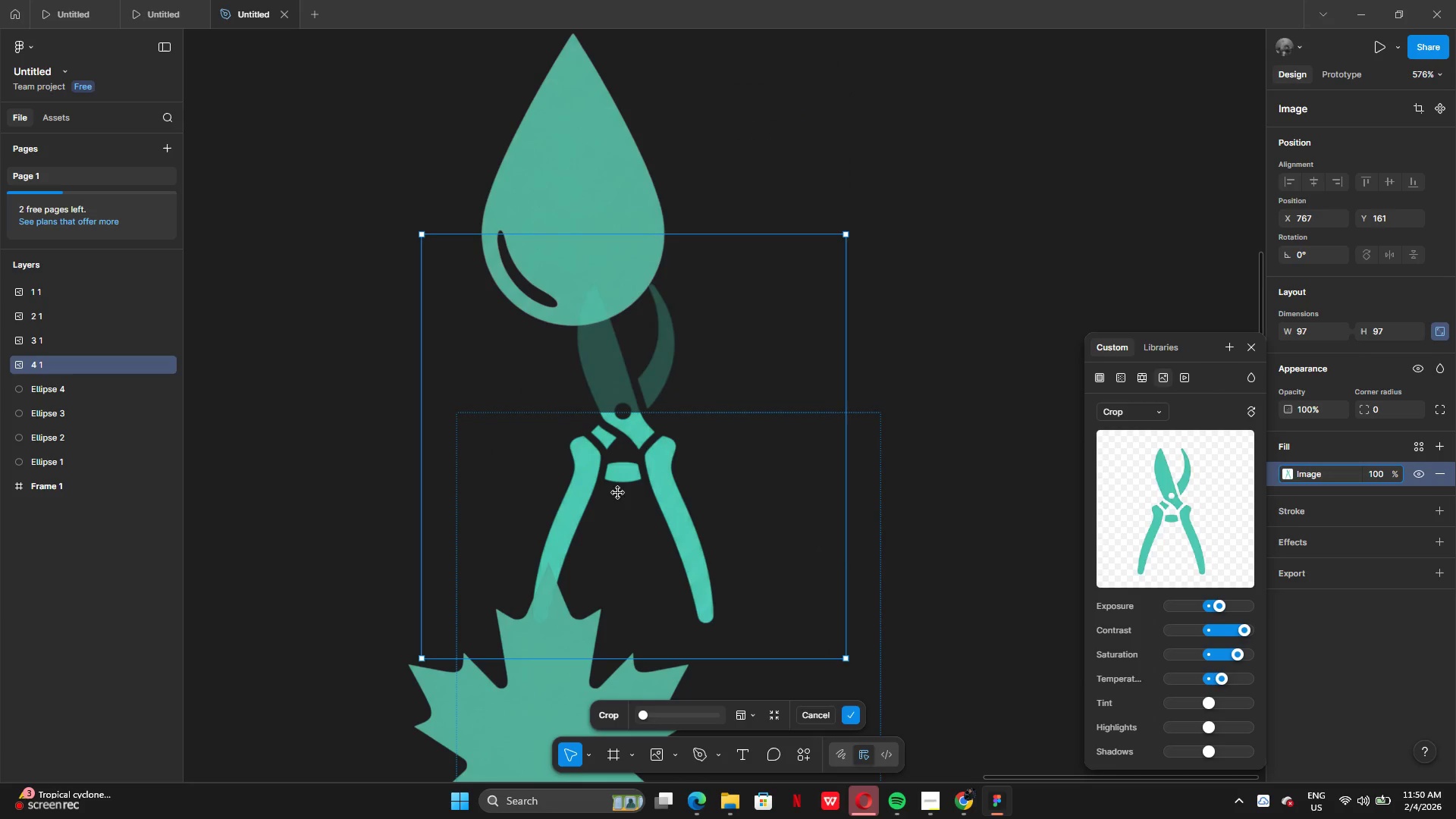 
key(Control+Z)
 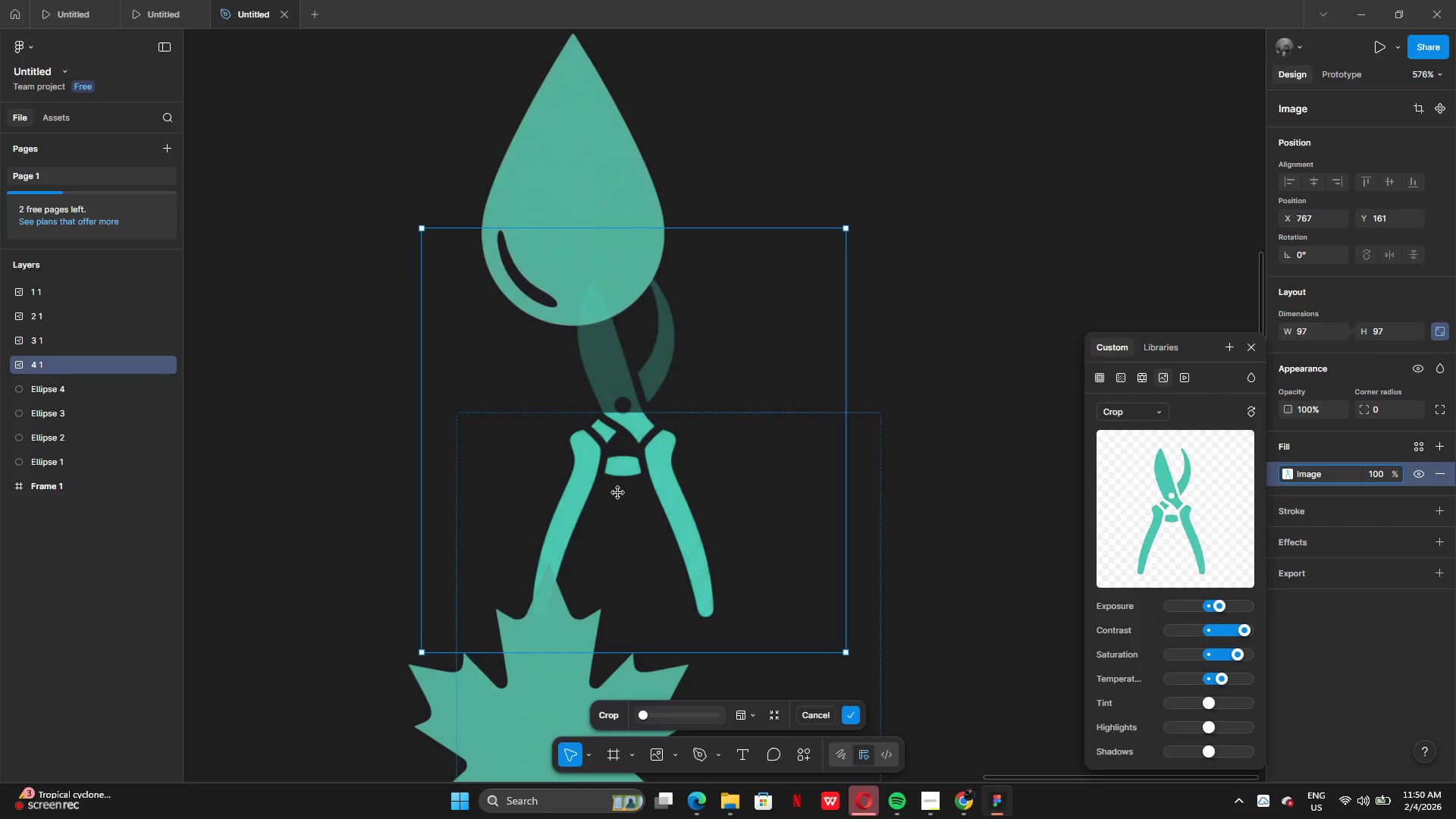 
key(Control+Z)
 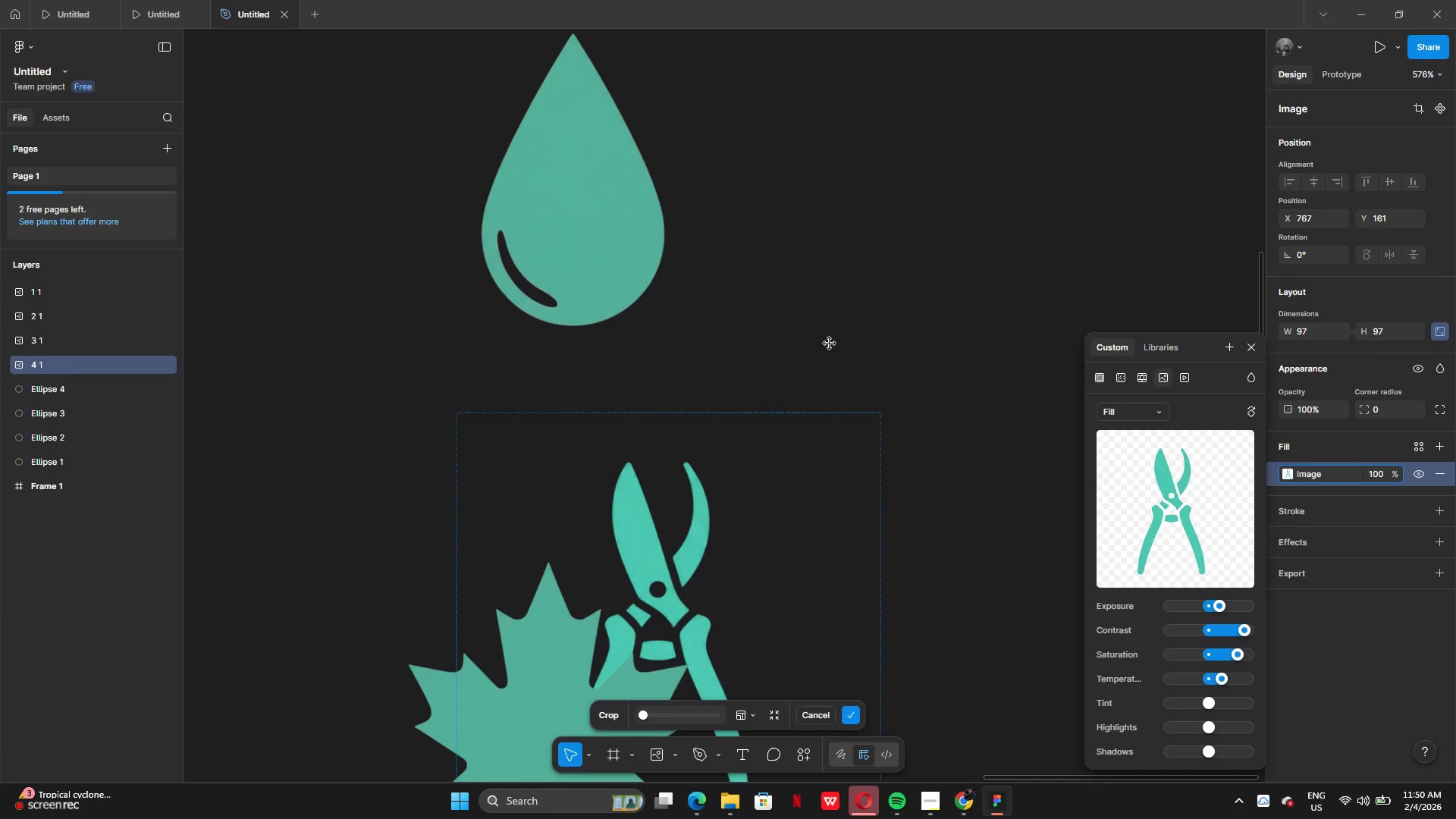 
left_click([918, 248])
 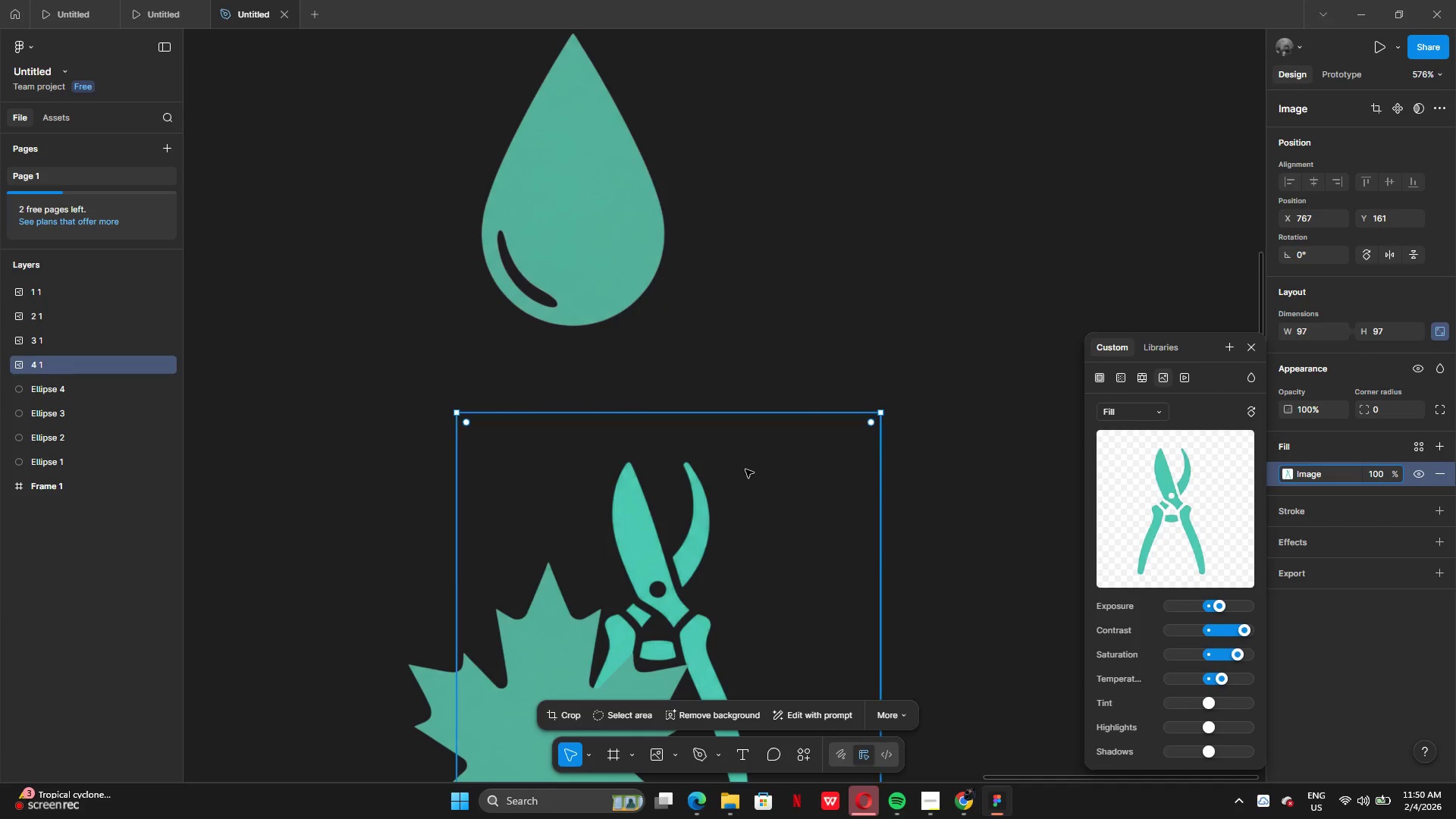 
left_click_drag(start_coordinate=[735, 494], to_coordinate=[774, 207])
 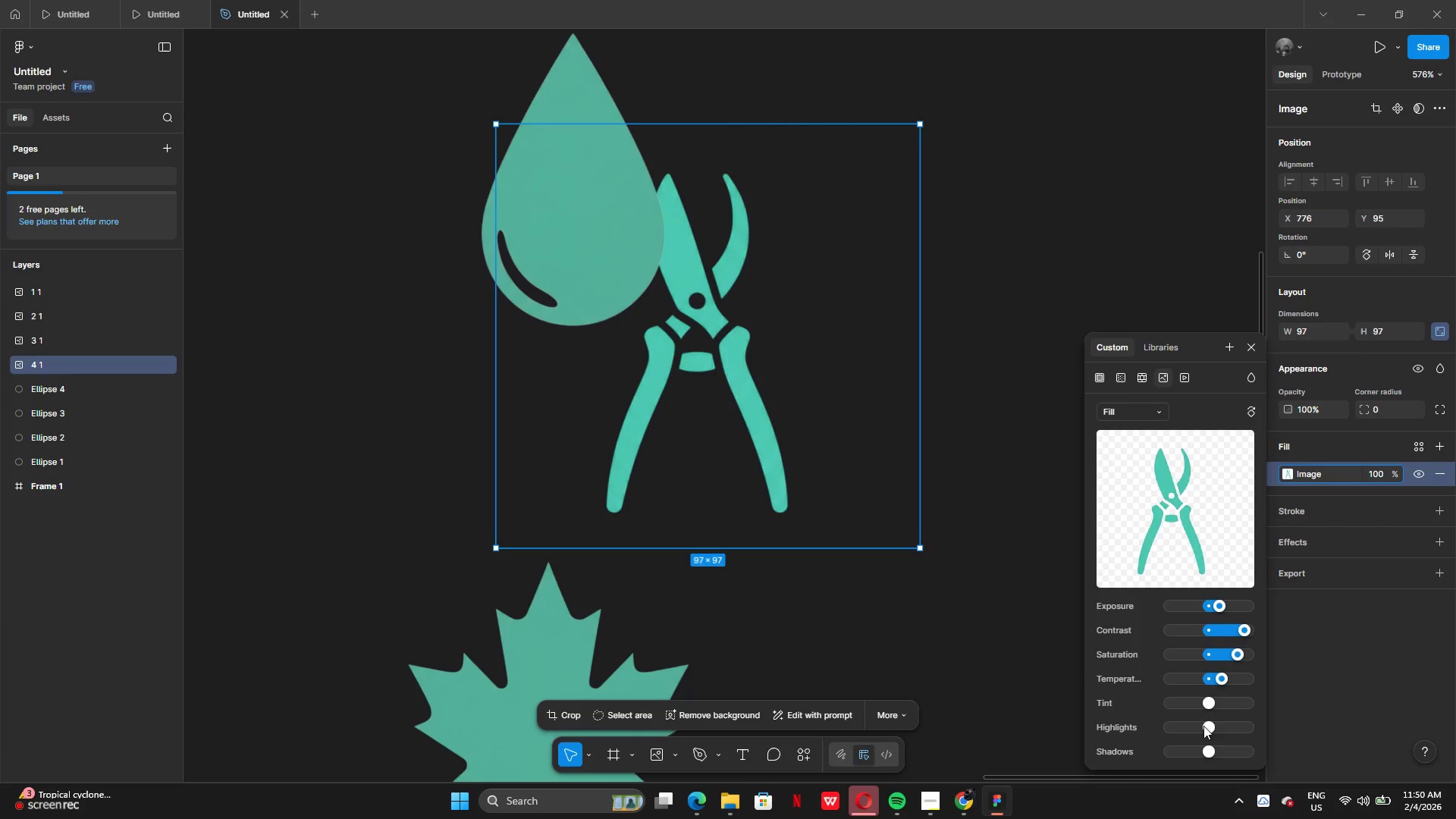 
left_click_drag(start_coordinate=[1207, 708], to_coordinate=[1185, 708])
 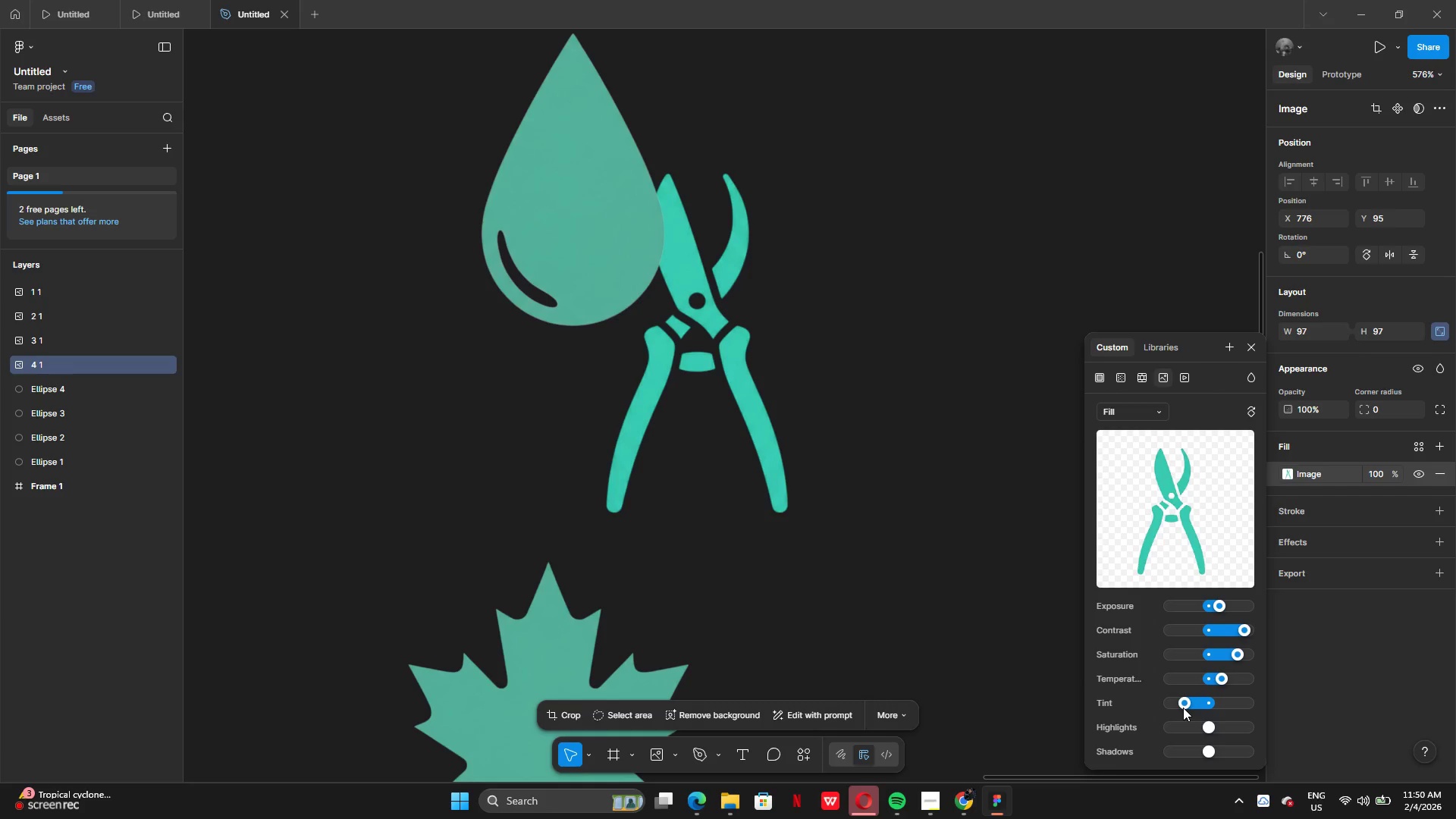 
scroll: coordinate [1183, 708], scroll_direction: down, amount: 1.0
 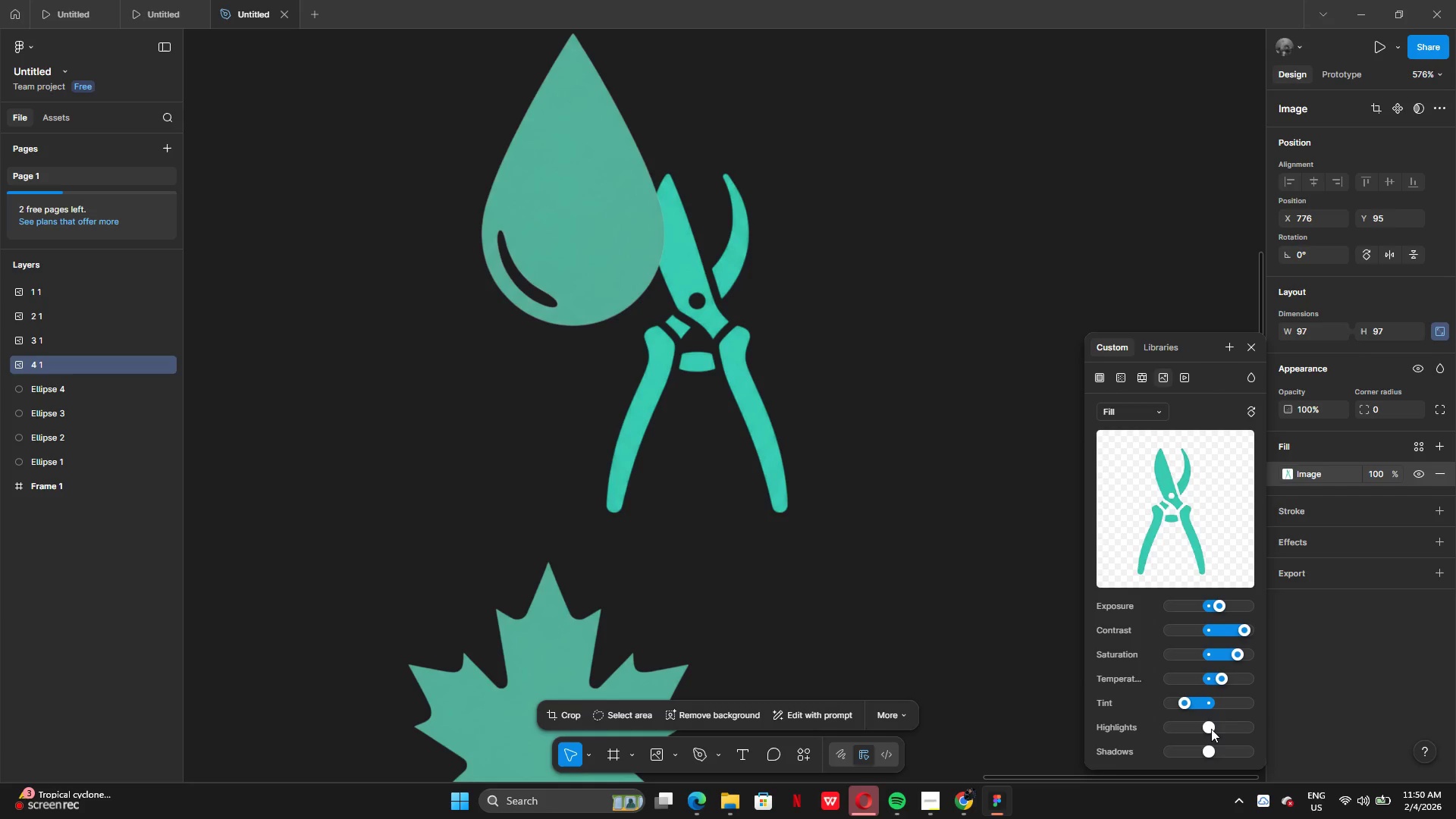 
left_click_drag(start_coordinate=[1210, 730], to_coordinate=[1259, 739])
 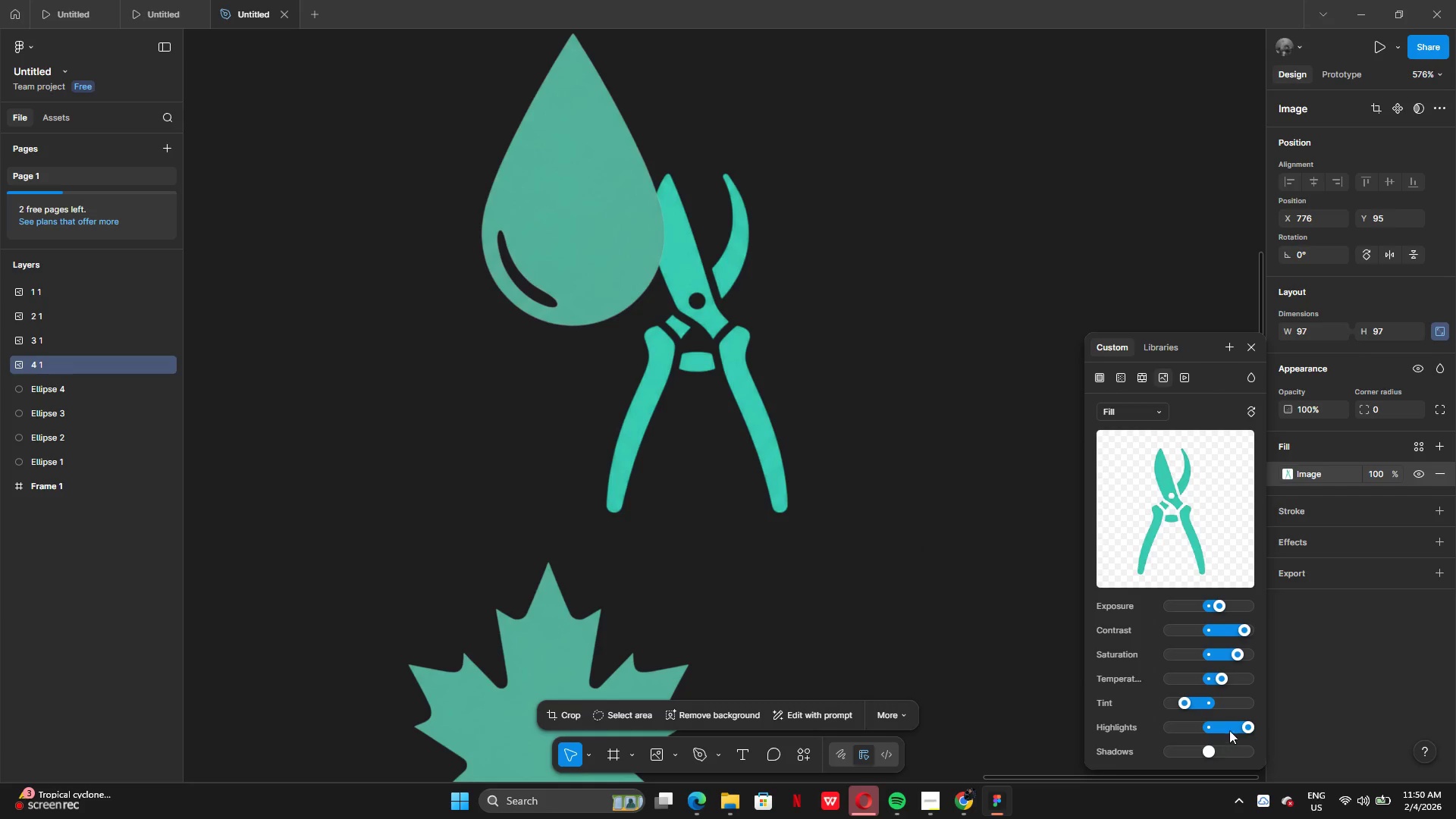 
left_click_drag(start_coordinate=[1231, 729], to_coordinate=[1112, 748])
 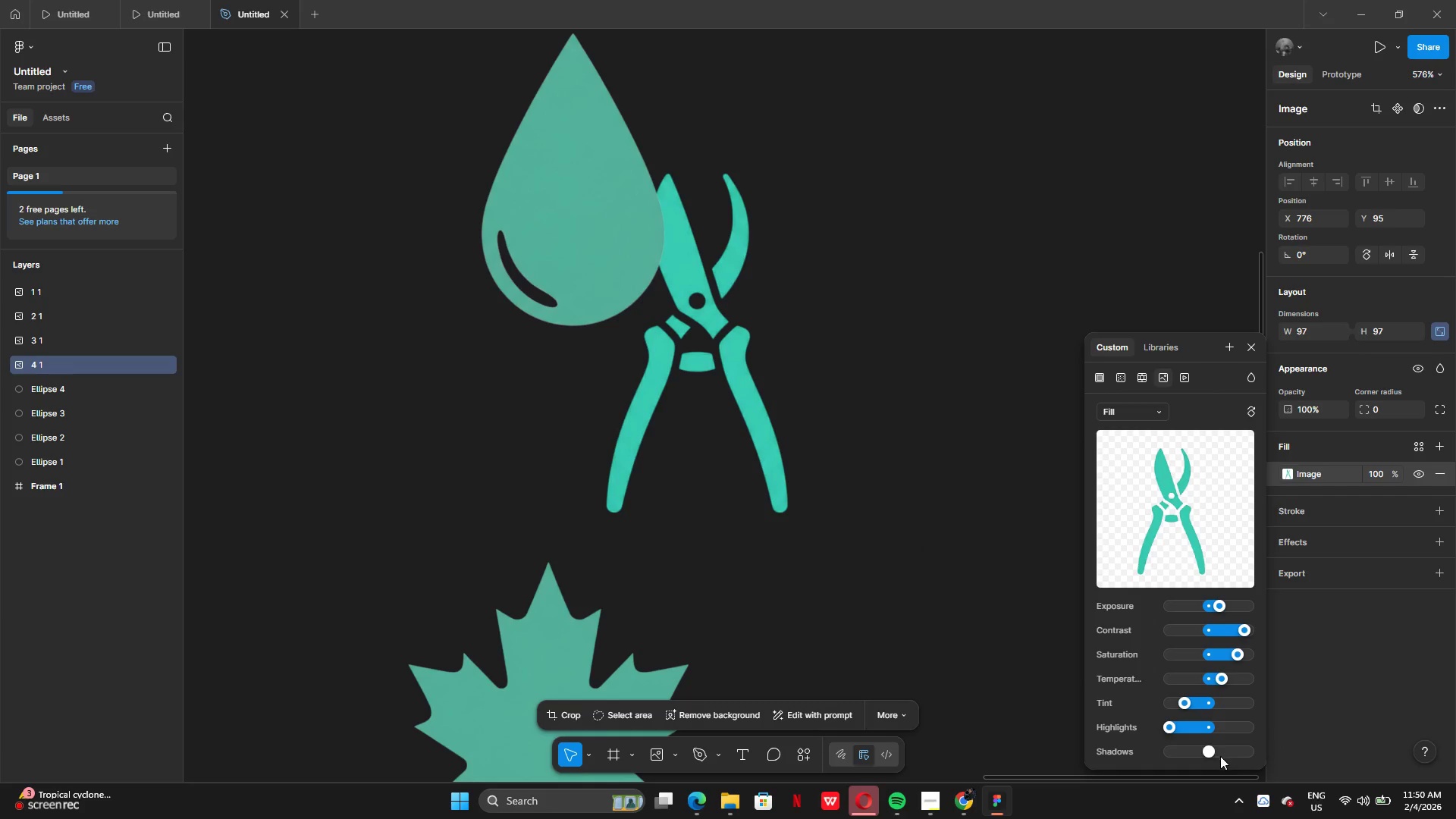 
left_click_drag(start_coordinate=[1213, 758], to_coordinate=[1215, 761])
 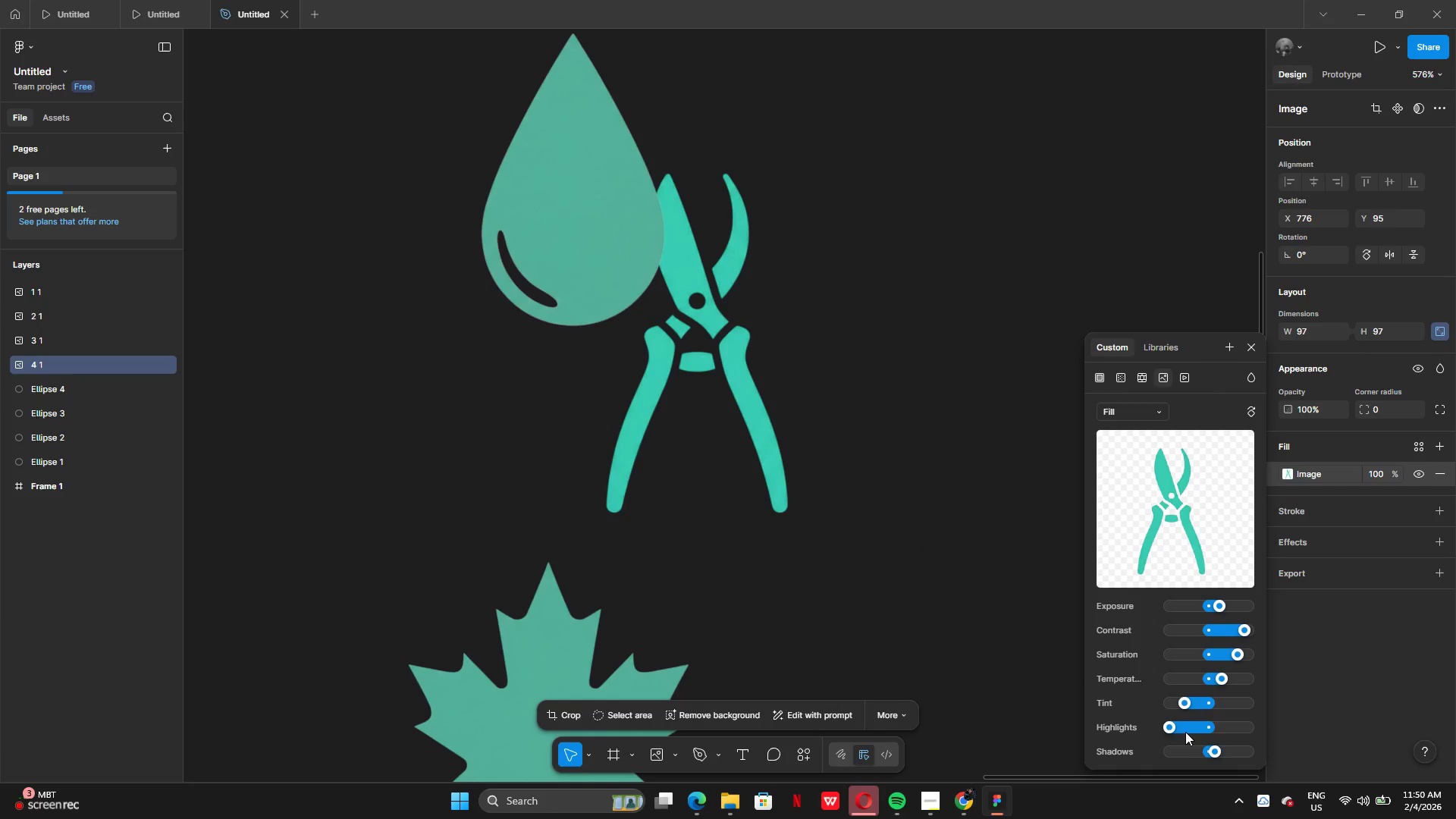 
left_click_drag(start_coordinate=[1185, 732], to_coordinate=[1211, 731])
 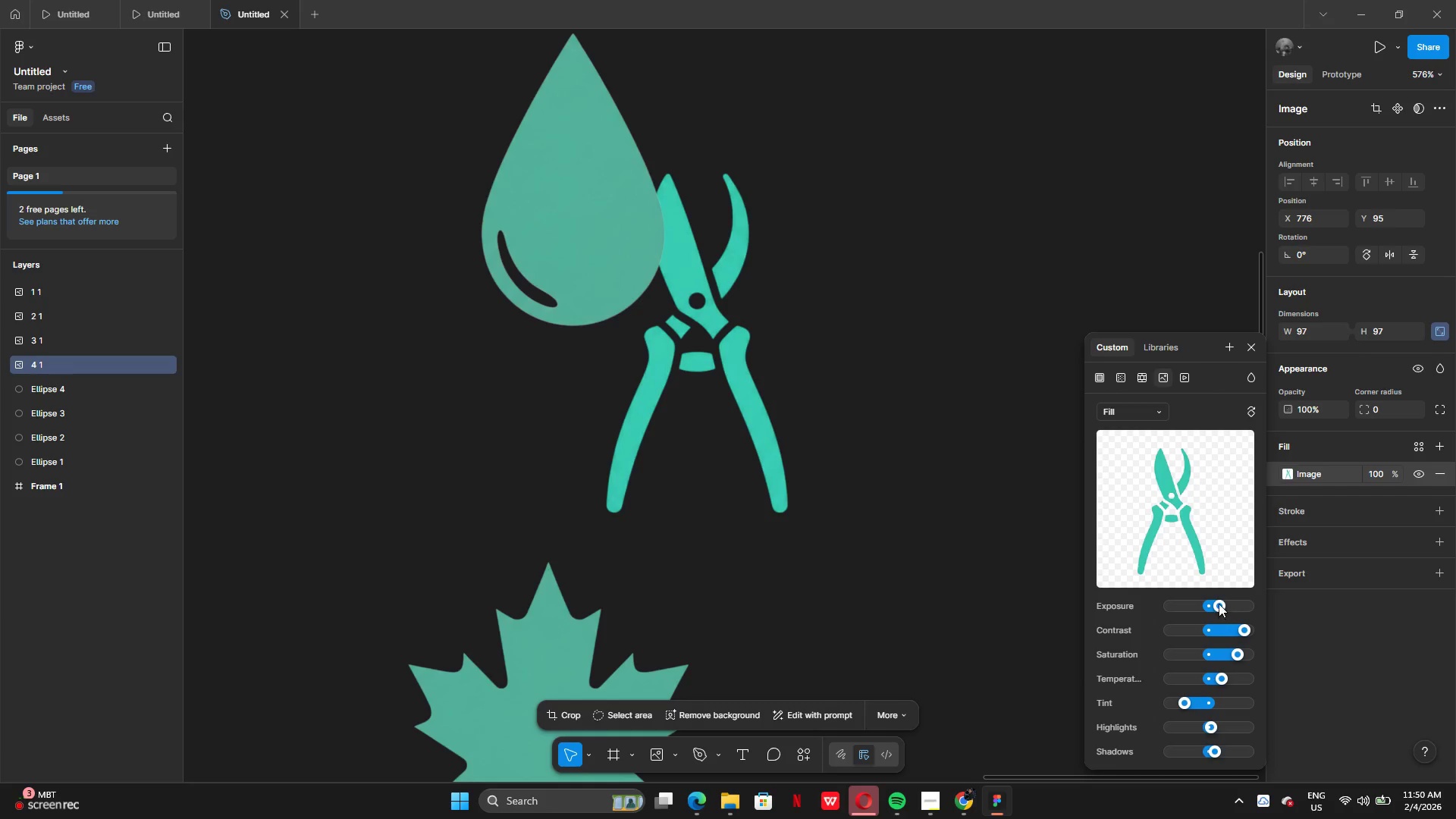 
left_click_drag(start_coordinate=[1219, 604], to_coordinate=[1218, 620])
 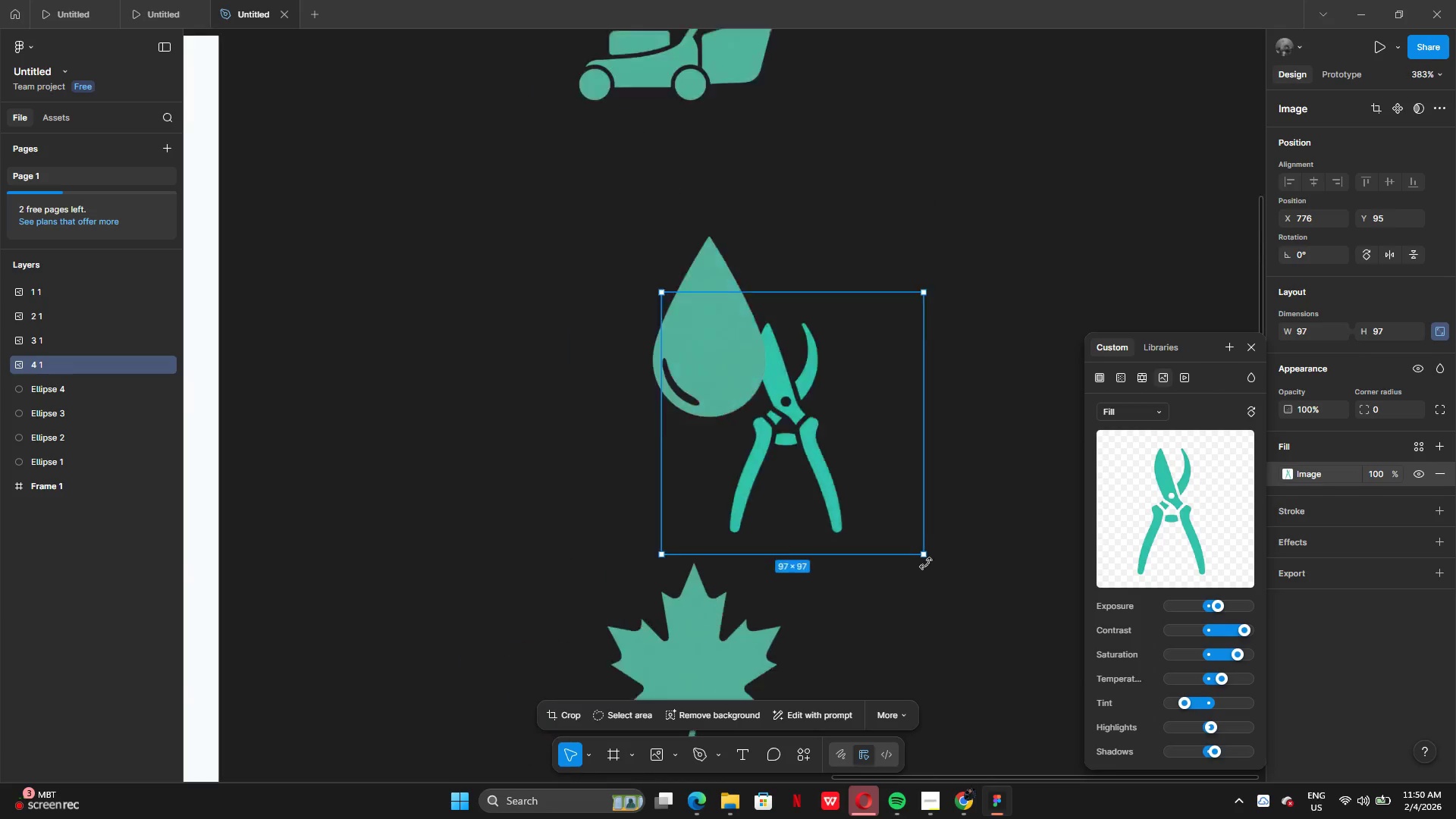 
left_click([866, 606])
 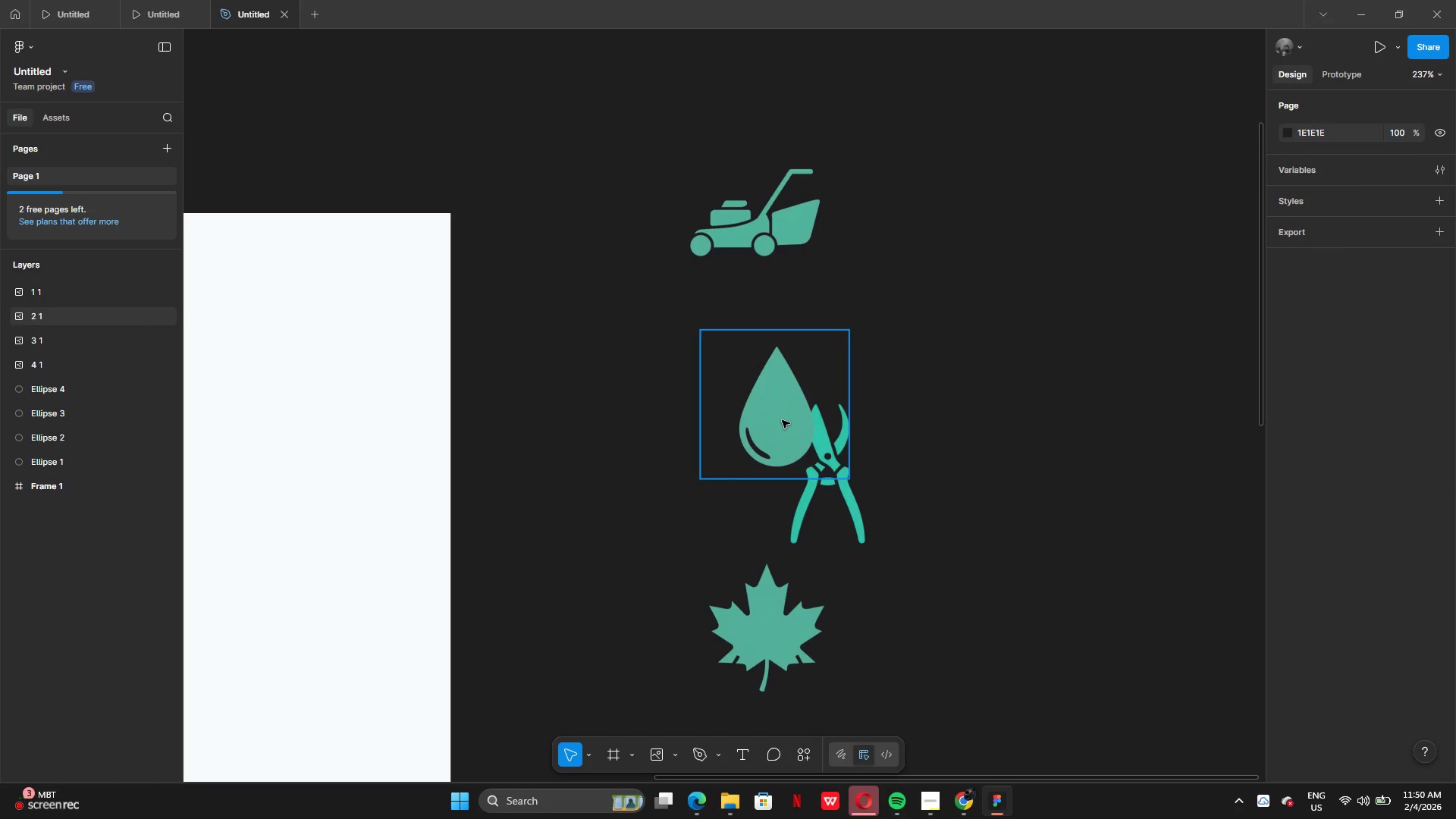 
left_click_drag(start_coordinate=[782, 420], to_coordinate=[780, 265])
 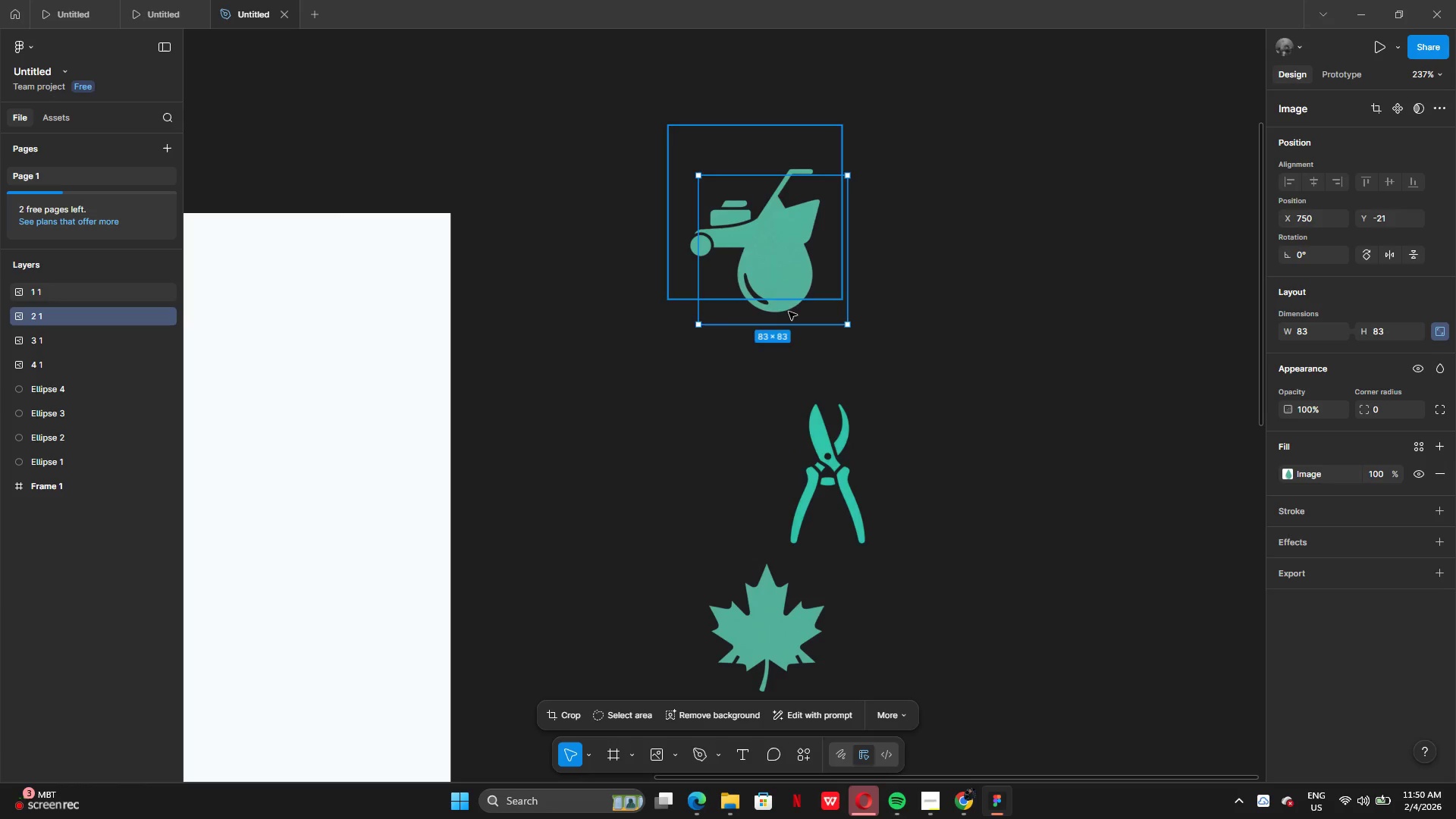 
left_click_drag(start_coordinate=[780, 265], to_coordinate=[749, 420])
 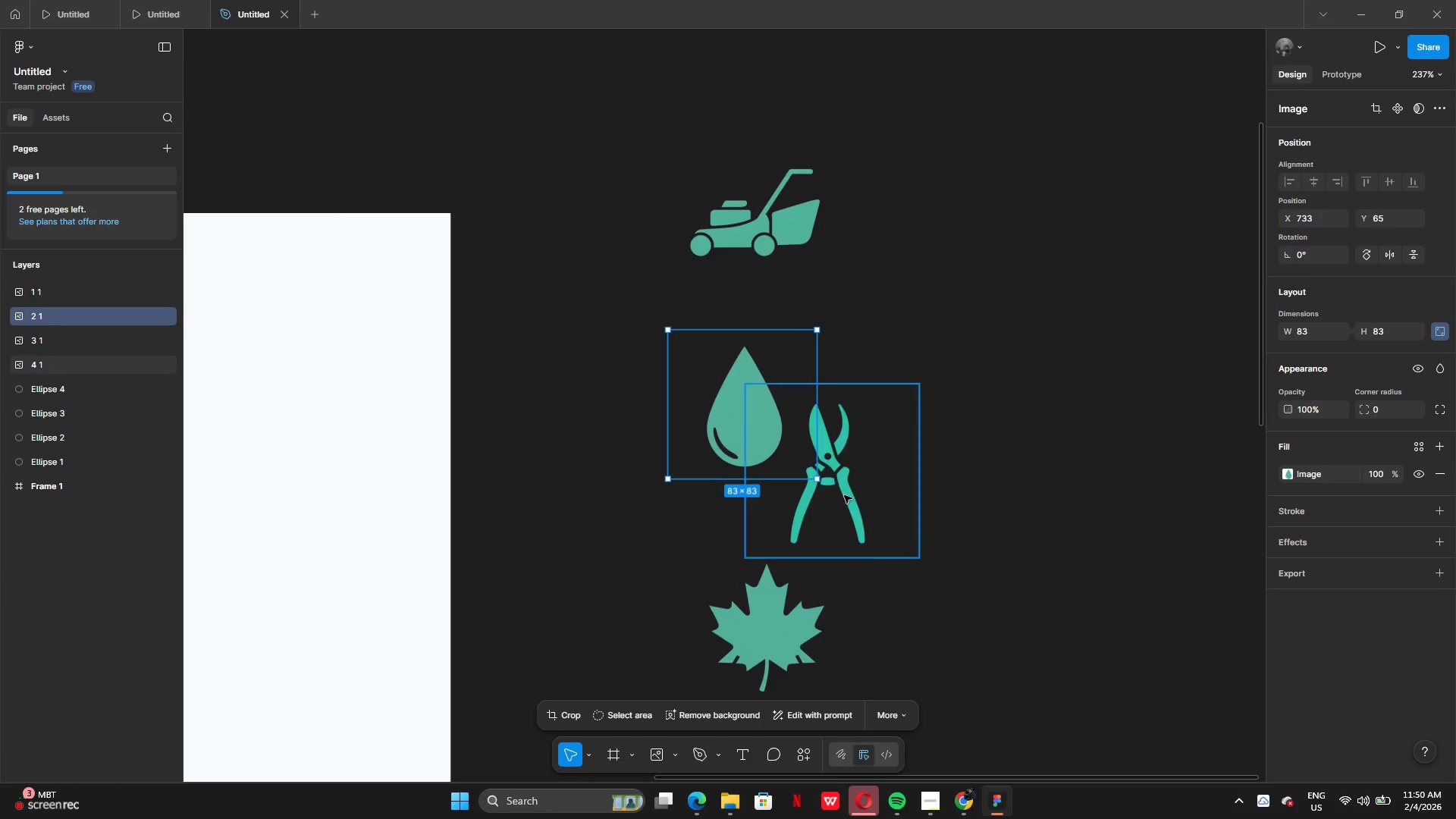 
left_click([844, 497])
 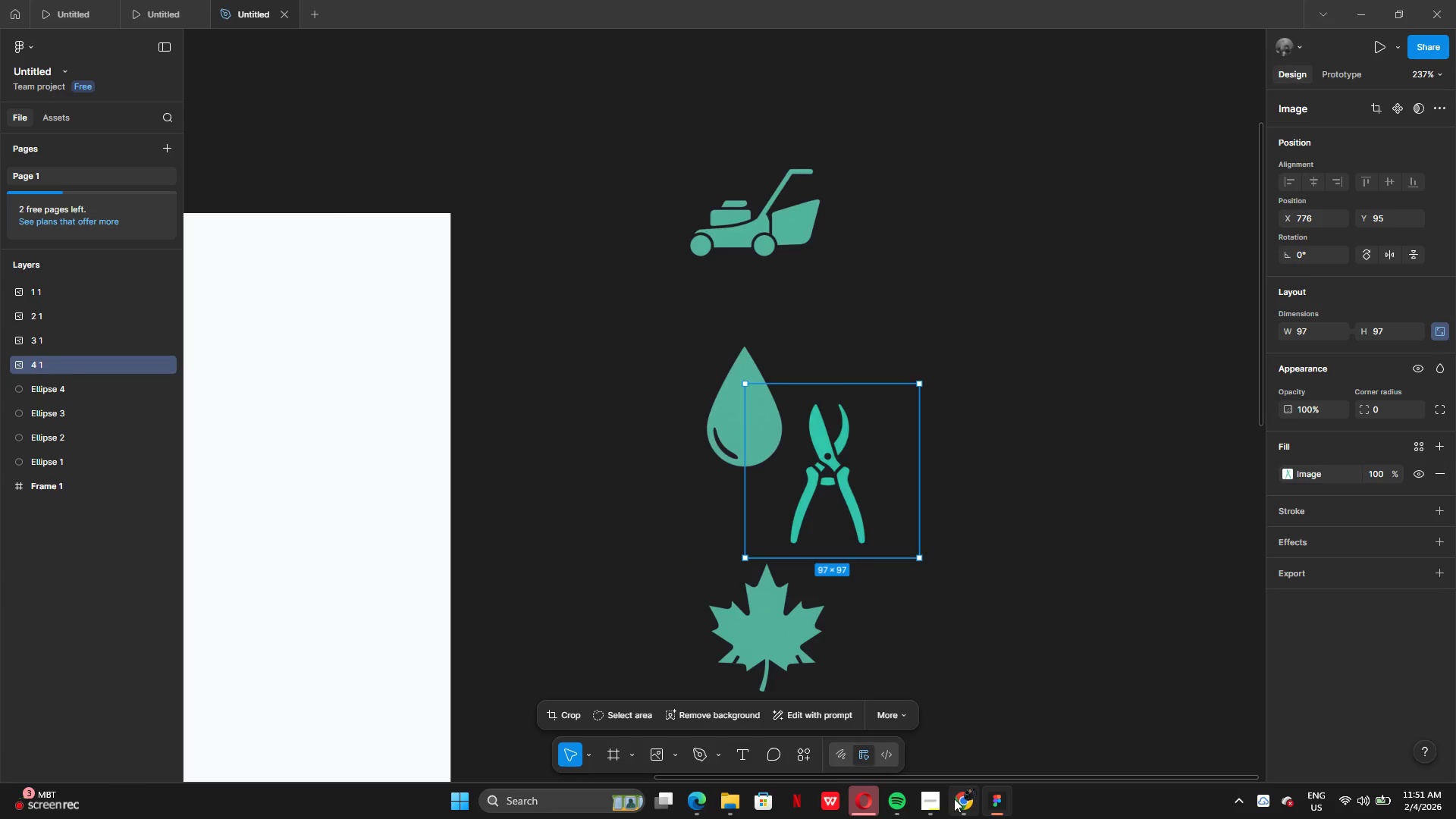 
wait(6.45)
 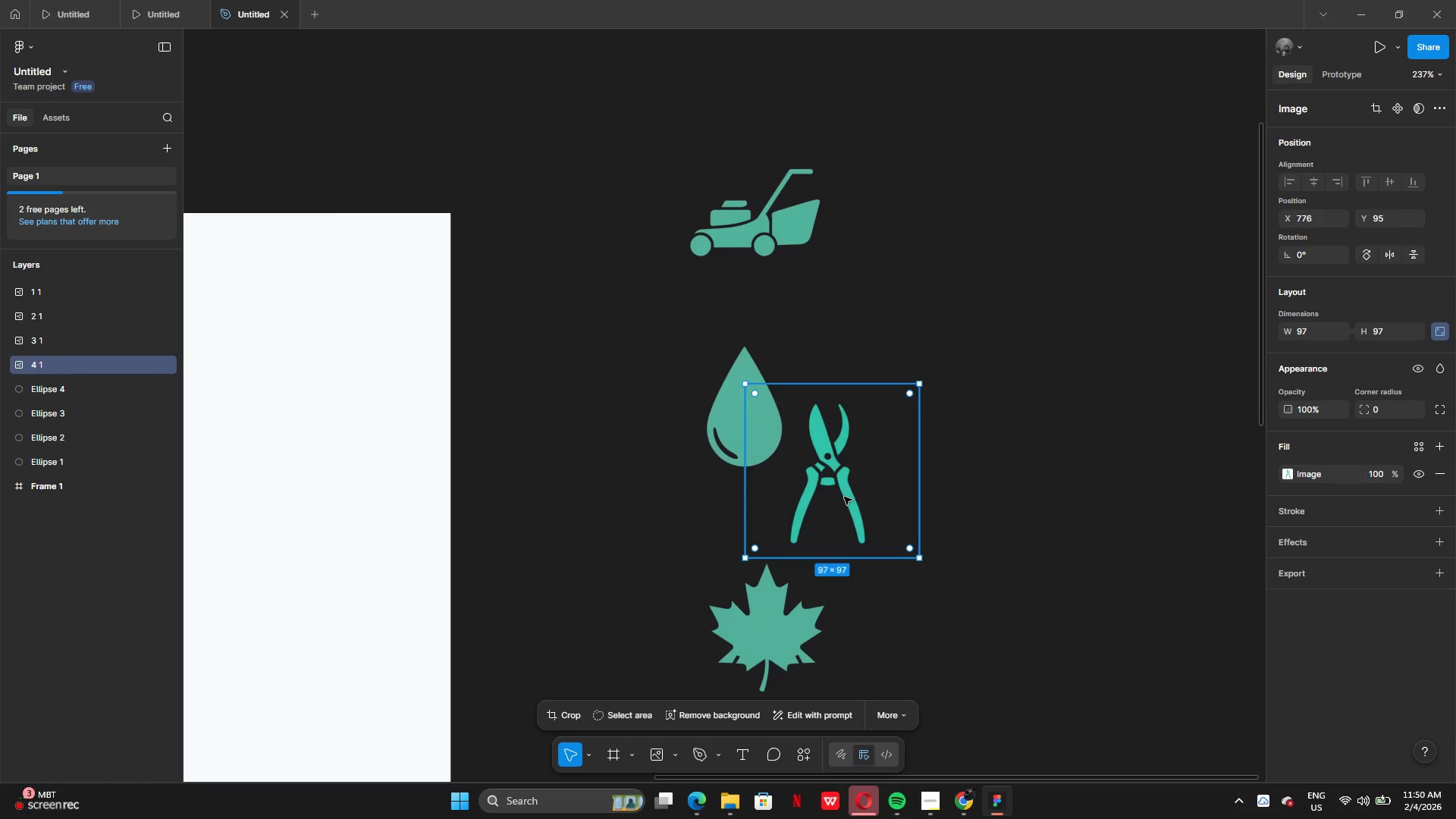 
left_click([758, 11])
 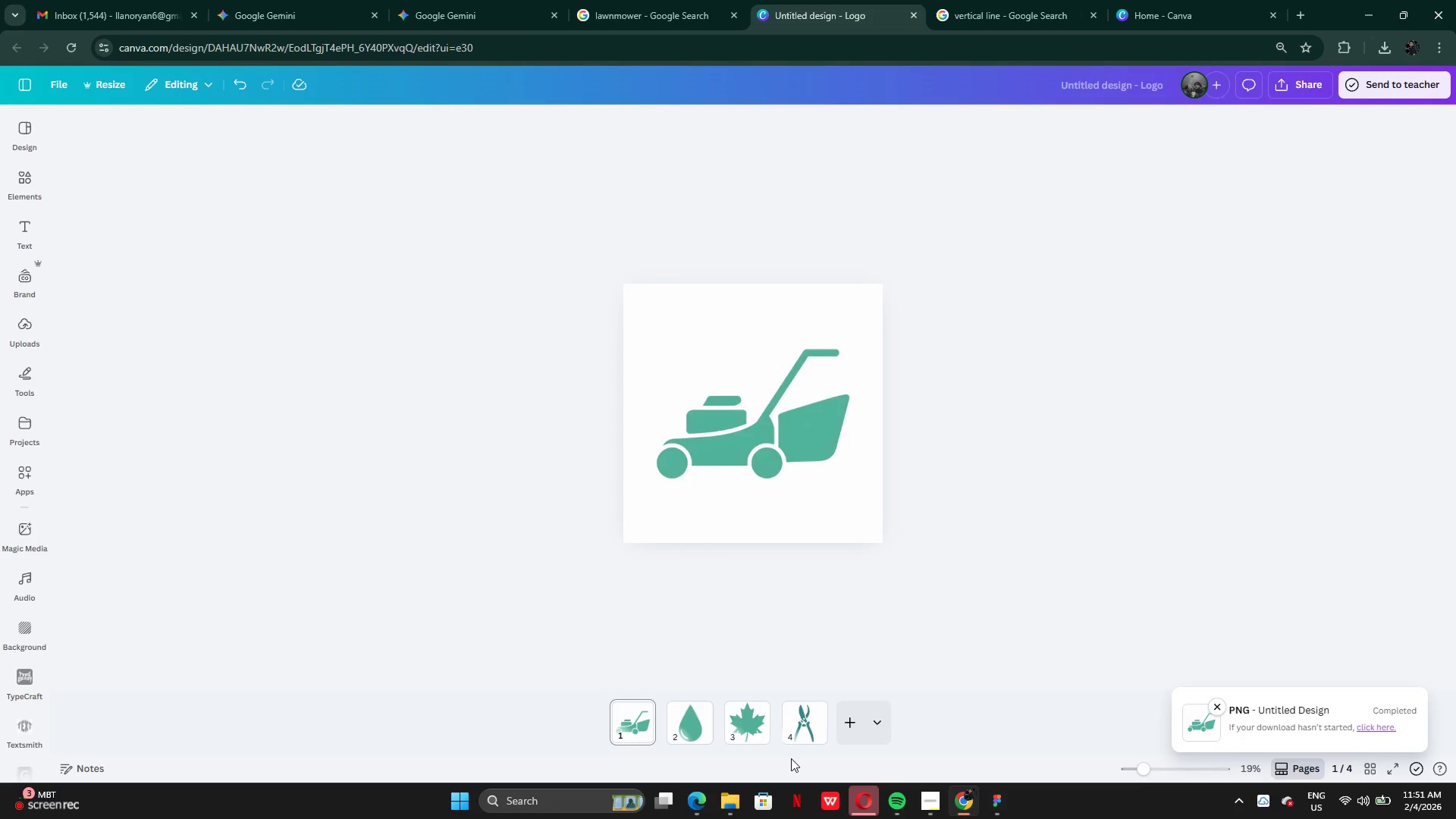 
left_click([807, 731])
 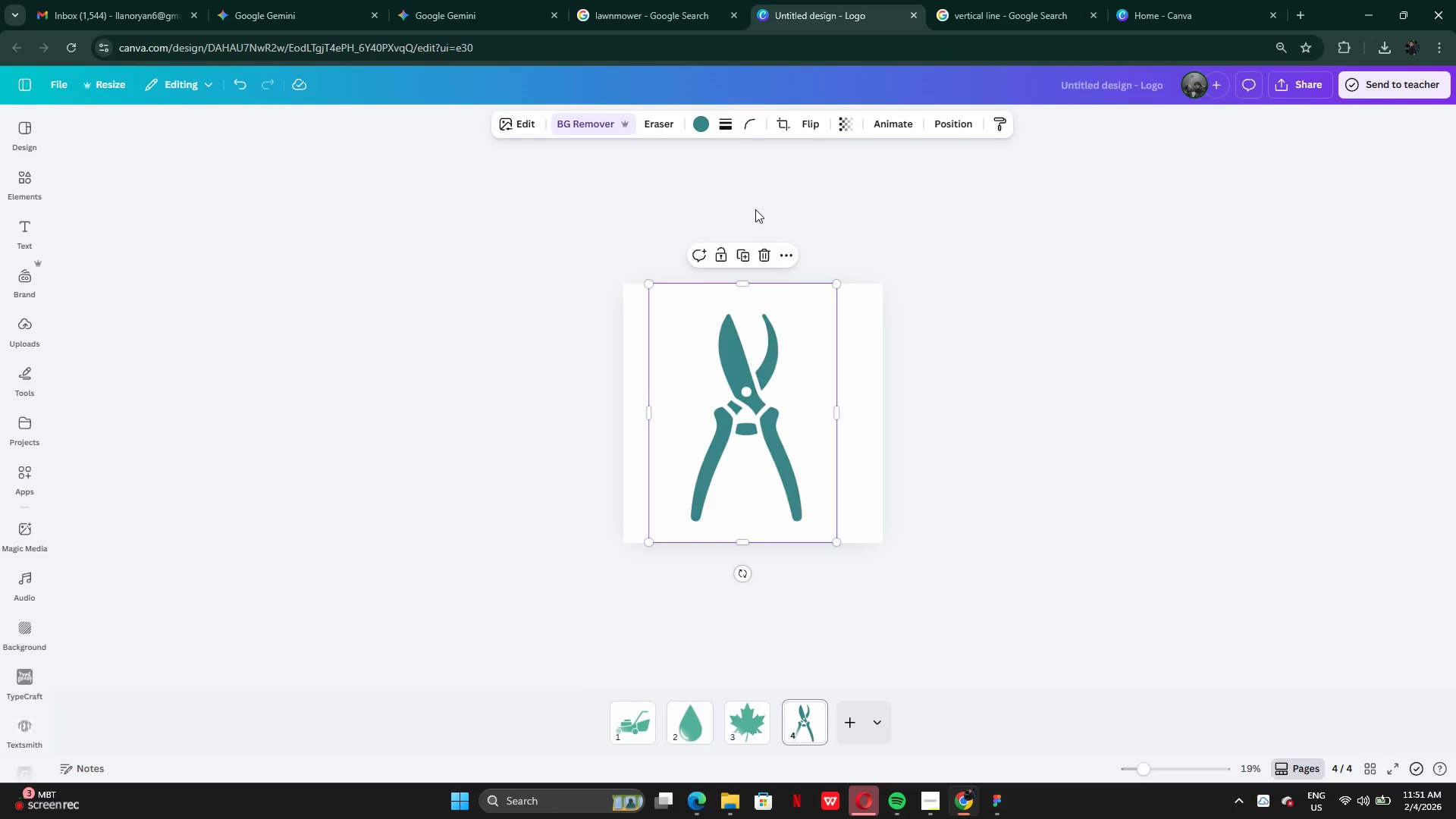 
left_click([692, 123])
 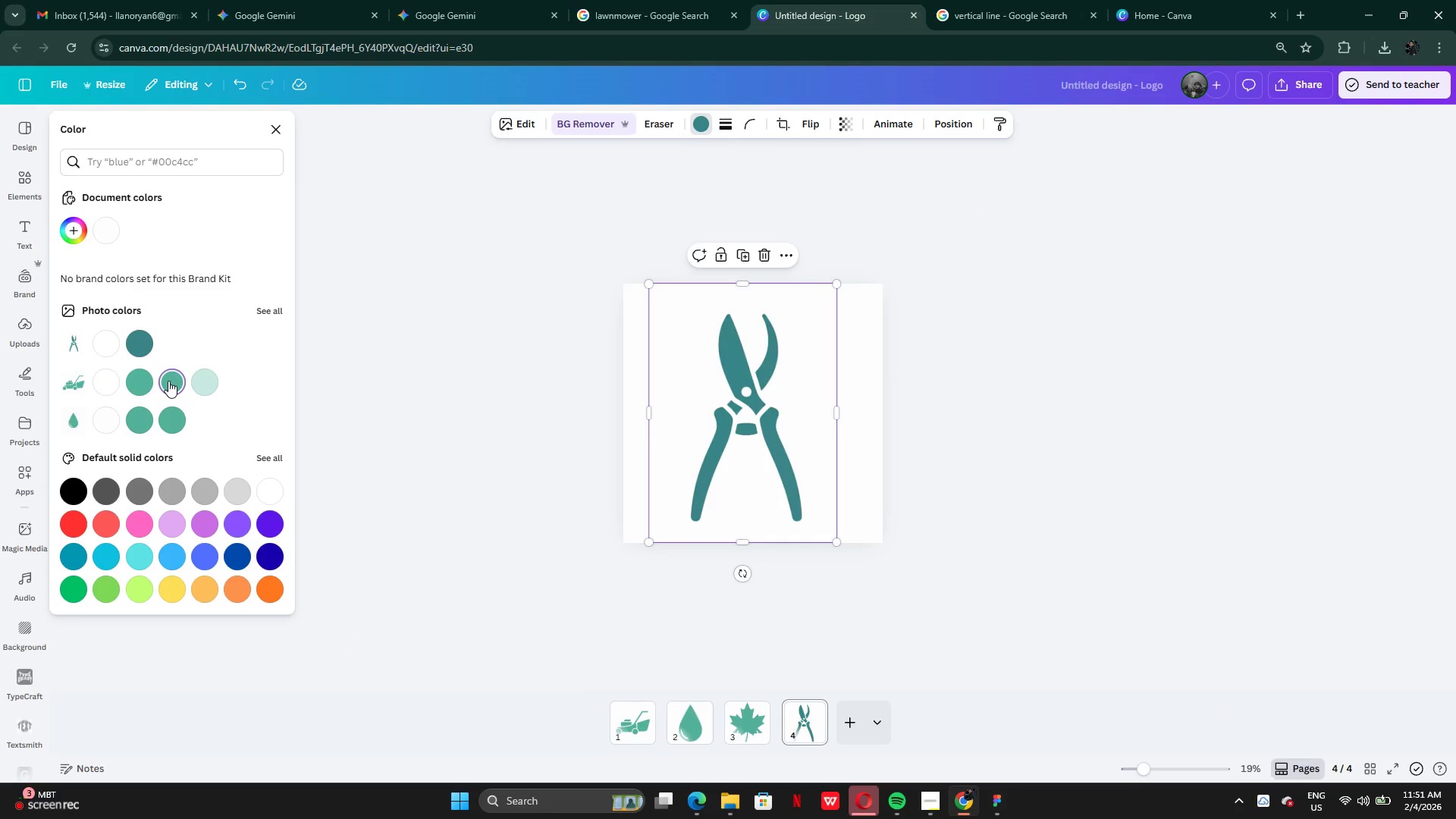 
left_click([136, 385])
 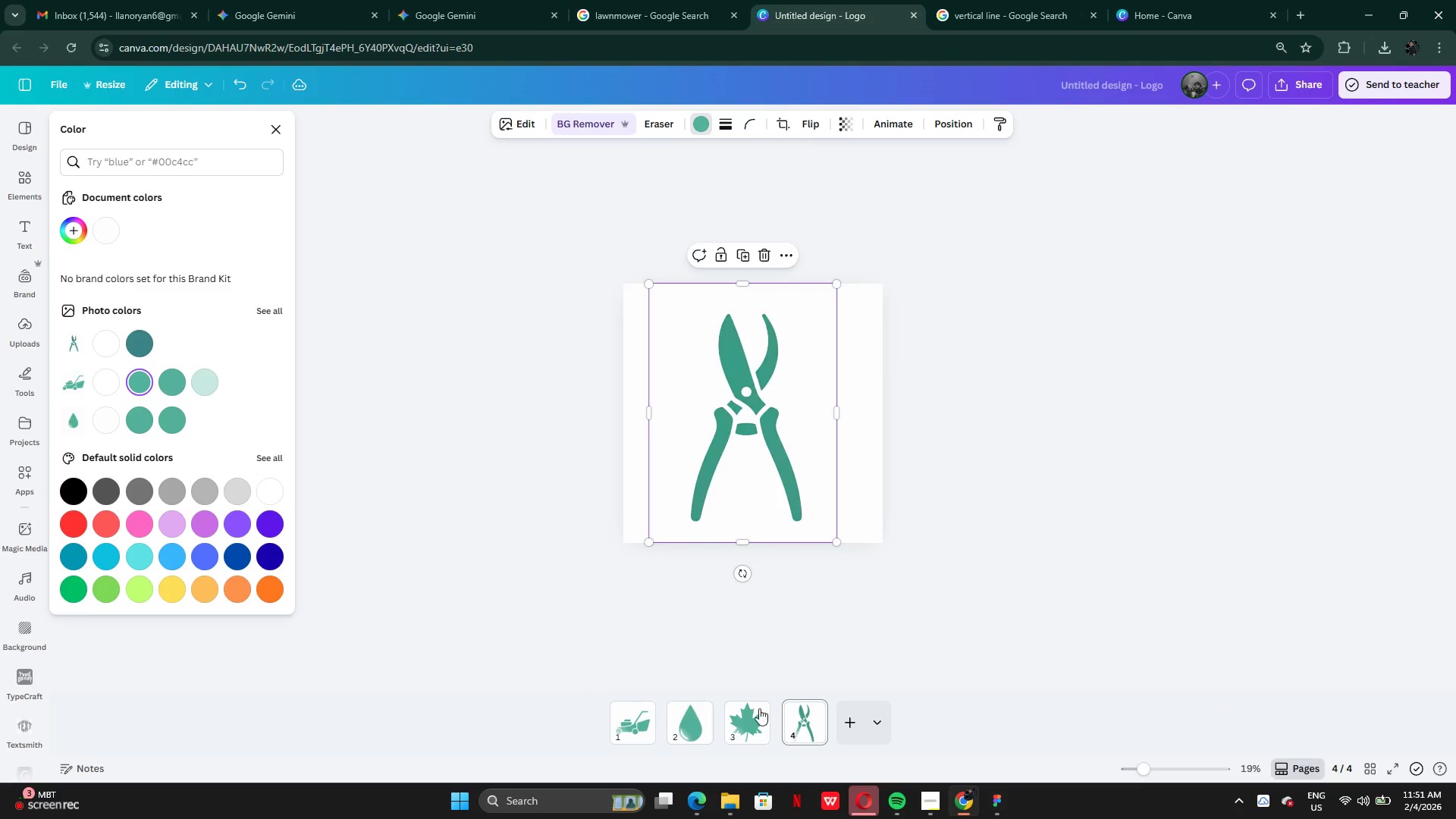 
left_click([749, 719])
 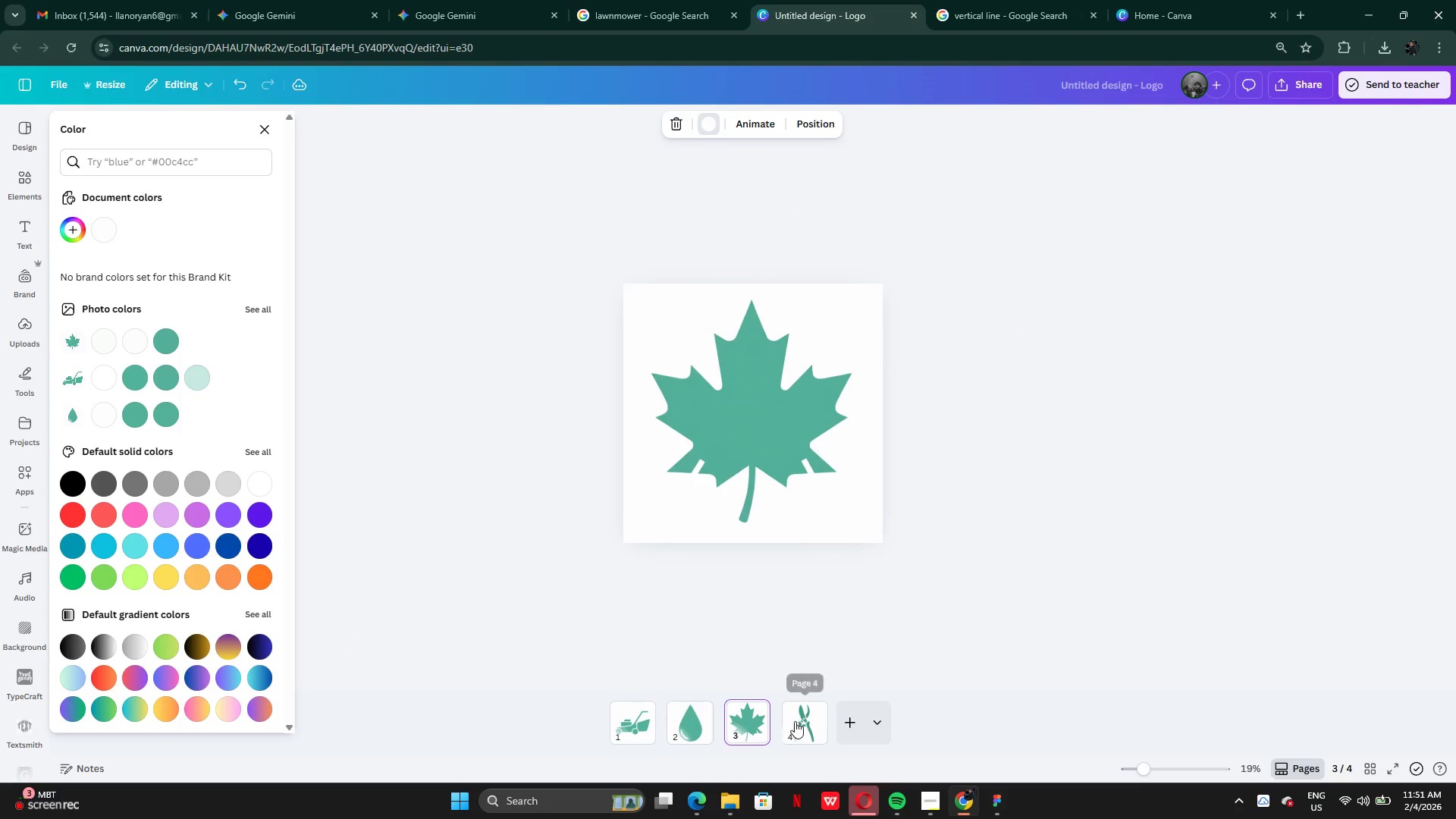 
left_click([795, 721])
 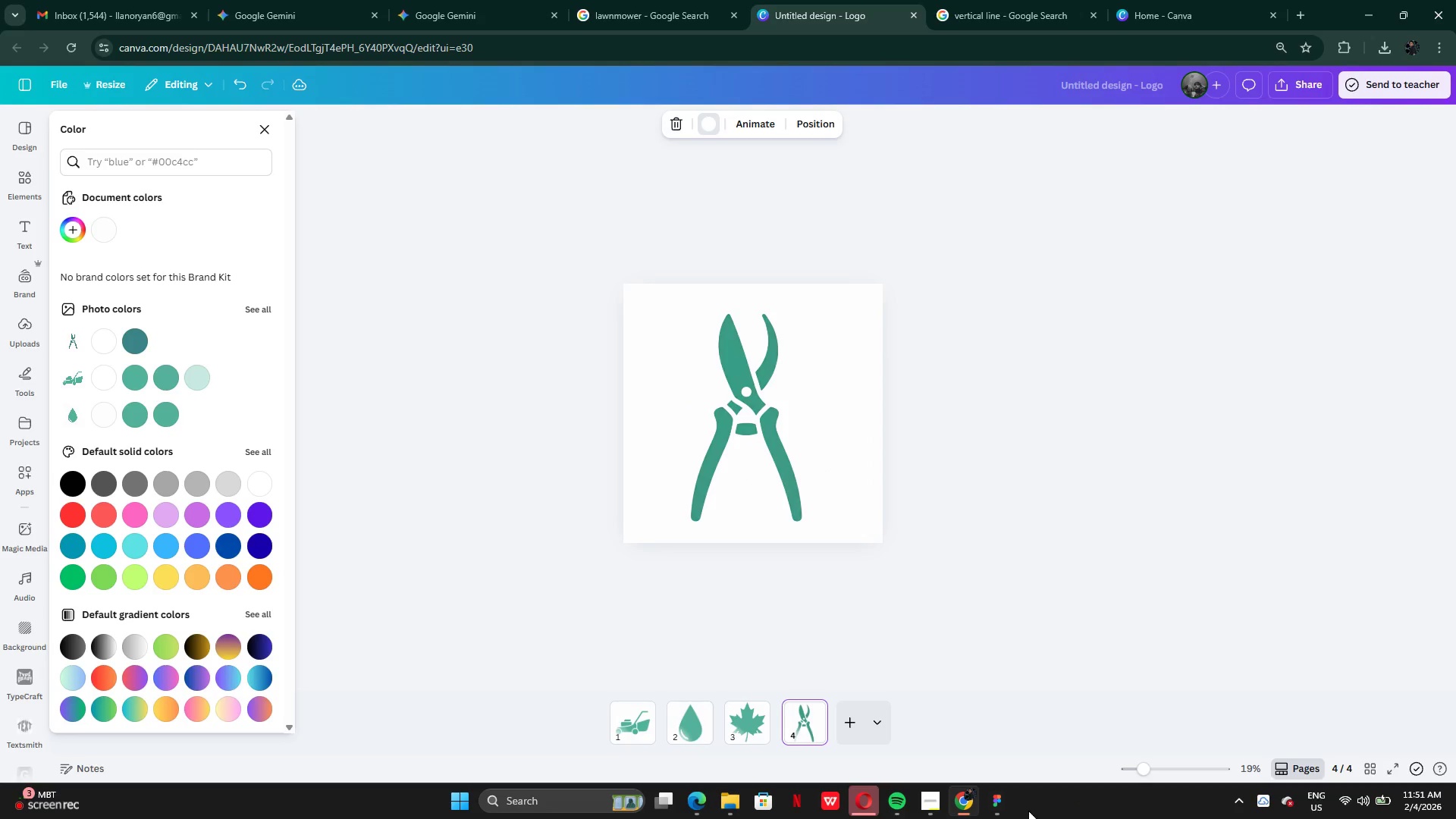 
left_click([1004, 802])
 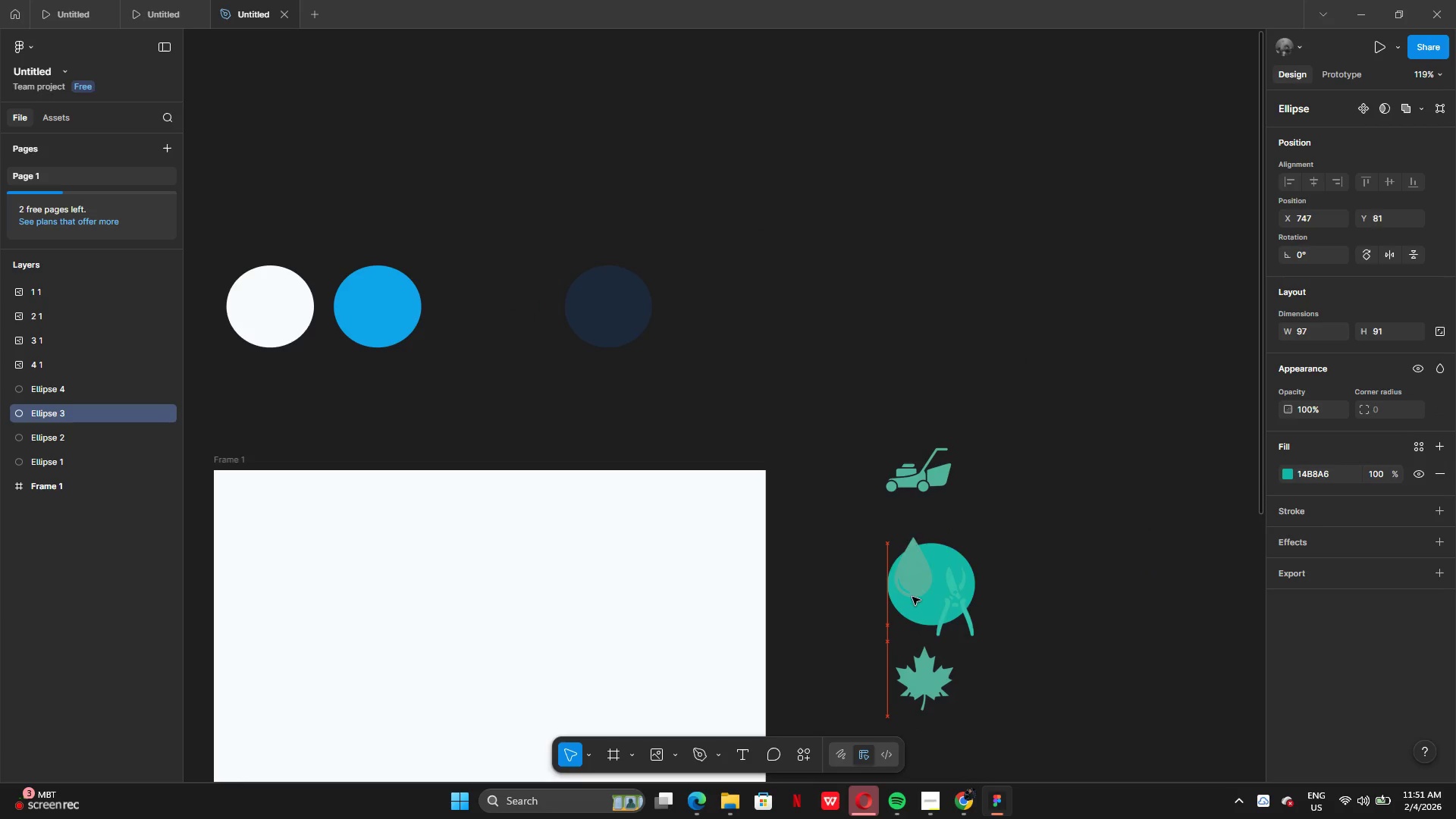 
wait(12.18)
 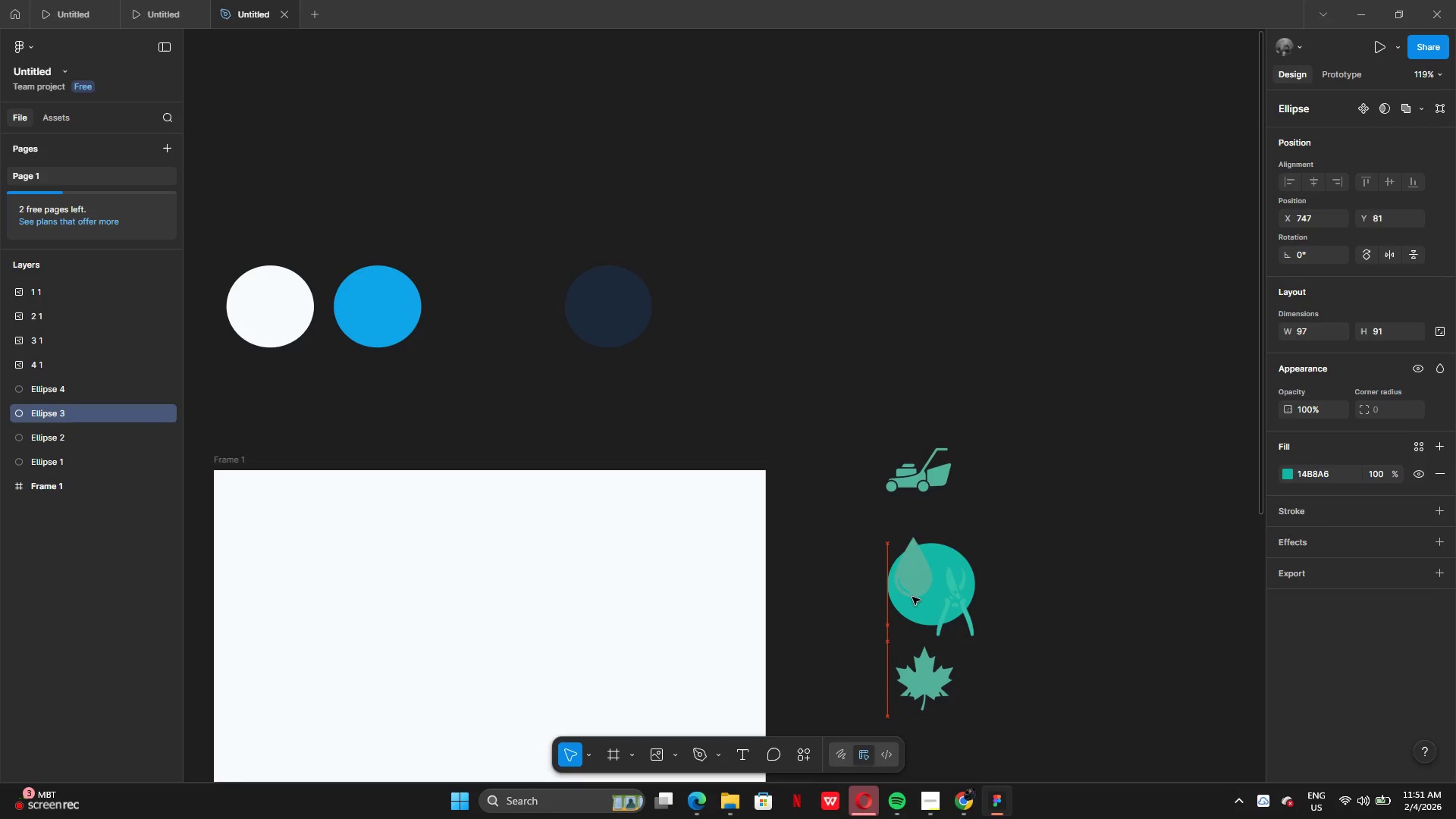 
mouse_move([948, 808])
 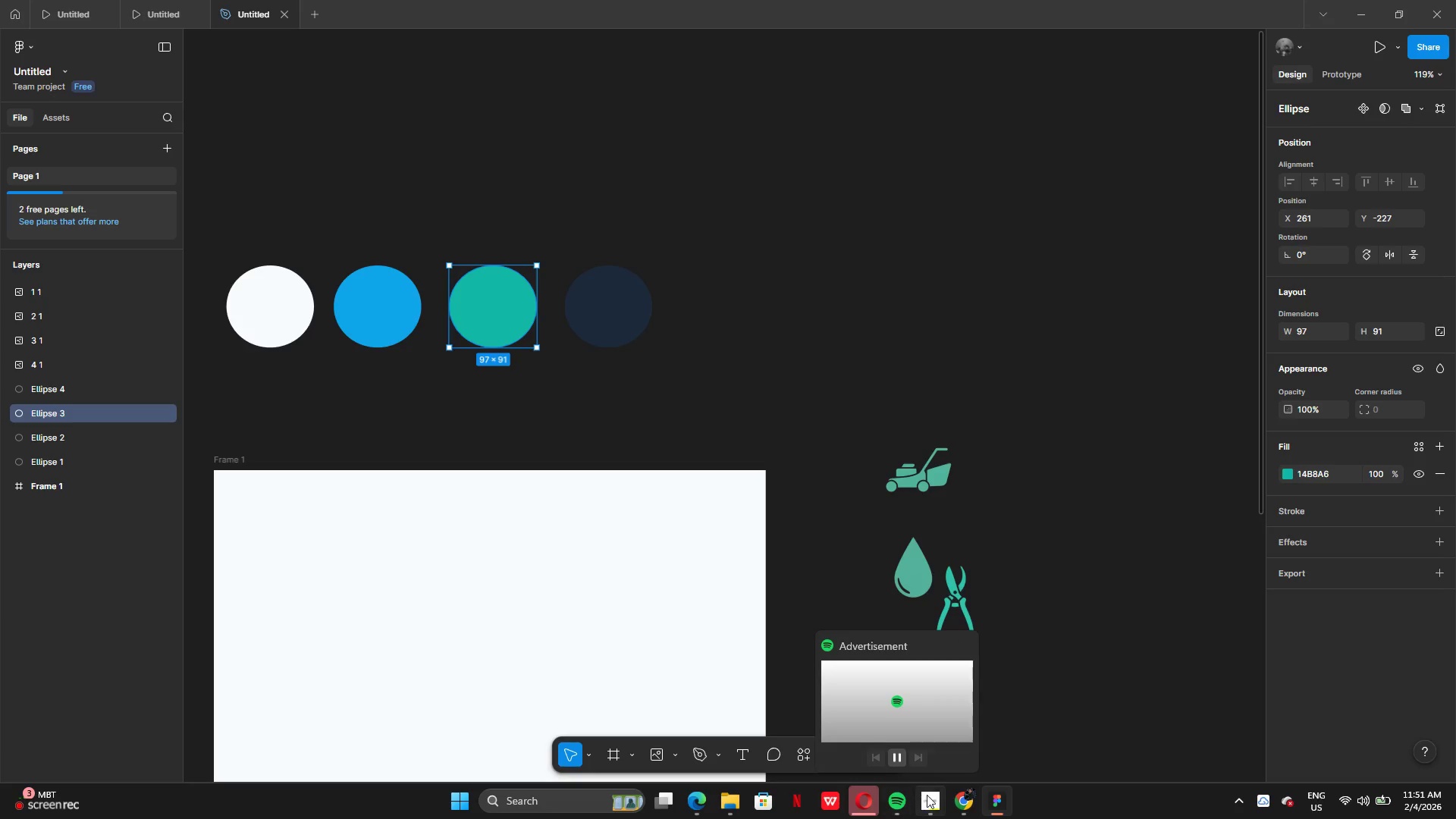 
left_click([957, 802])
 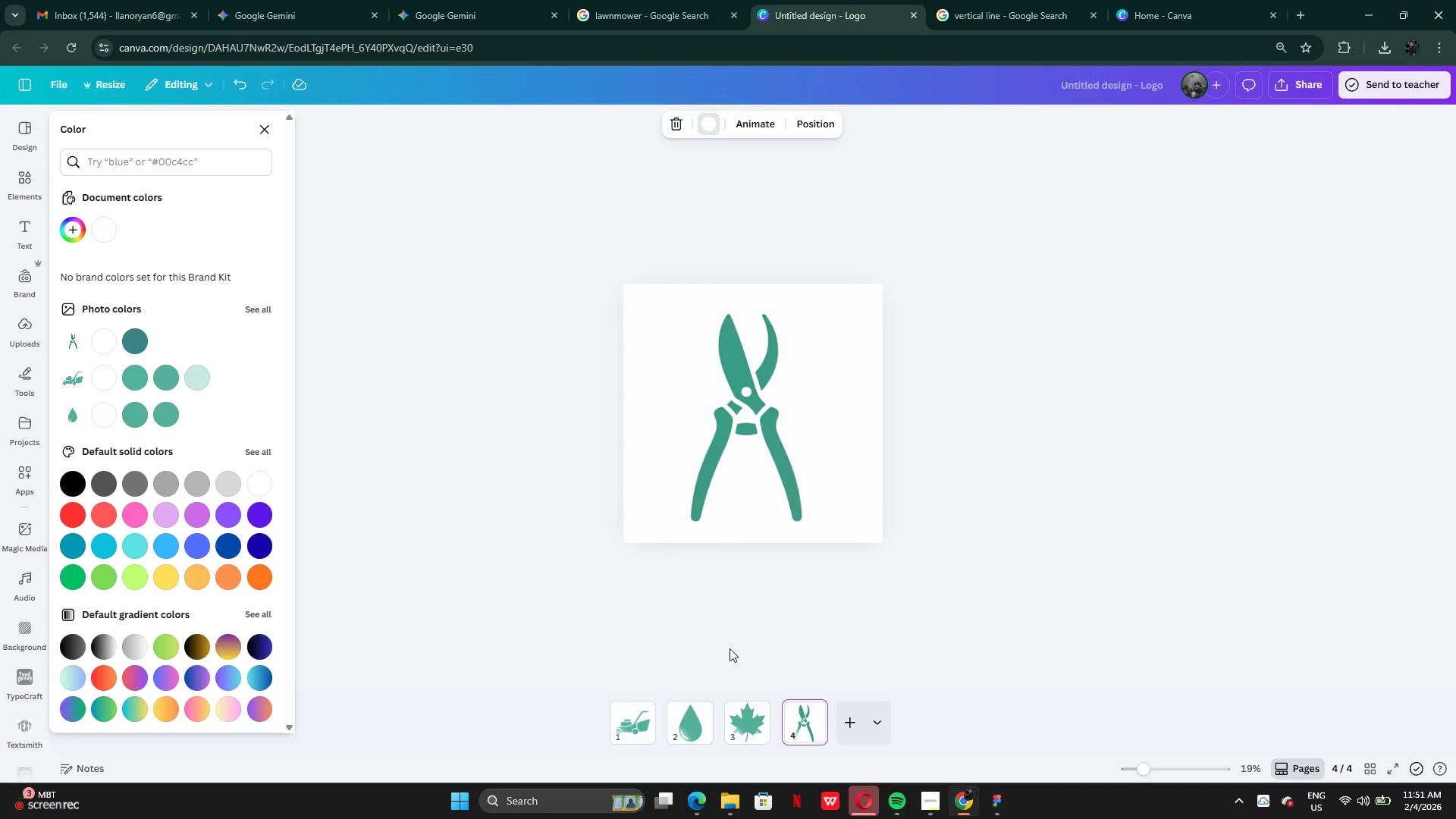 
left_click([745, 714])
 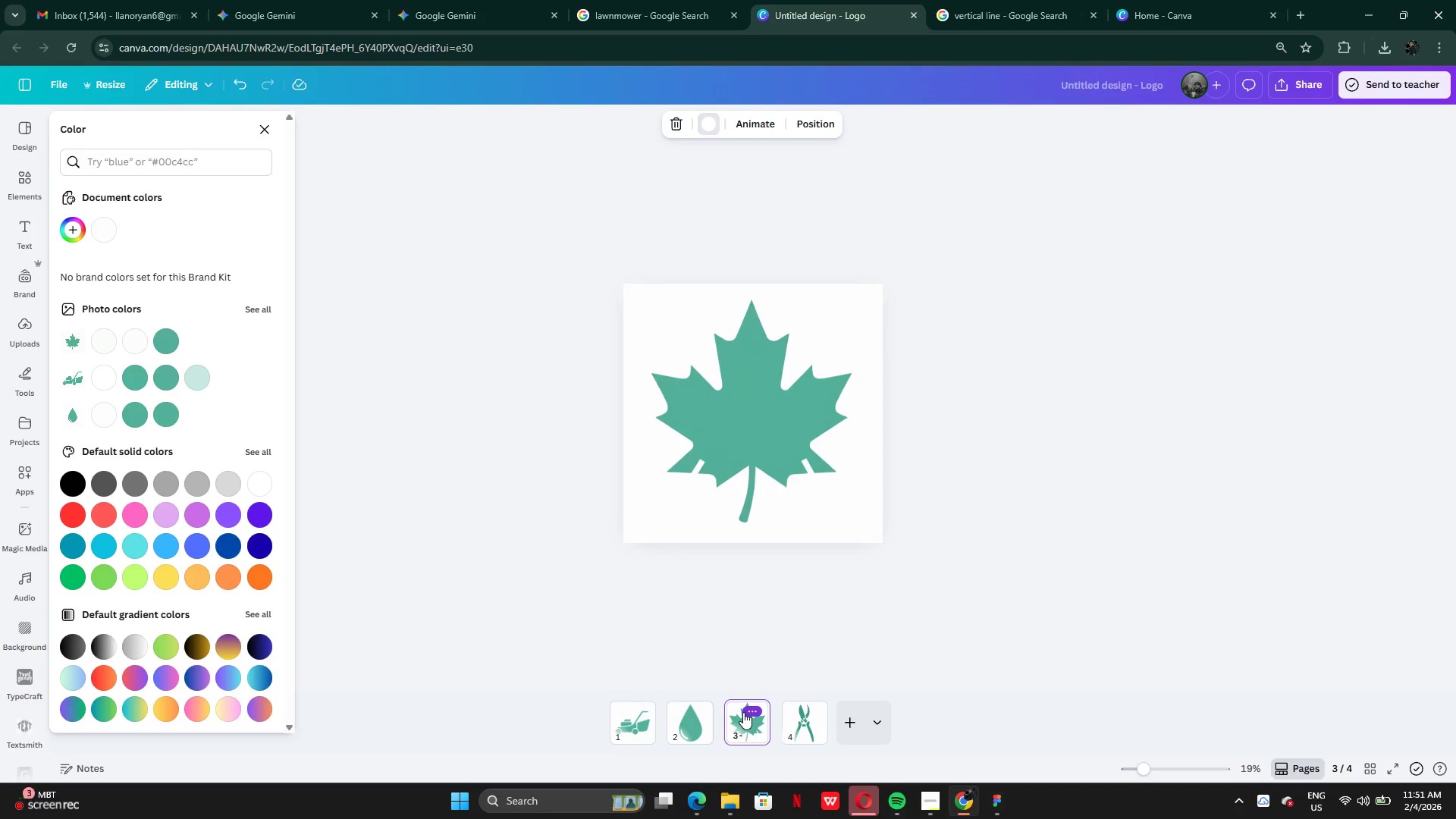 
mouse_move([168, 324])
 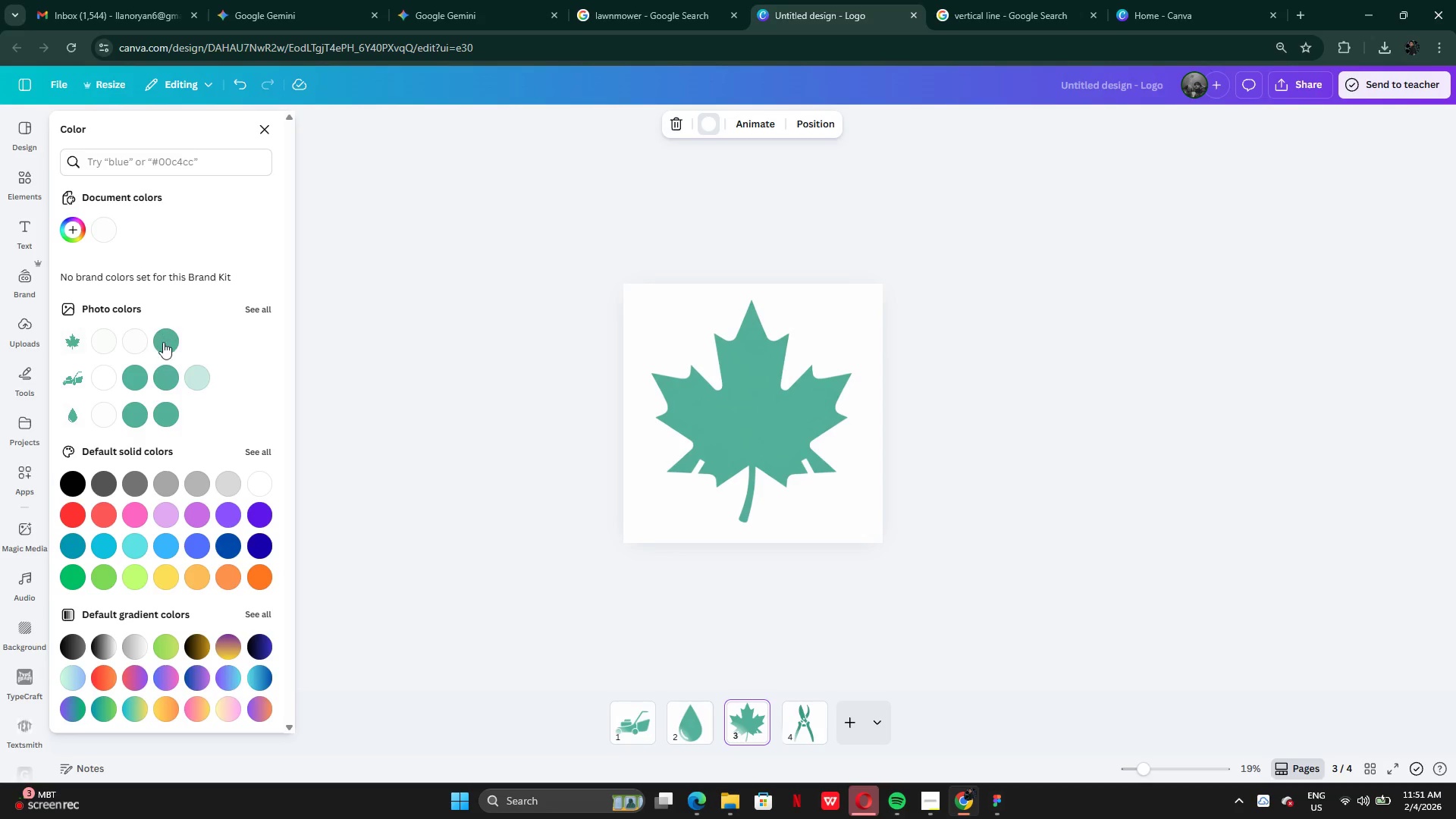 
left_click([164, 344])
 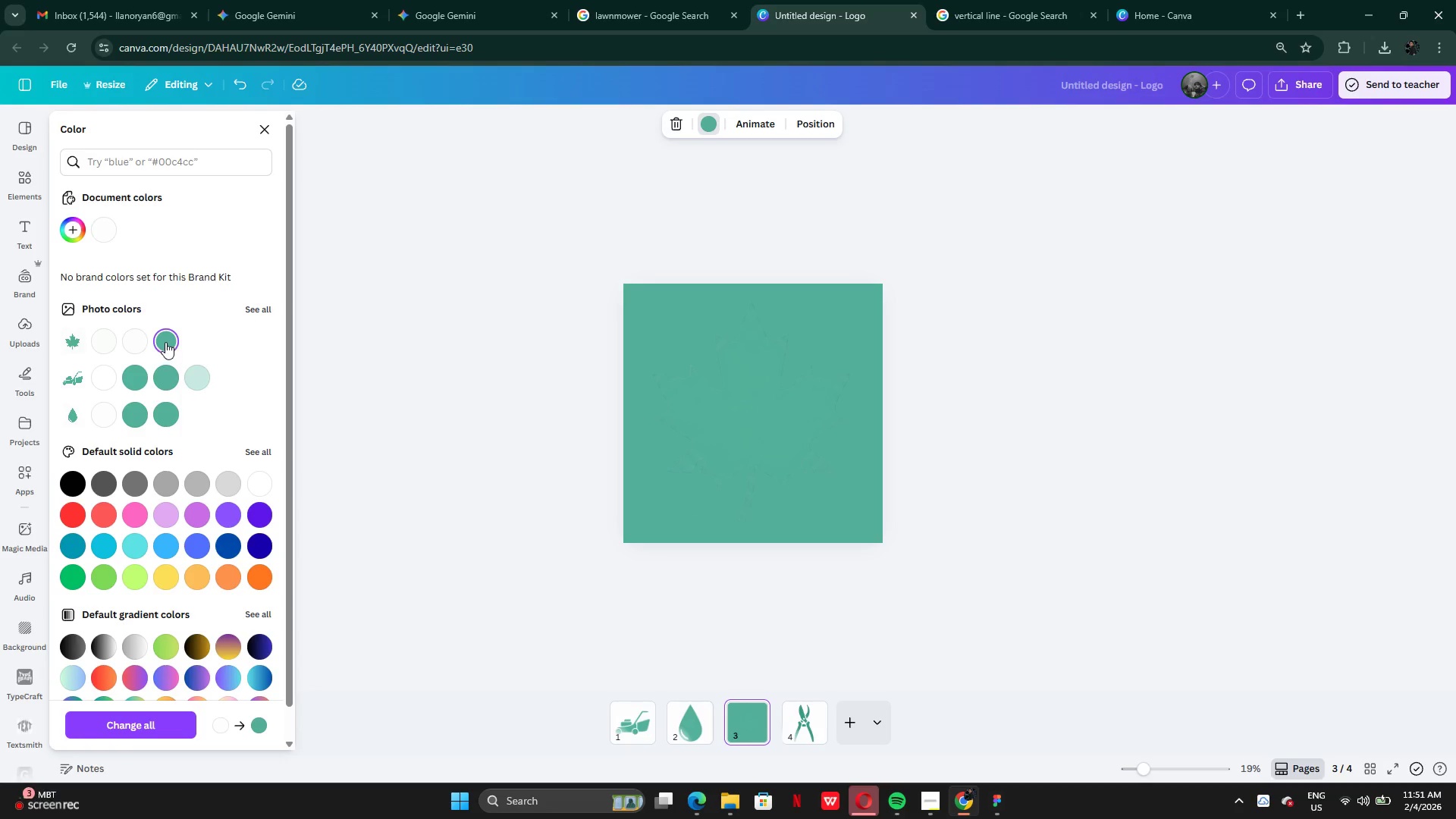 
key(Control+Z)
 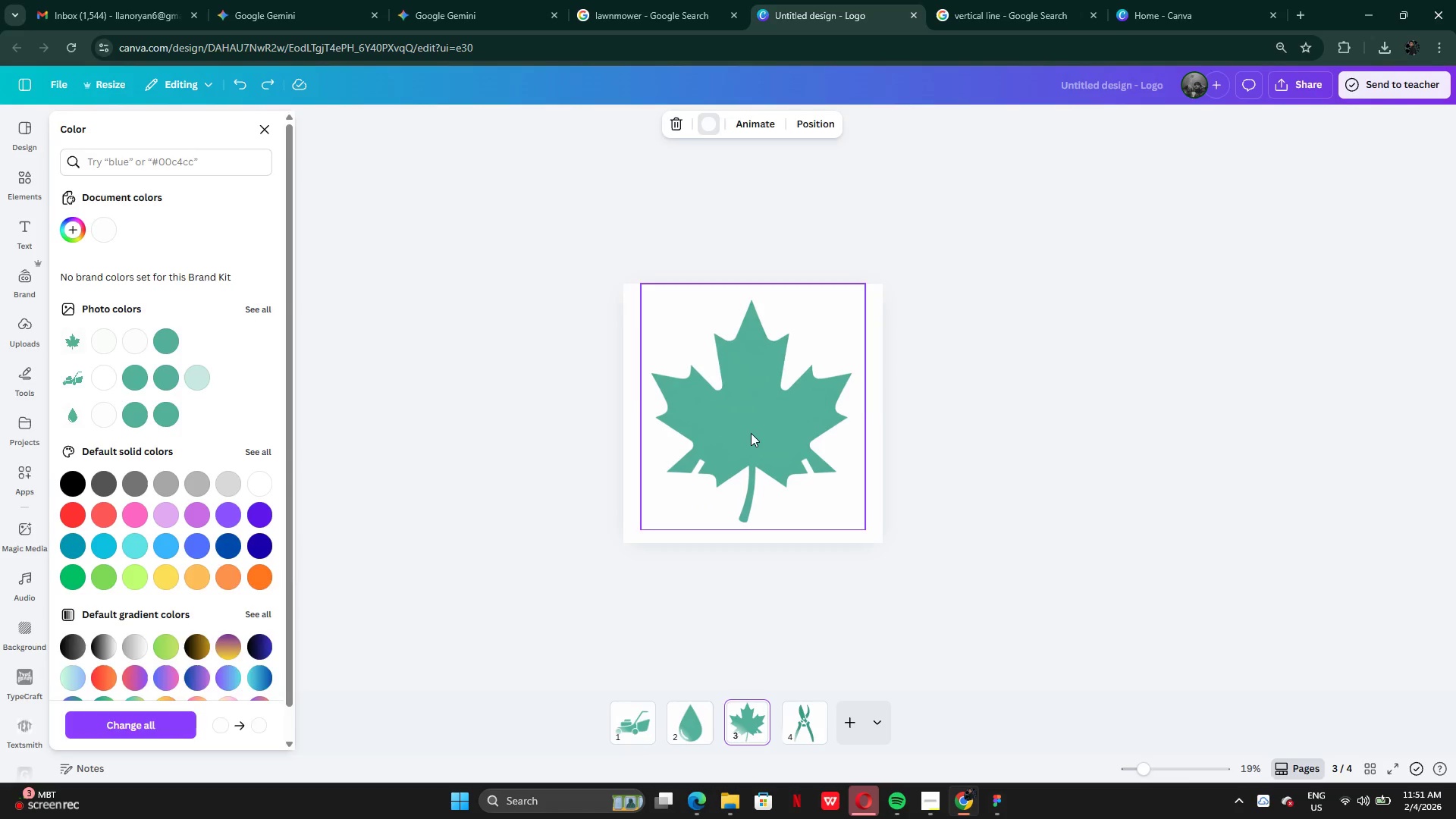 
left_click_drag(start_coordinate=[748, 426], to_coordinate=[750, 431])
 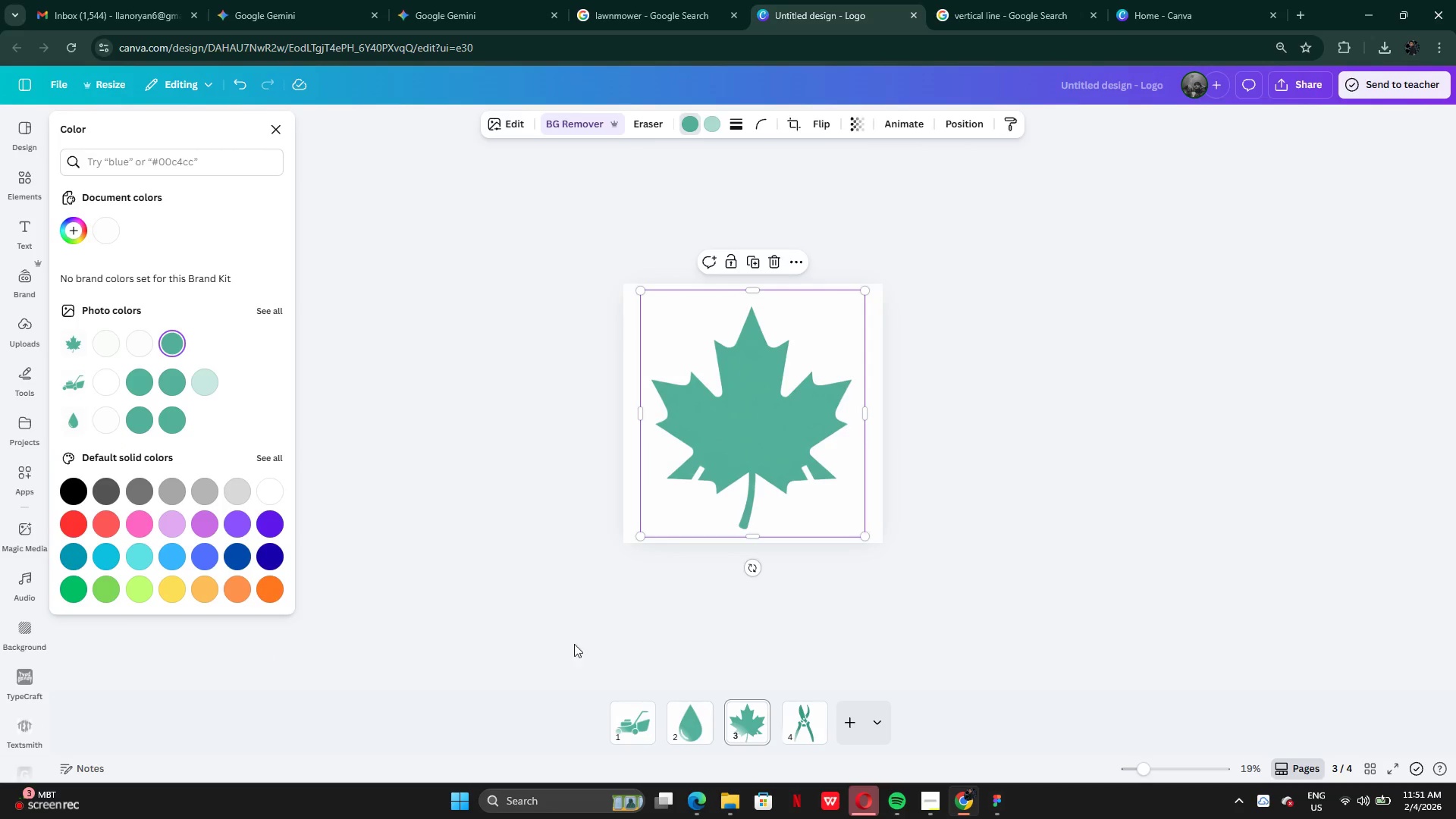 
mouse_move([175, 410])
 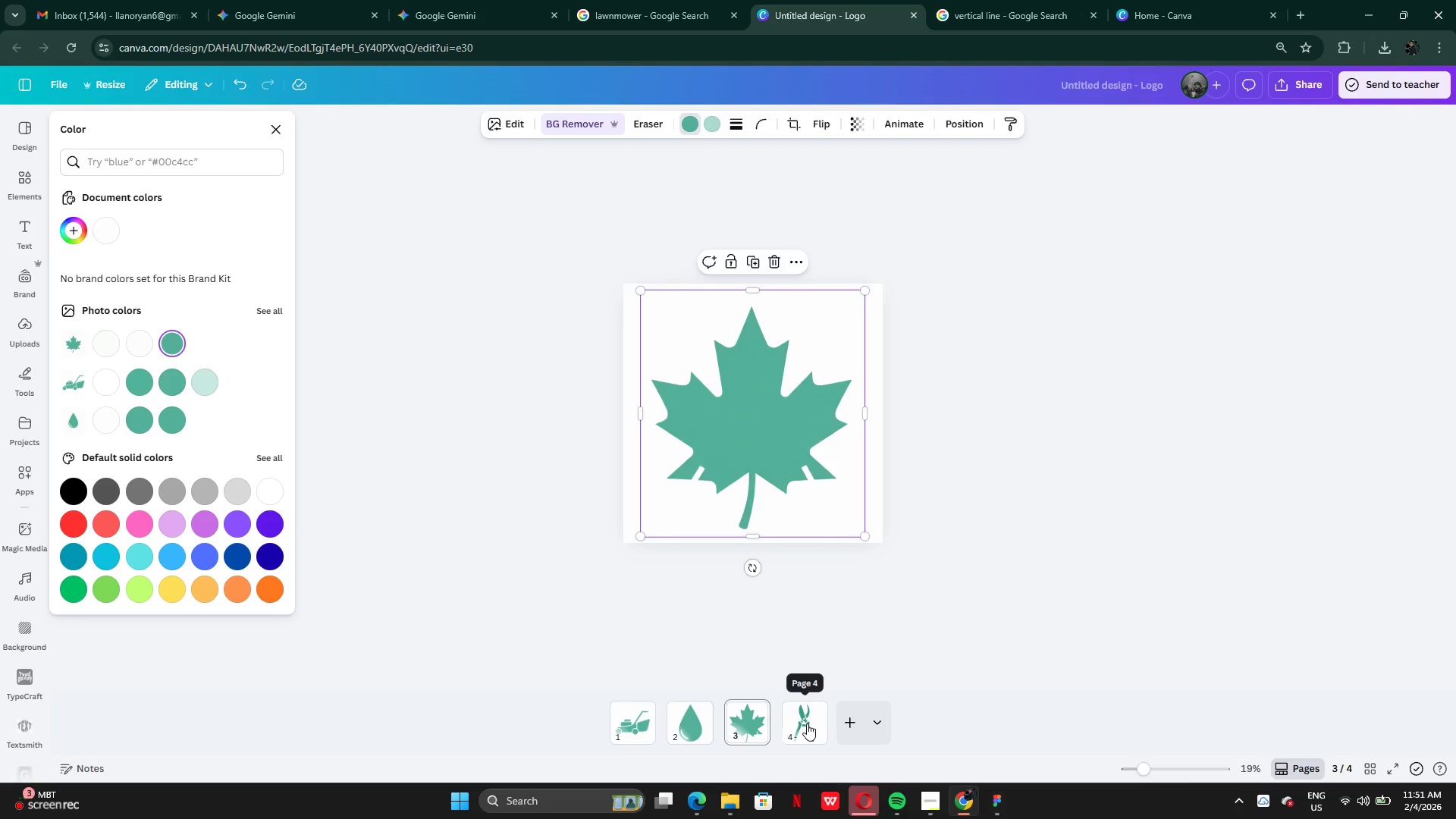 
left_click([806, 723])
 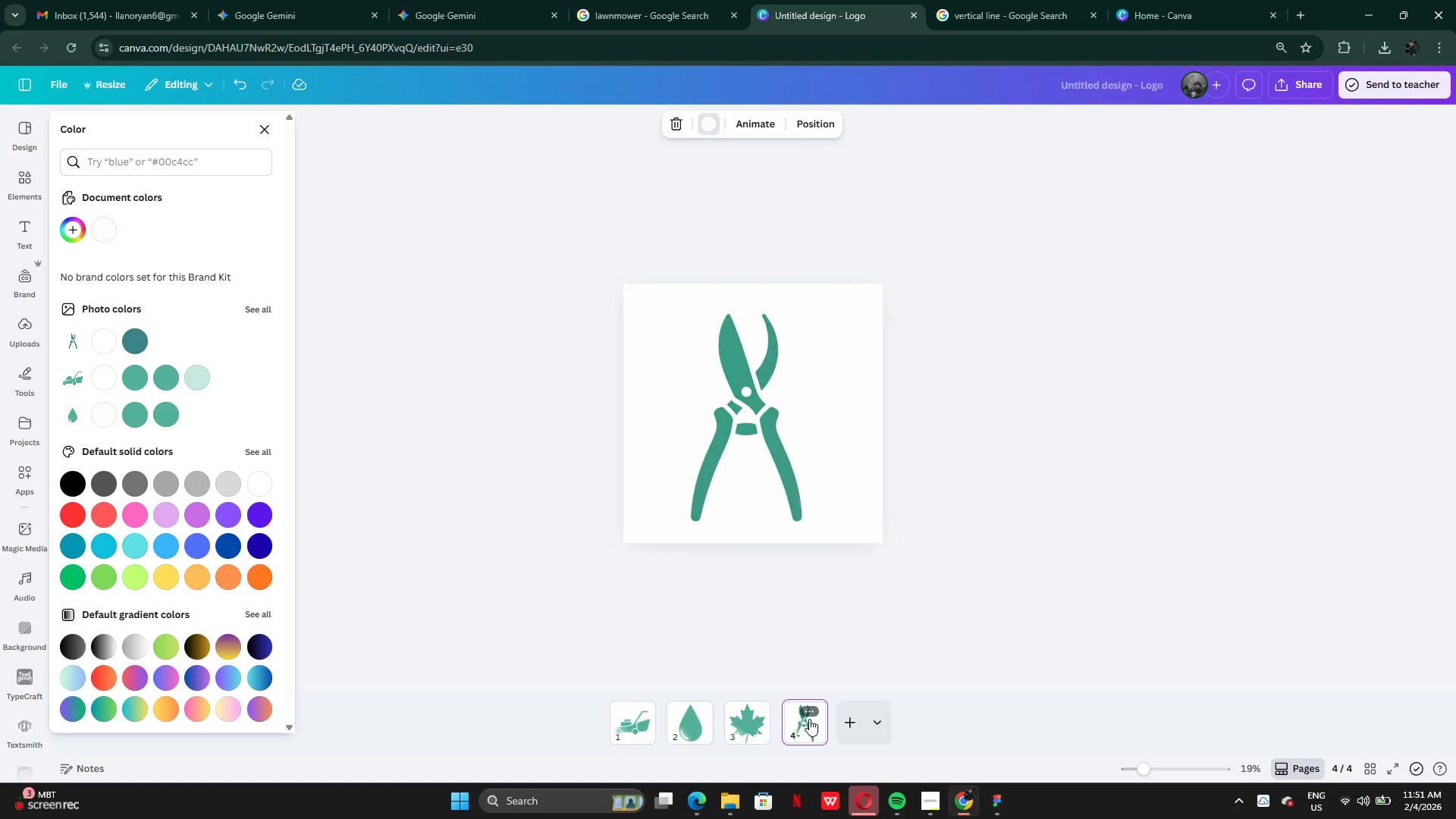 
left_click([735, 447])
 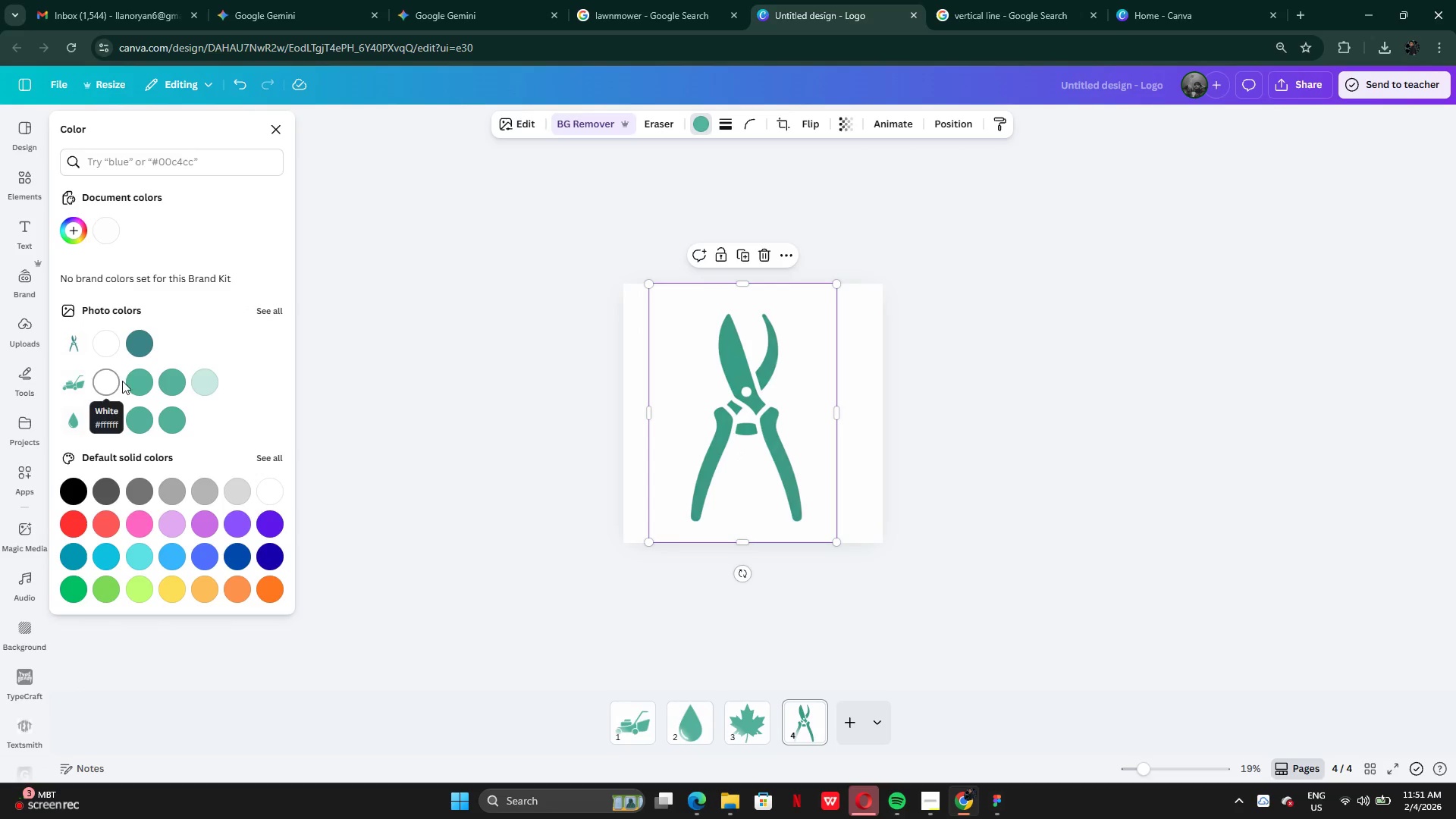 
left_click([136, 381])
 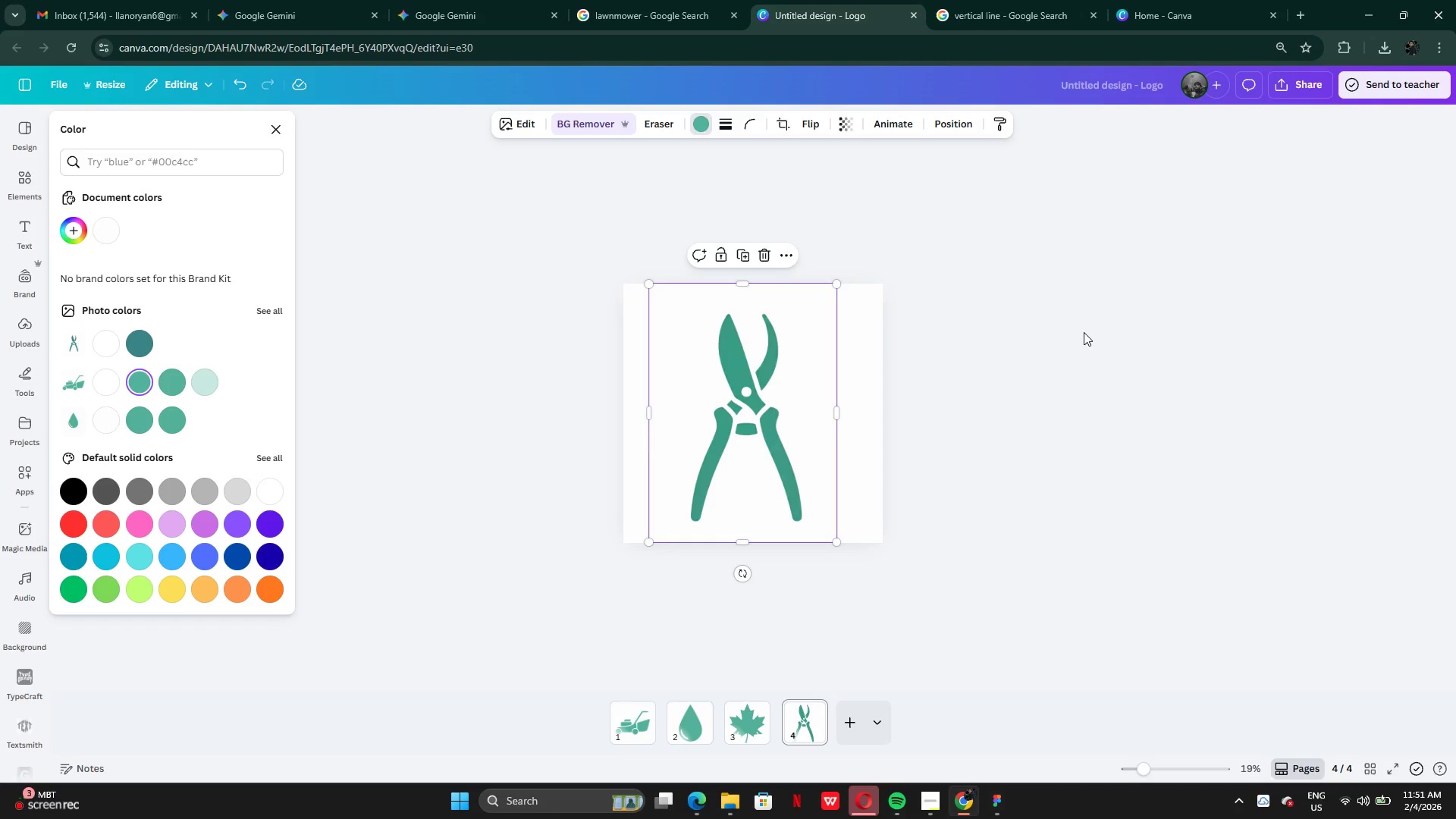 
wait(8.0)
 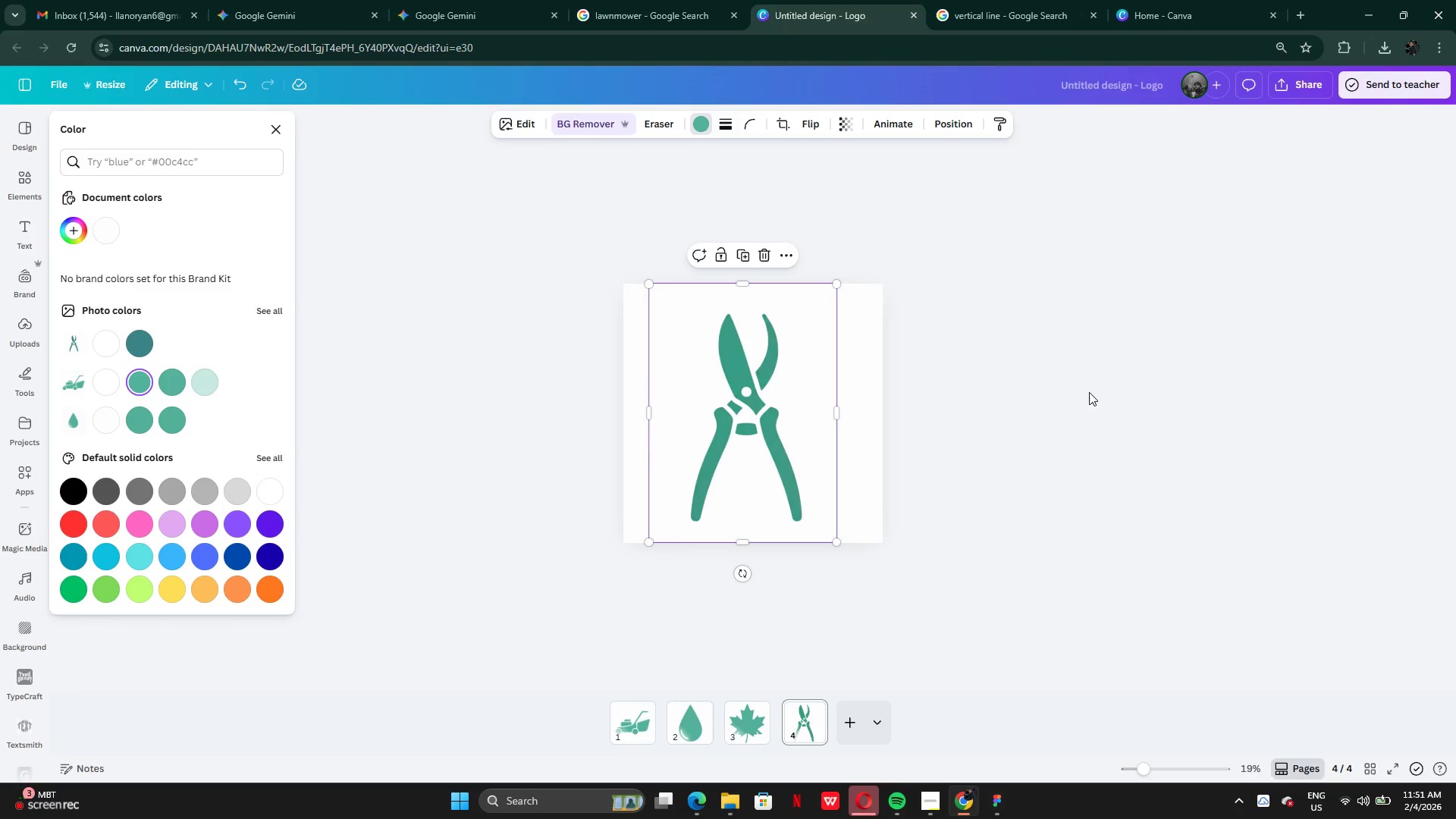 
left_click([1279, 90])
 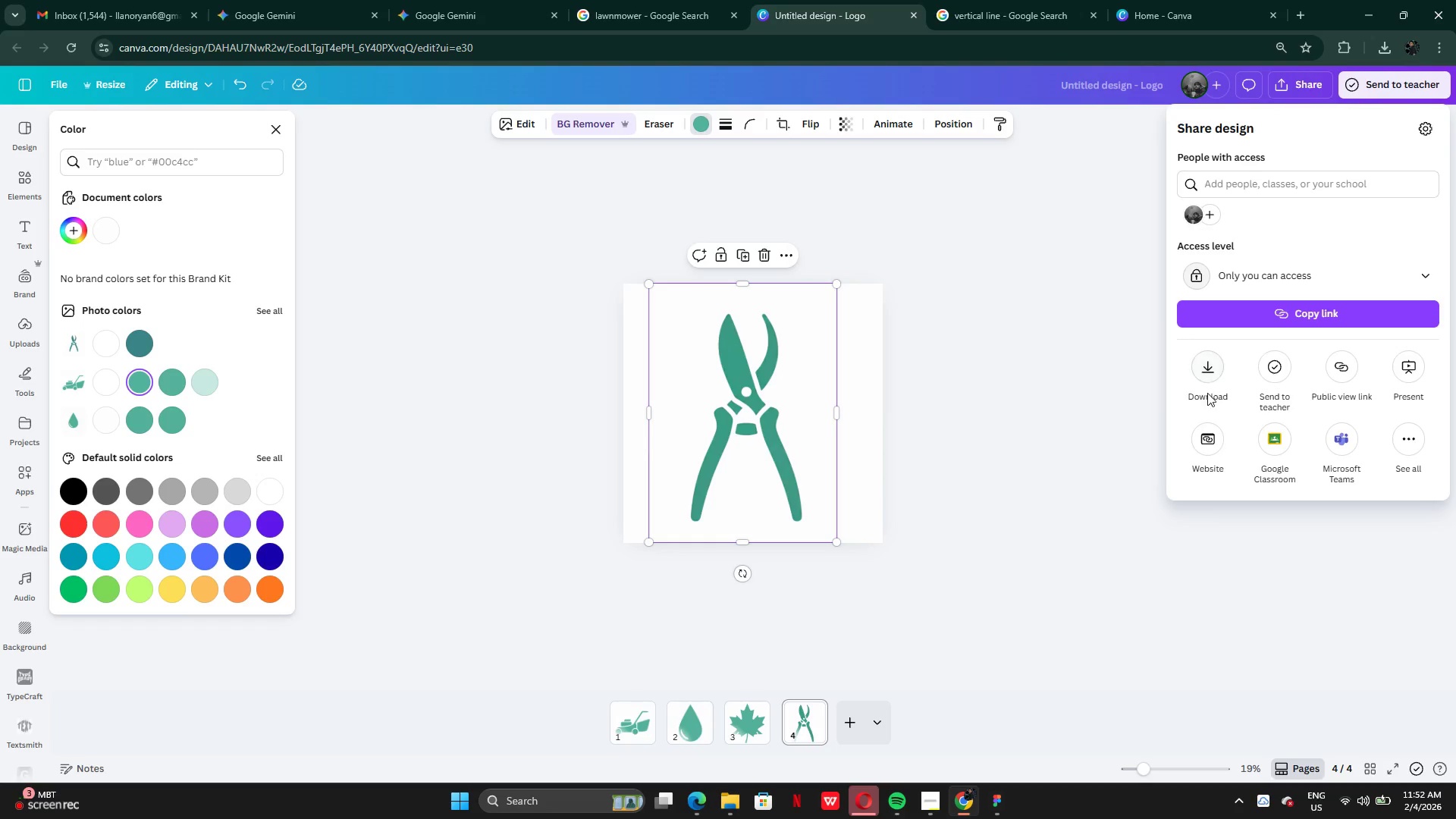 
left_click([1210, 366])
 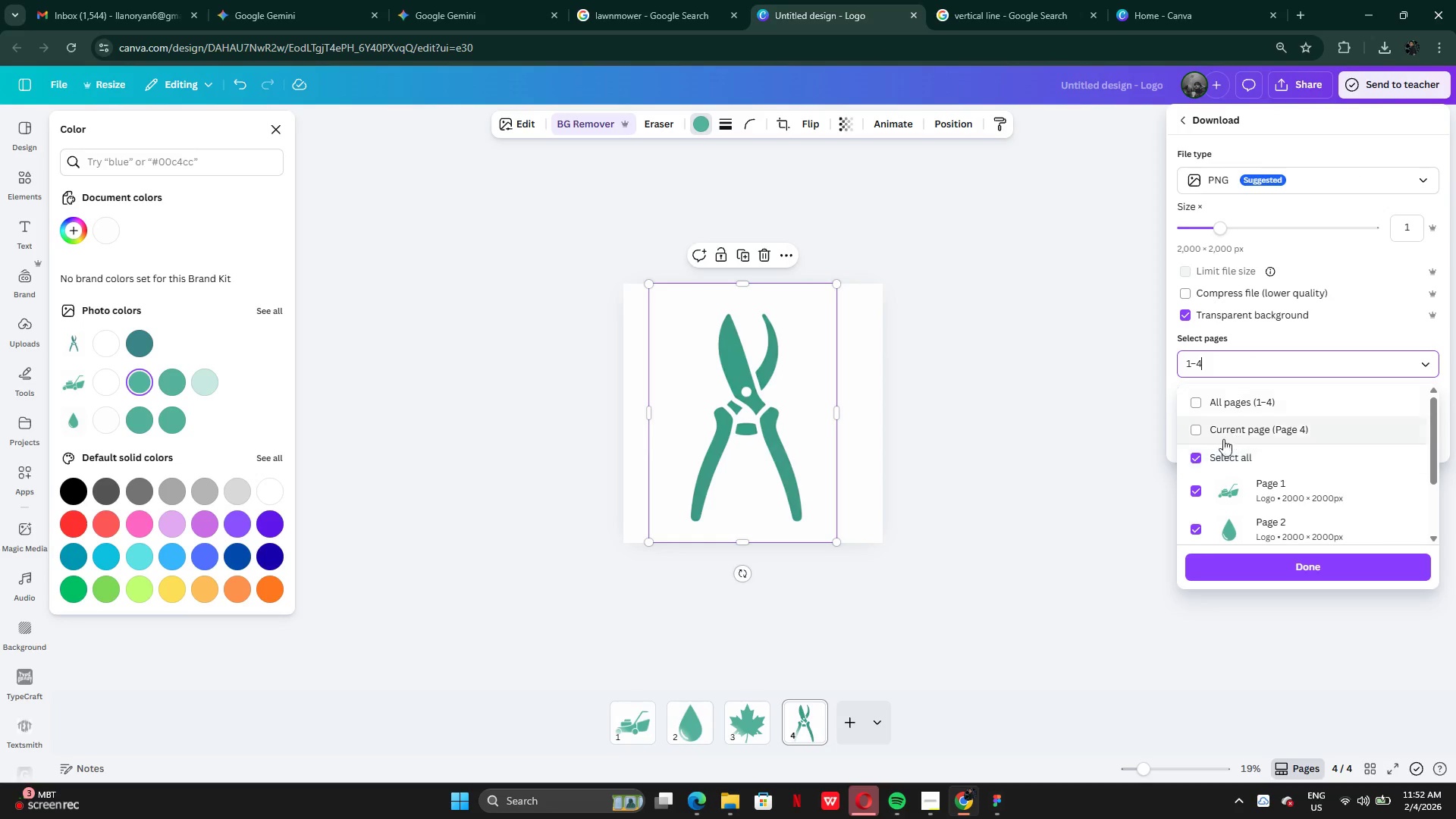 
left_click([1201, 458])
 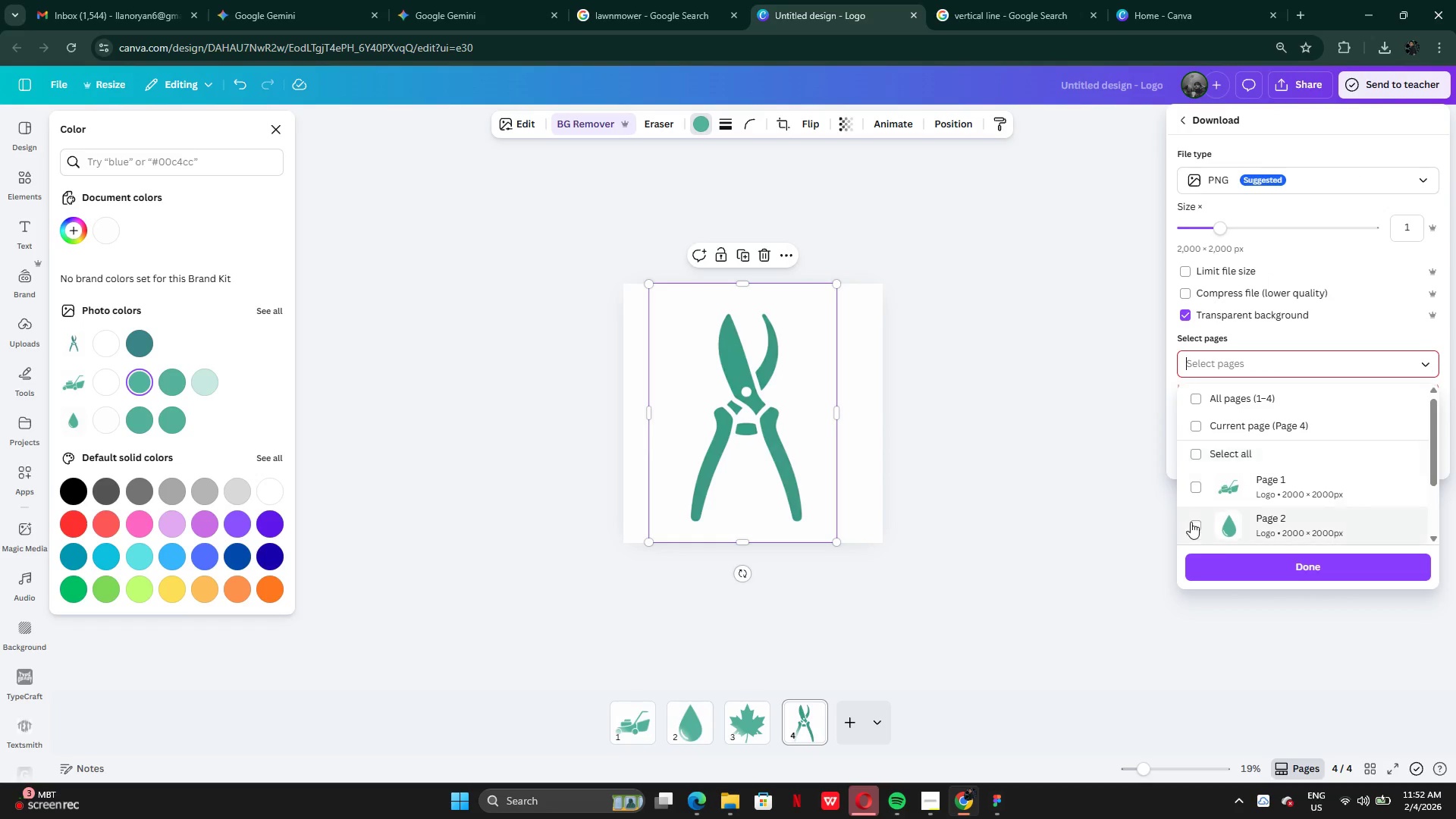 
scroll: coordinate [1199, 525], scroll_direction: down, amount: 6.0
 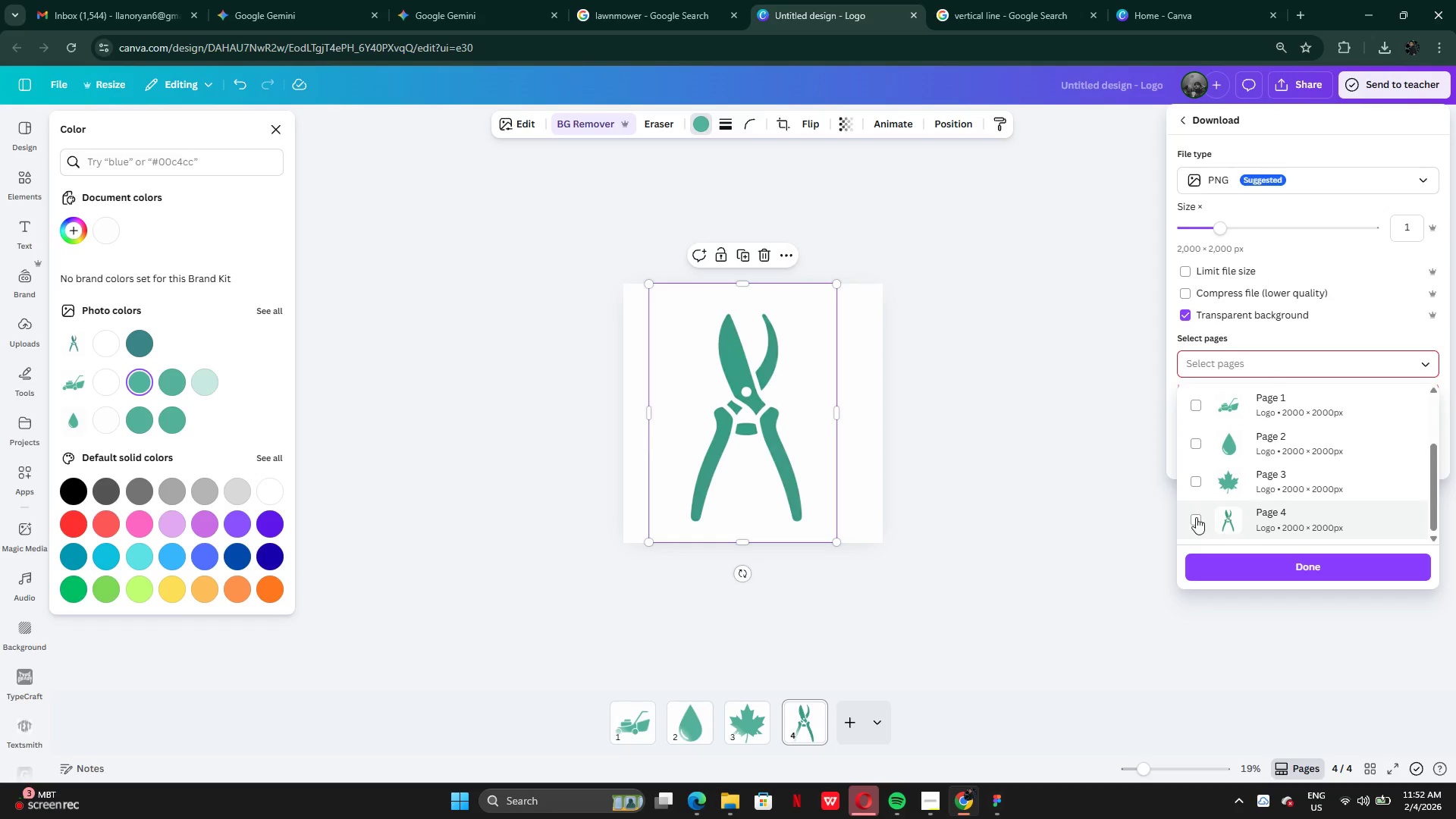 
left_click([1193, 511])
 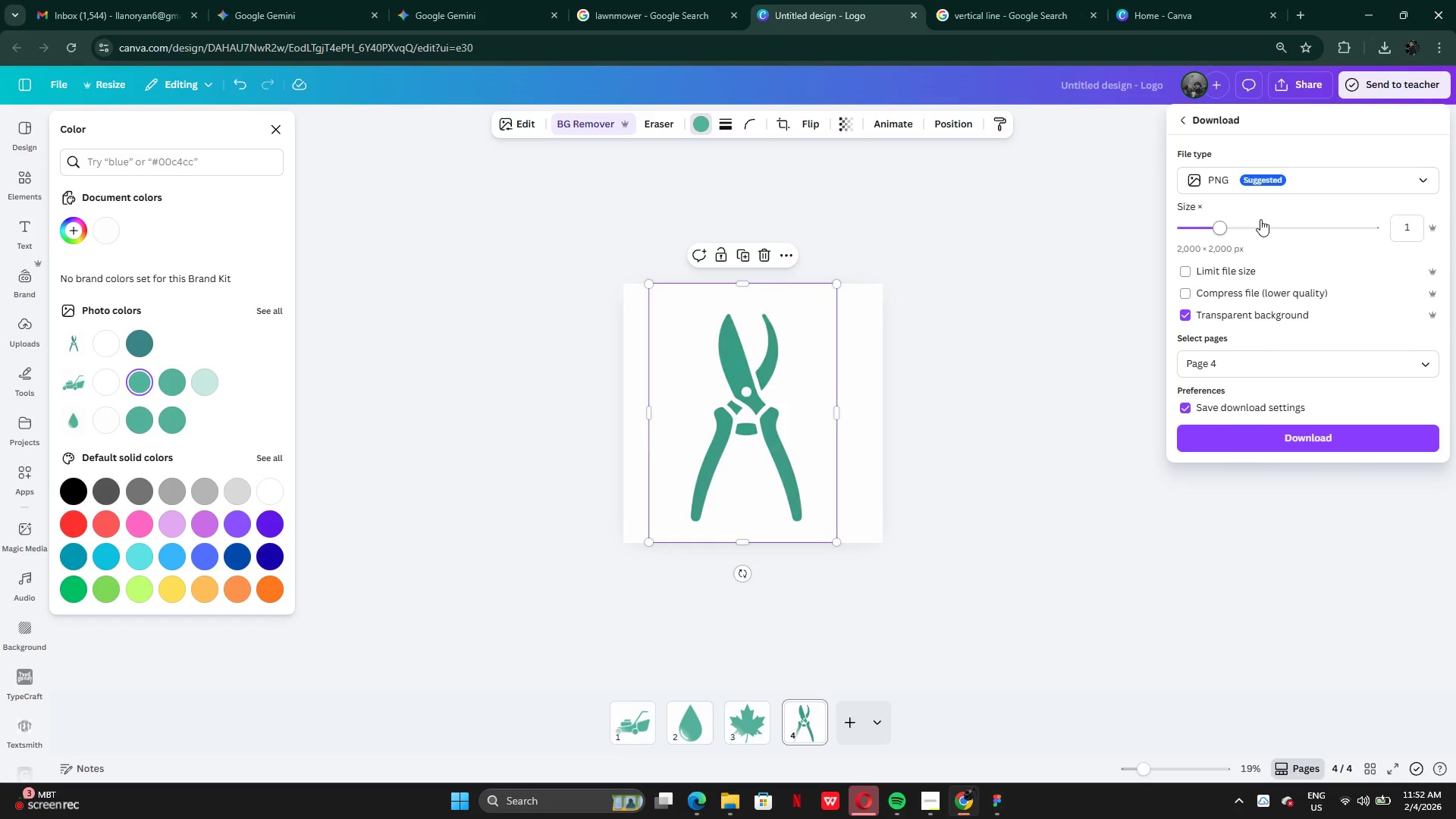 
left_click([1236, 449])
 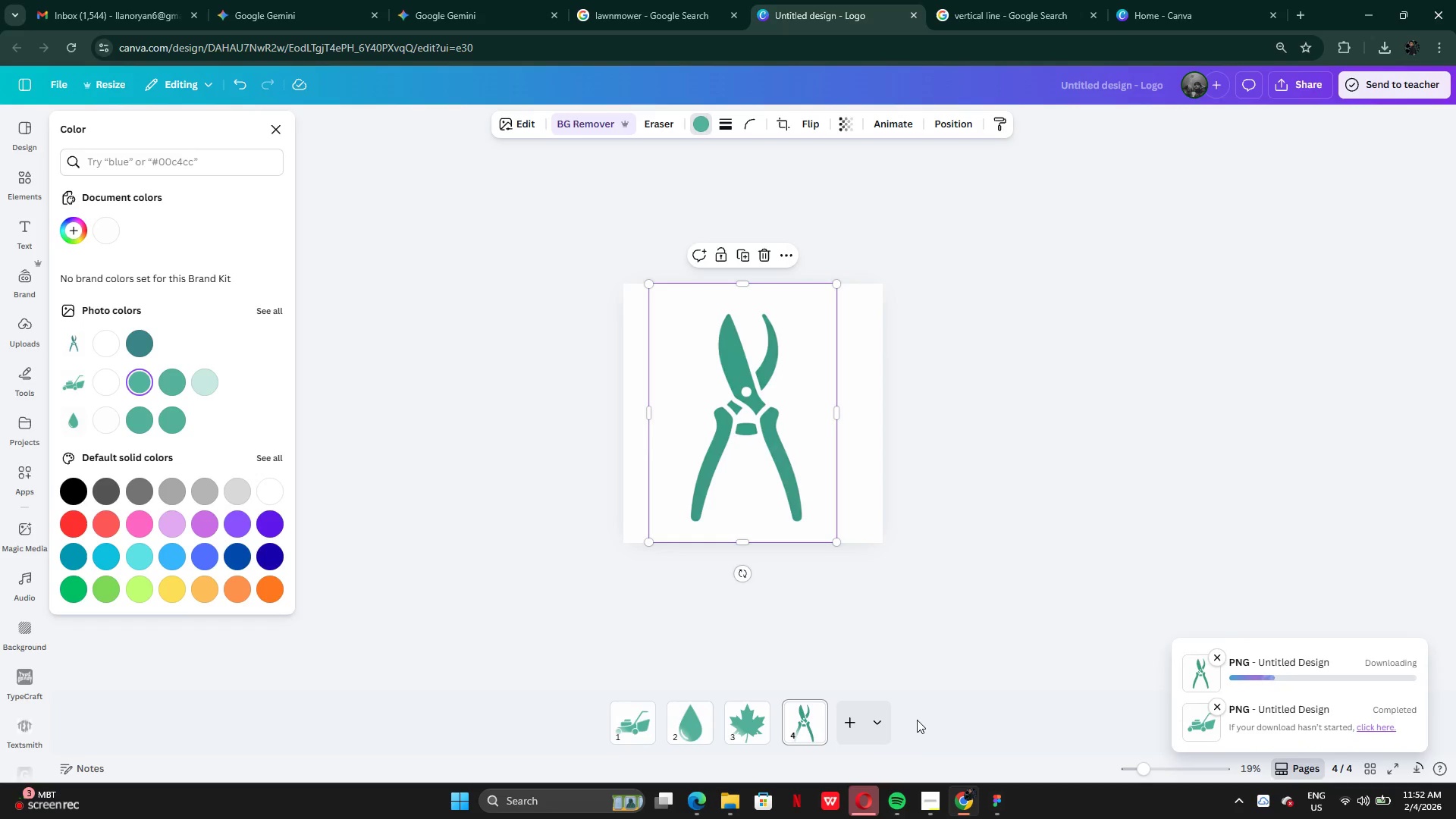 
left_click([998, 795])
 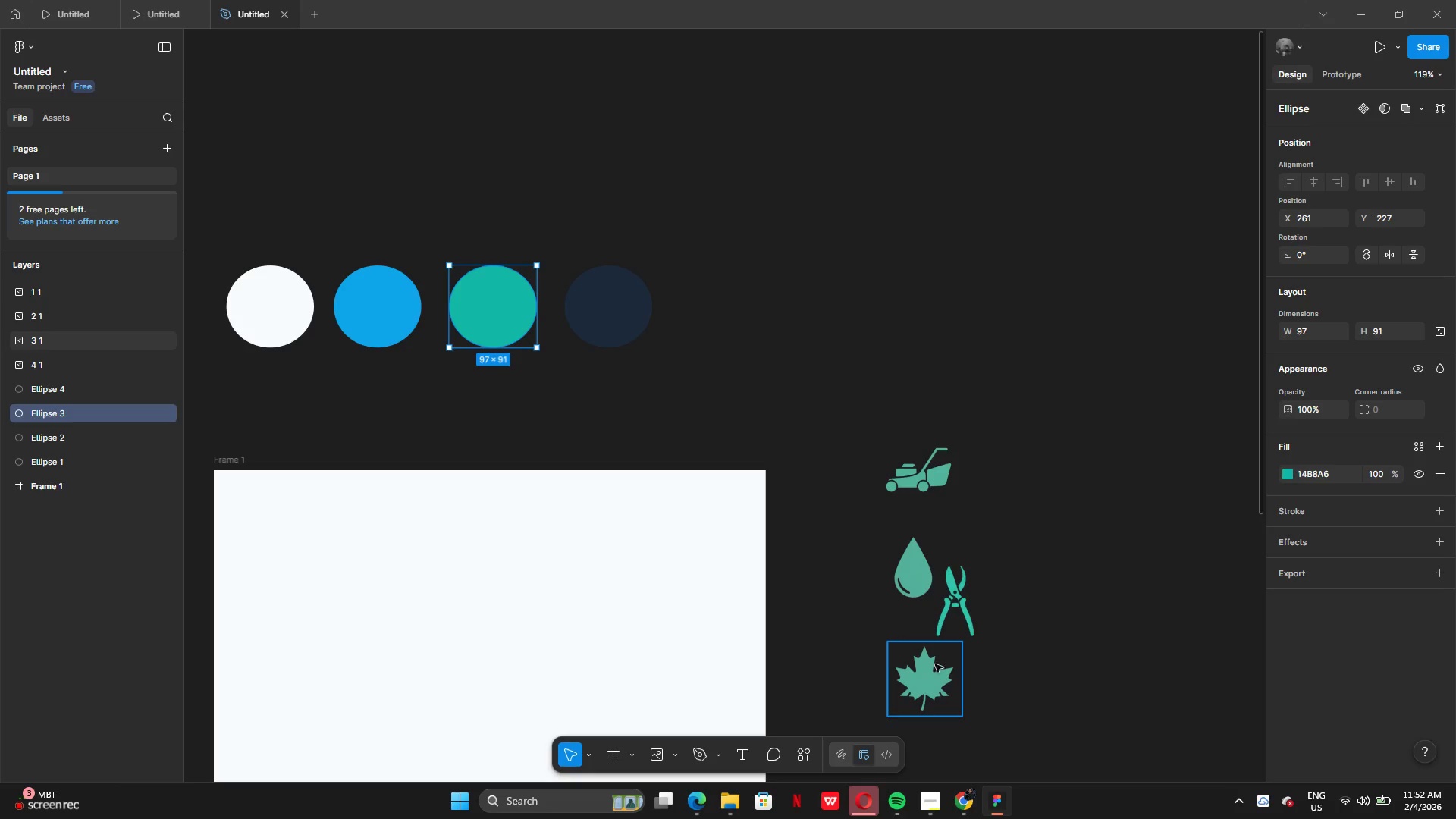 
left_click([953, 617])
 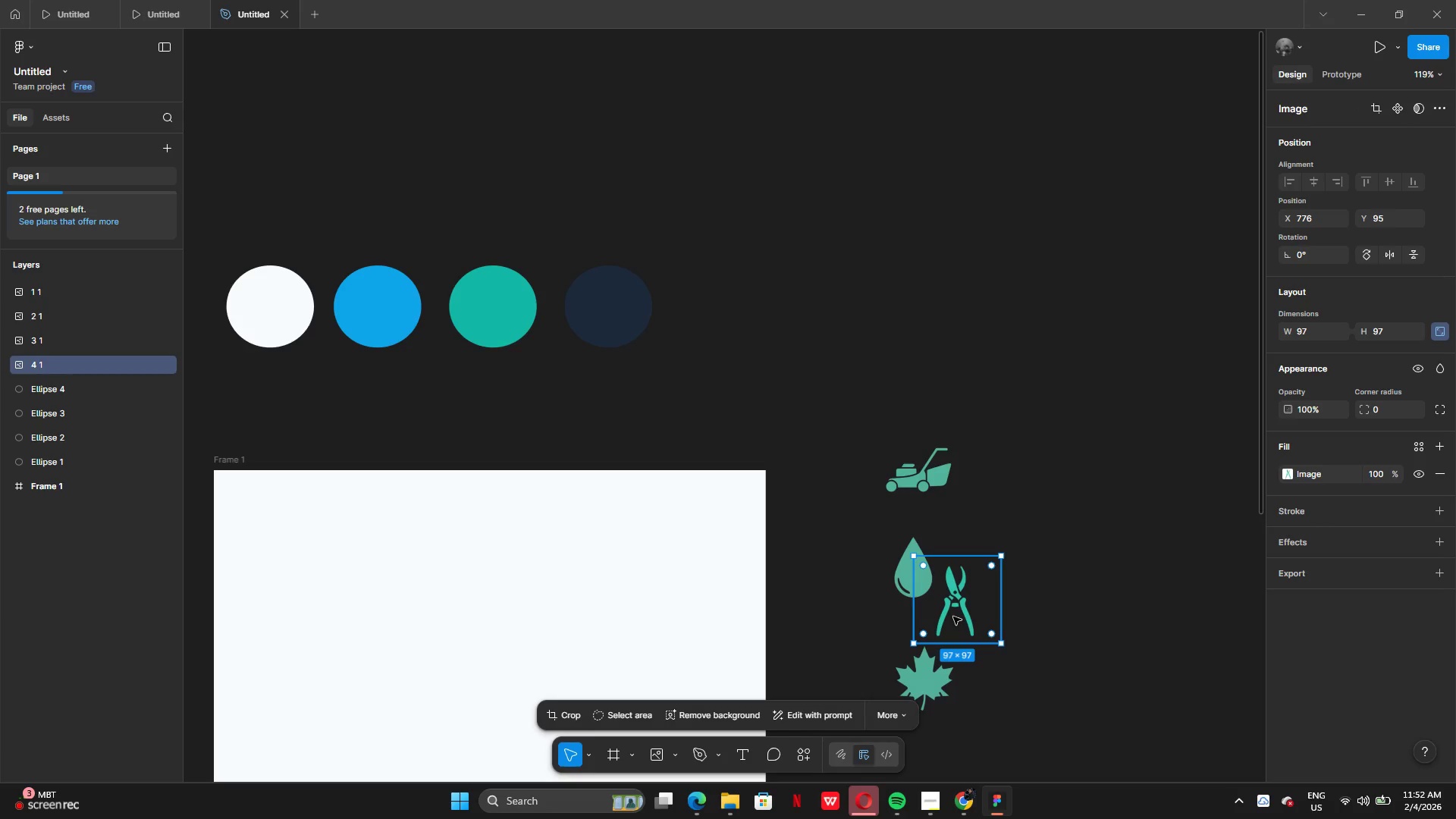 
key(Backspace)
 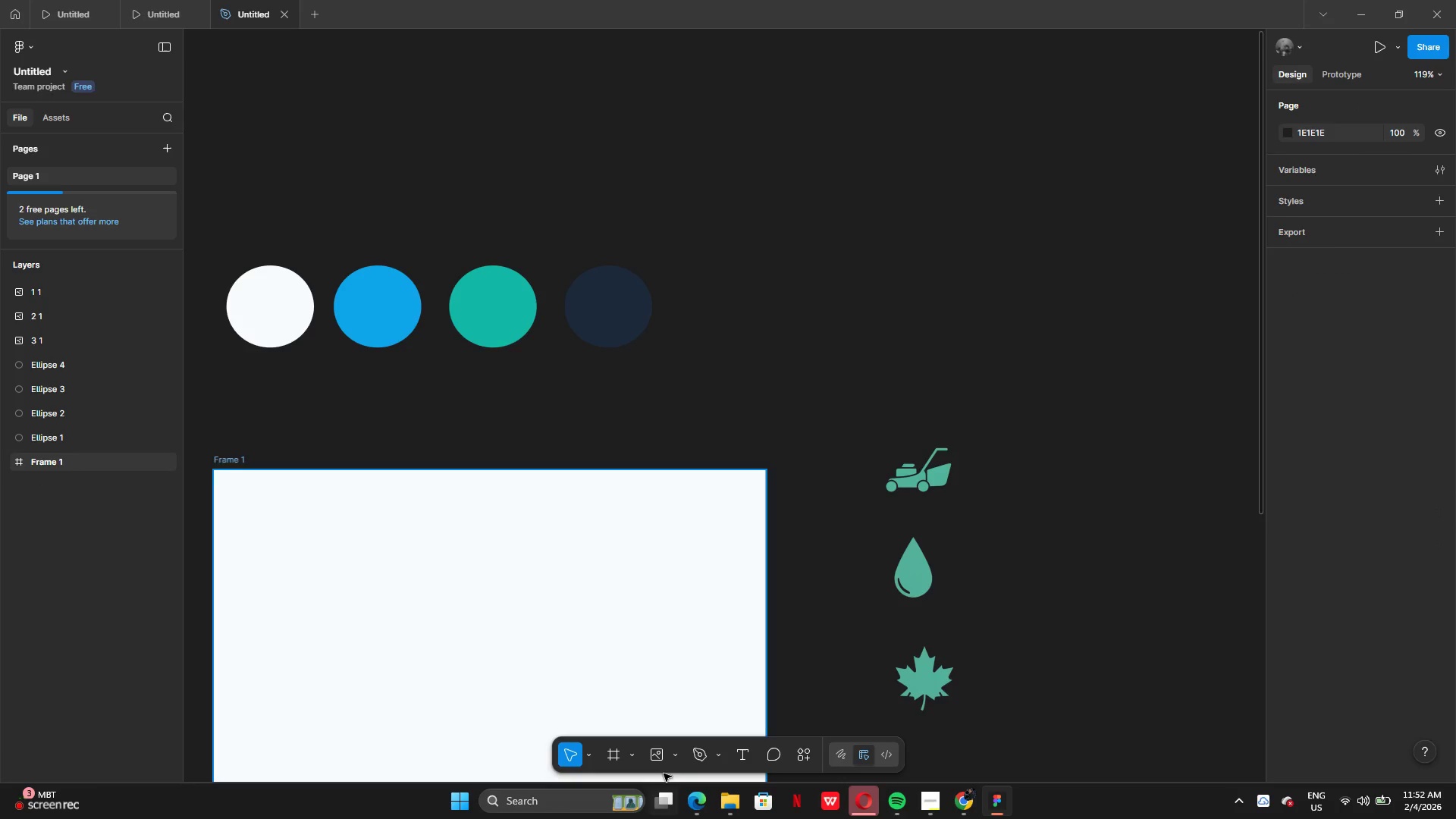 
left_click([672, 758])
 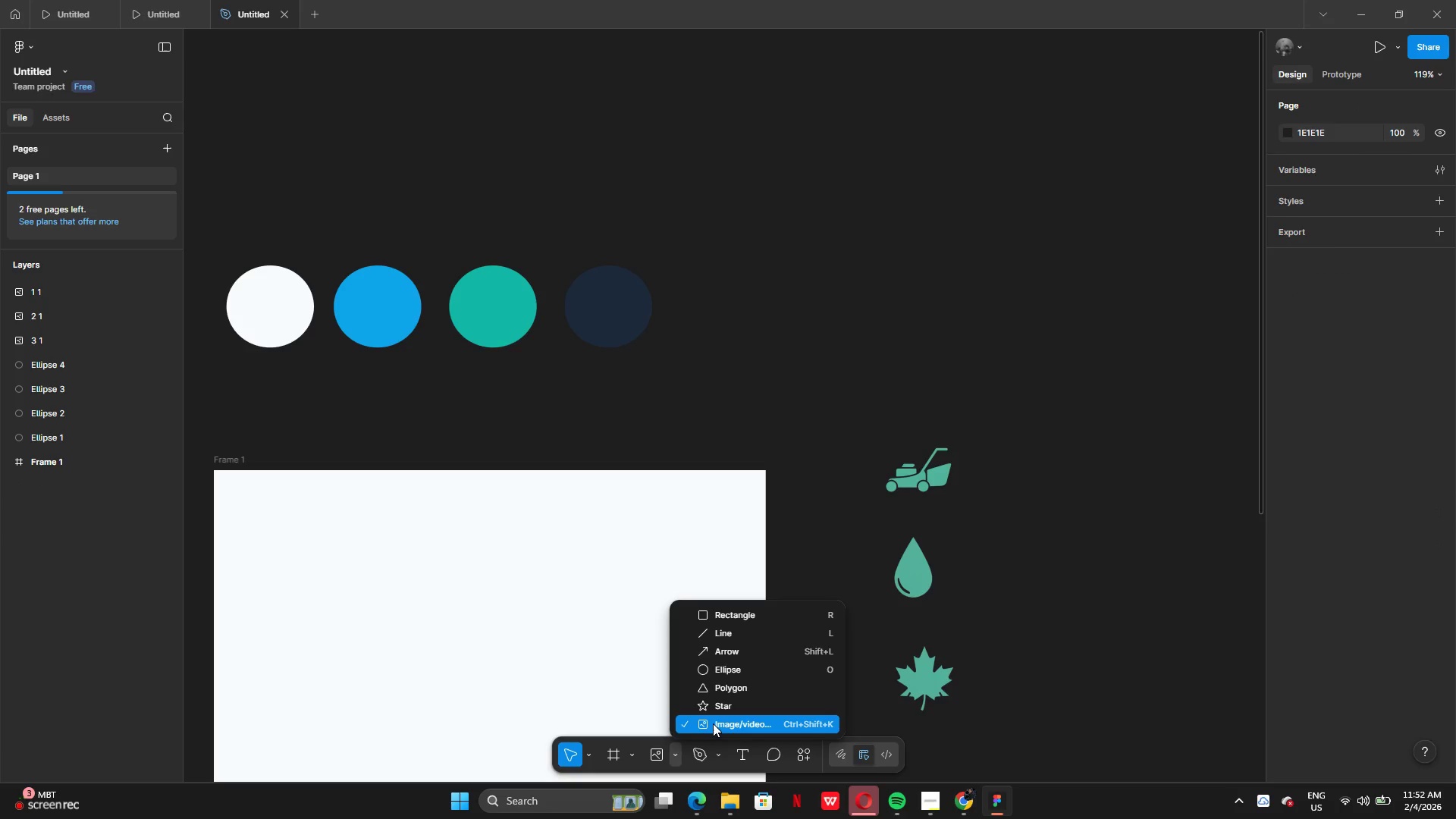 
left_click([713, 723])
 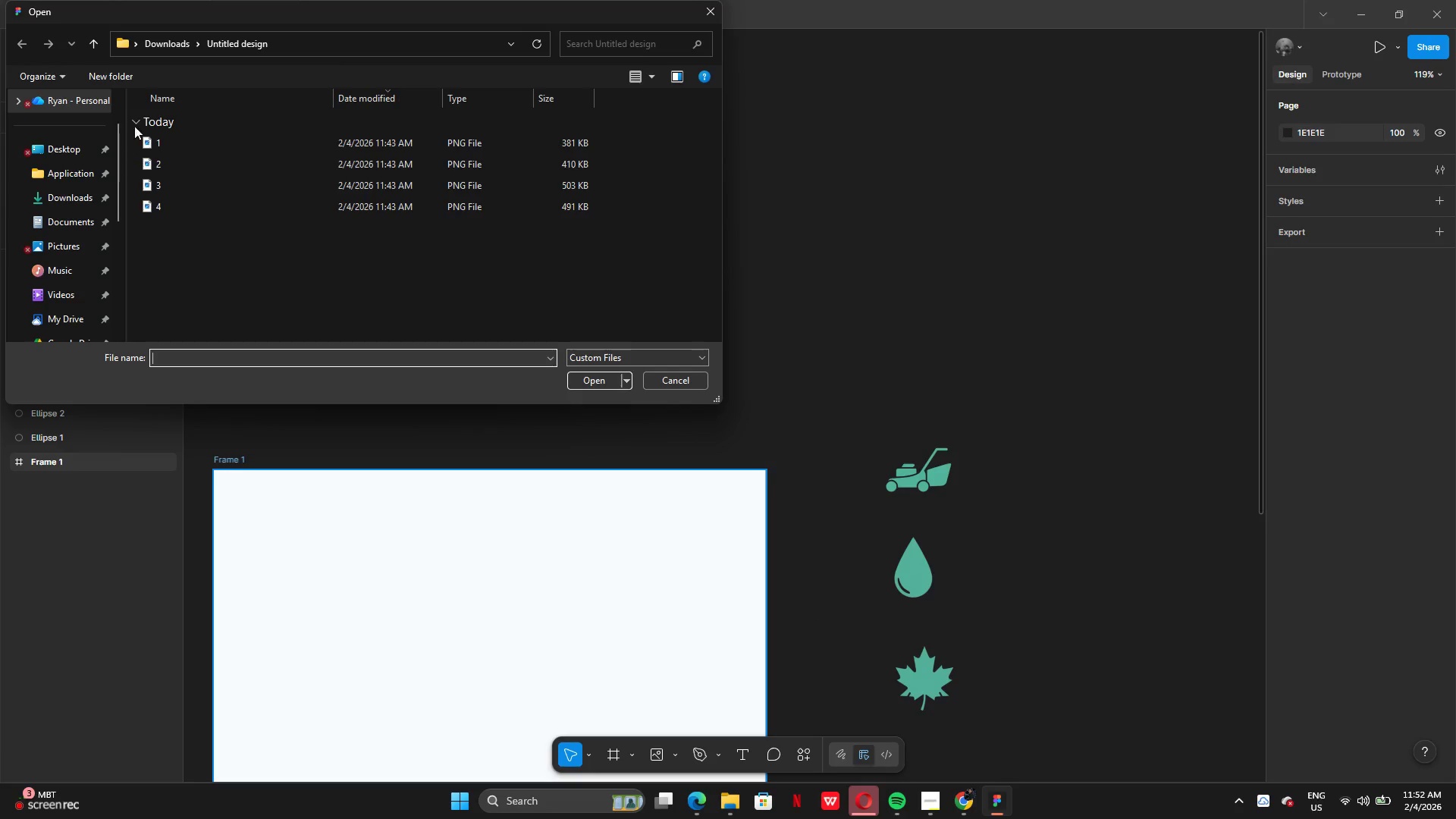 
left_click([195, 40])
 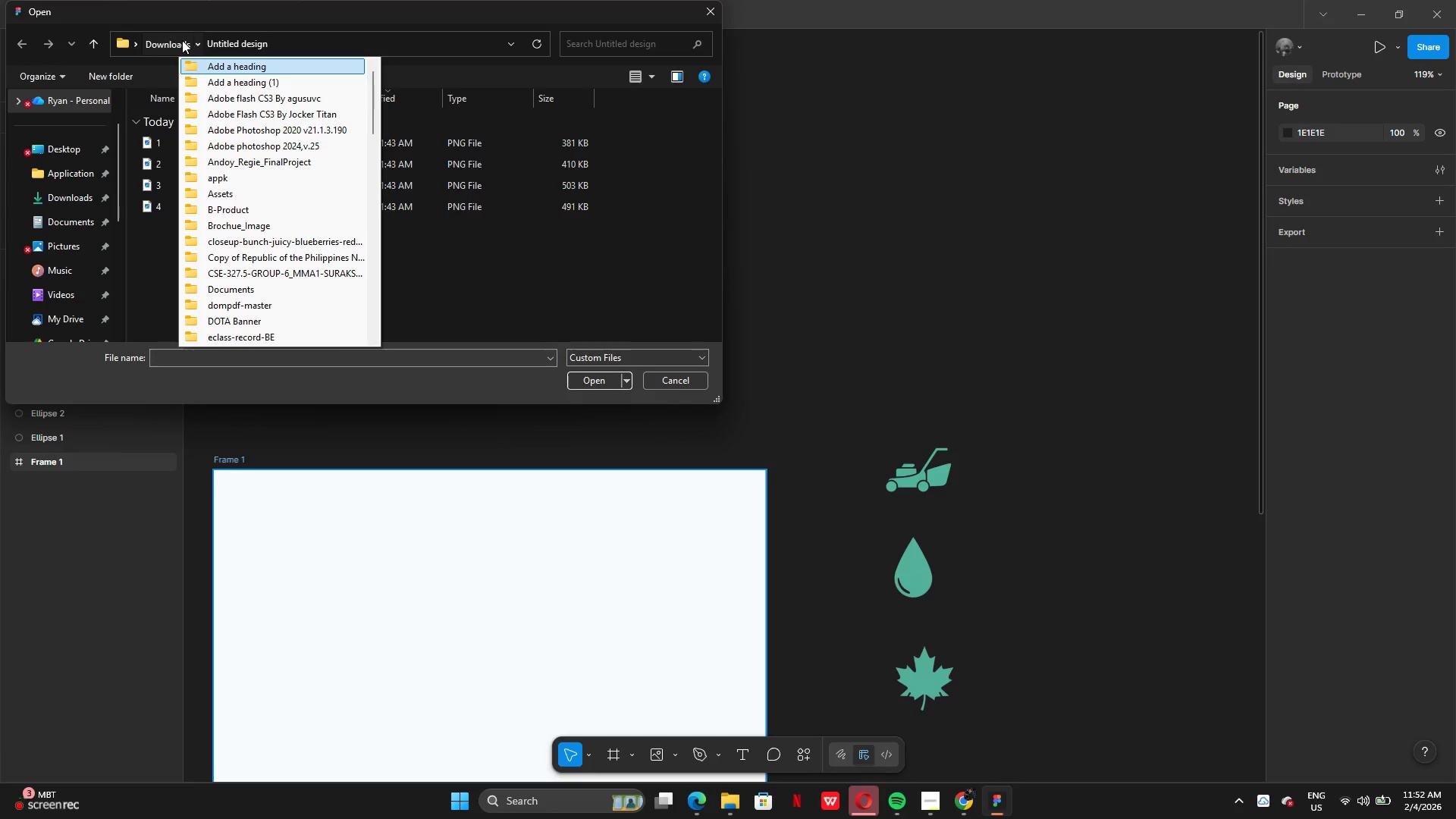 
left_click([175, 39])
 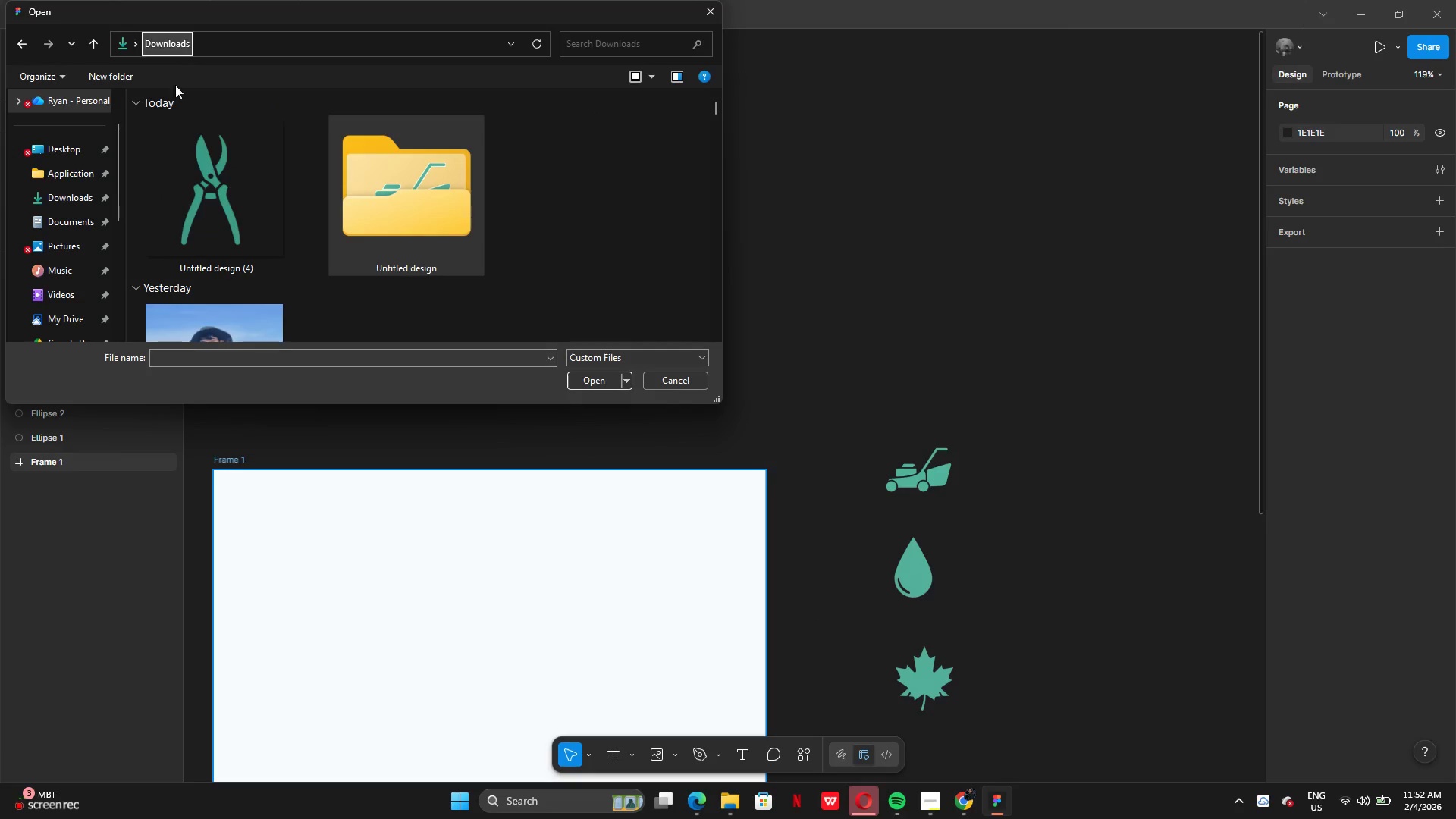 
left_click([212, 187])
 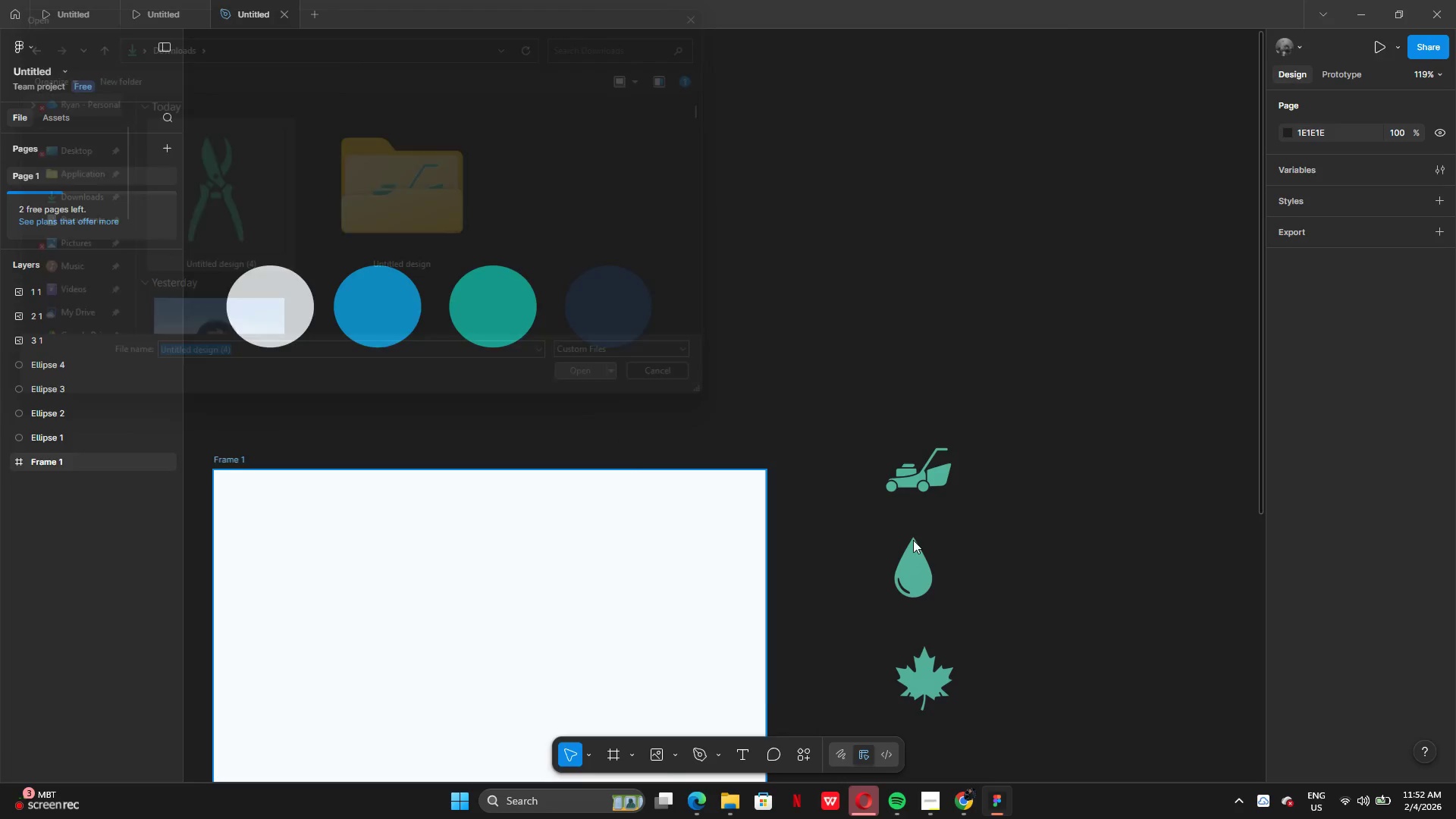 
left_click_drag(start_coordinate=[970, 553], to_coordinate=[1059, 655])
 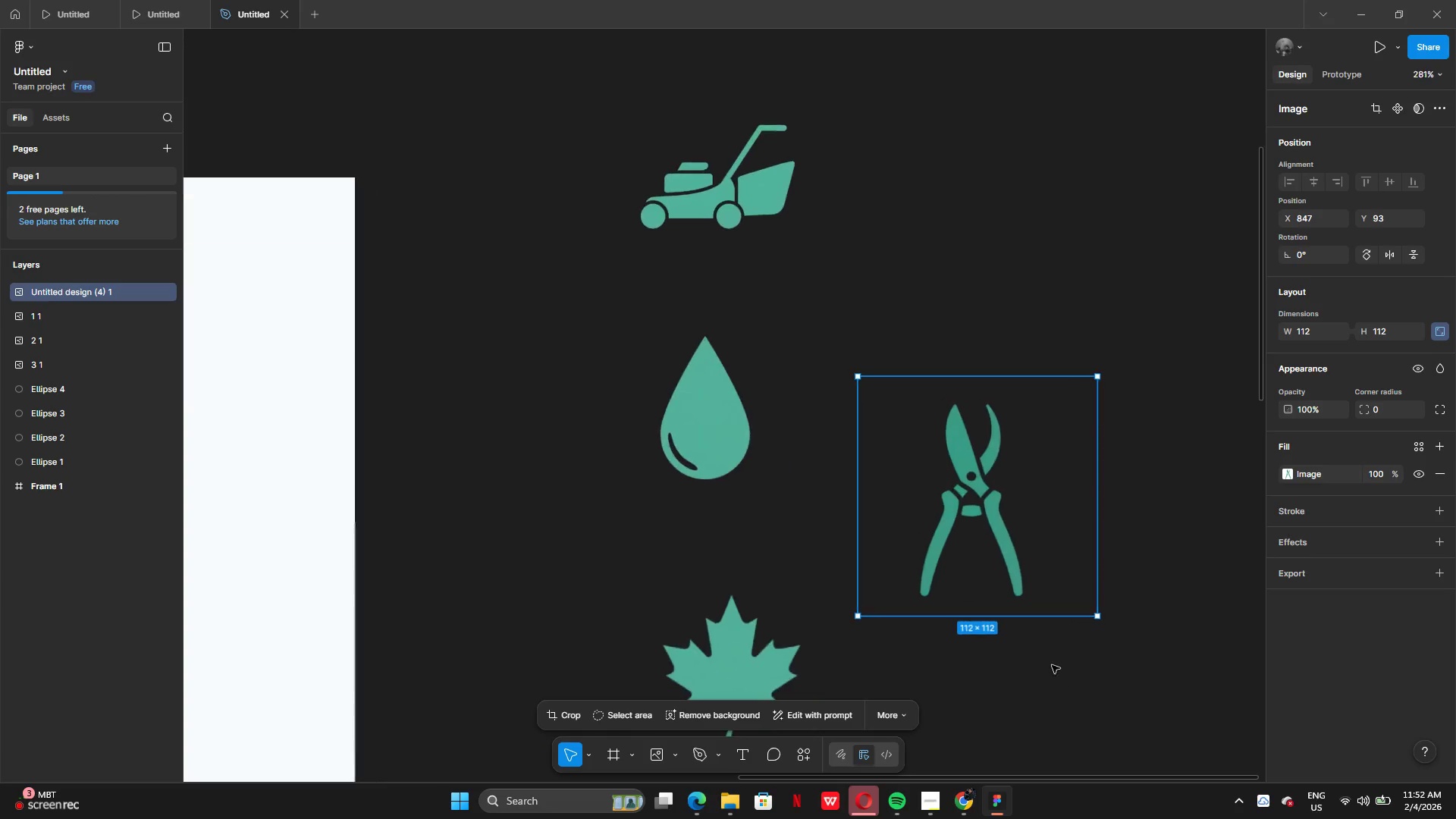 
left_click_drag(start_coordinate=[1007, 566], to_coordinate=[1026, 586])
 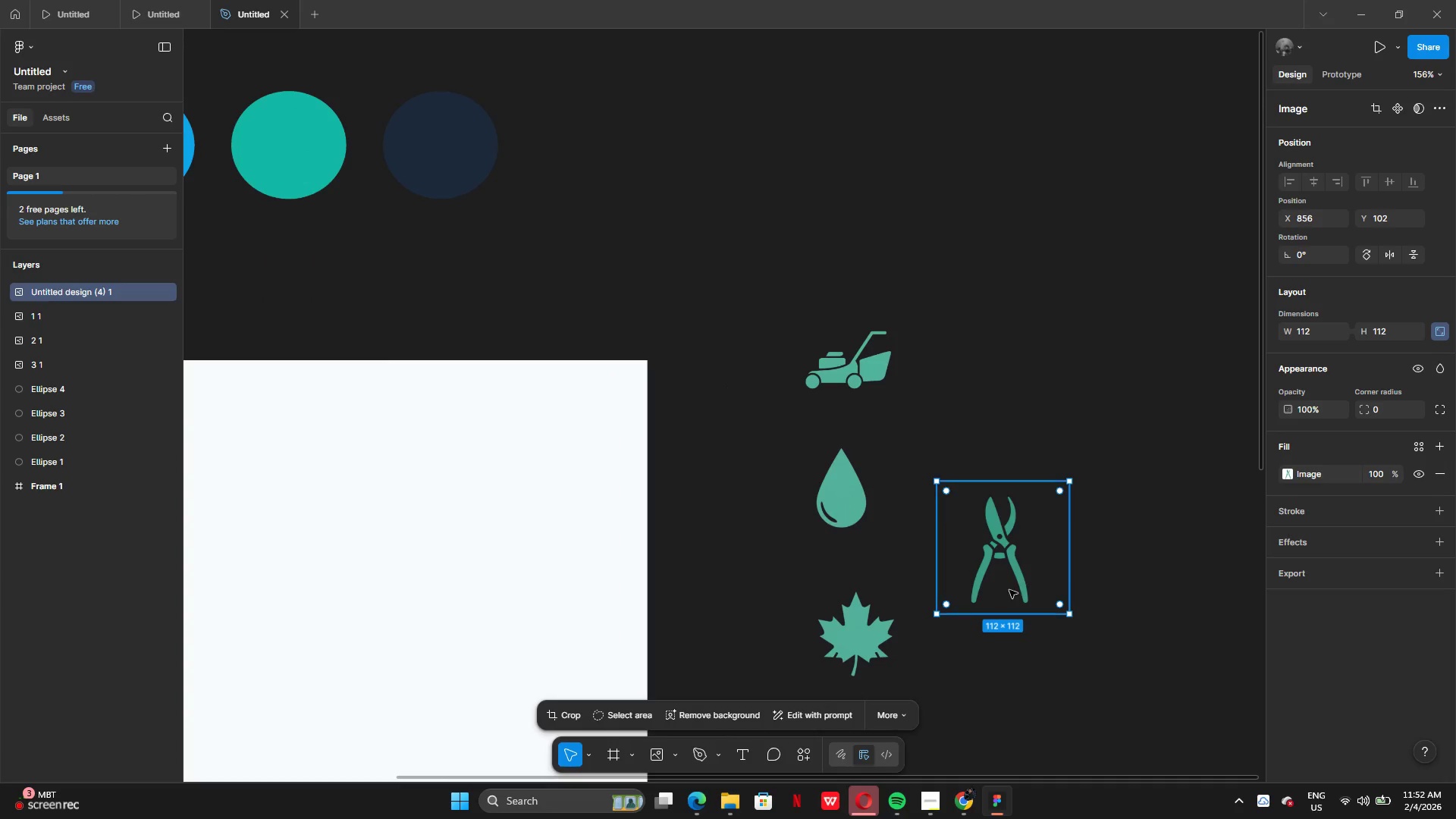 
left_click([1023, 581])
 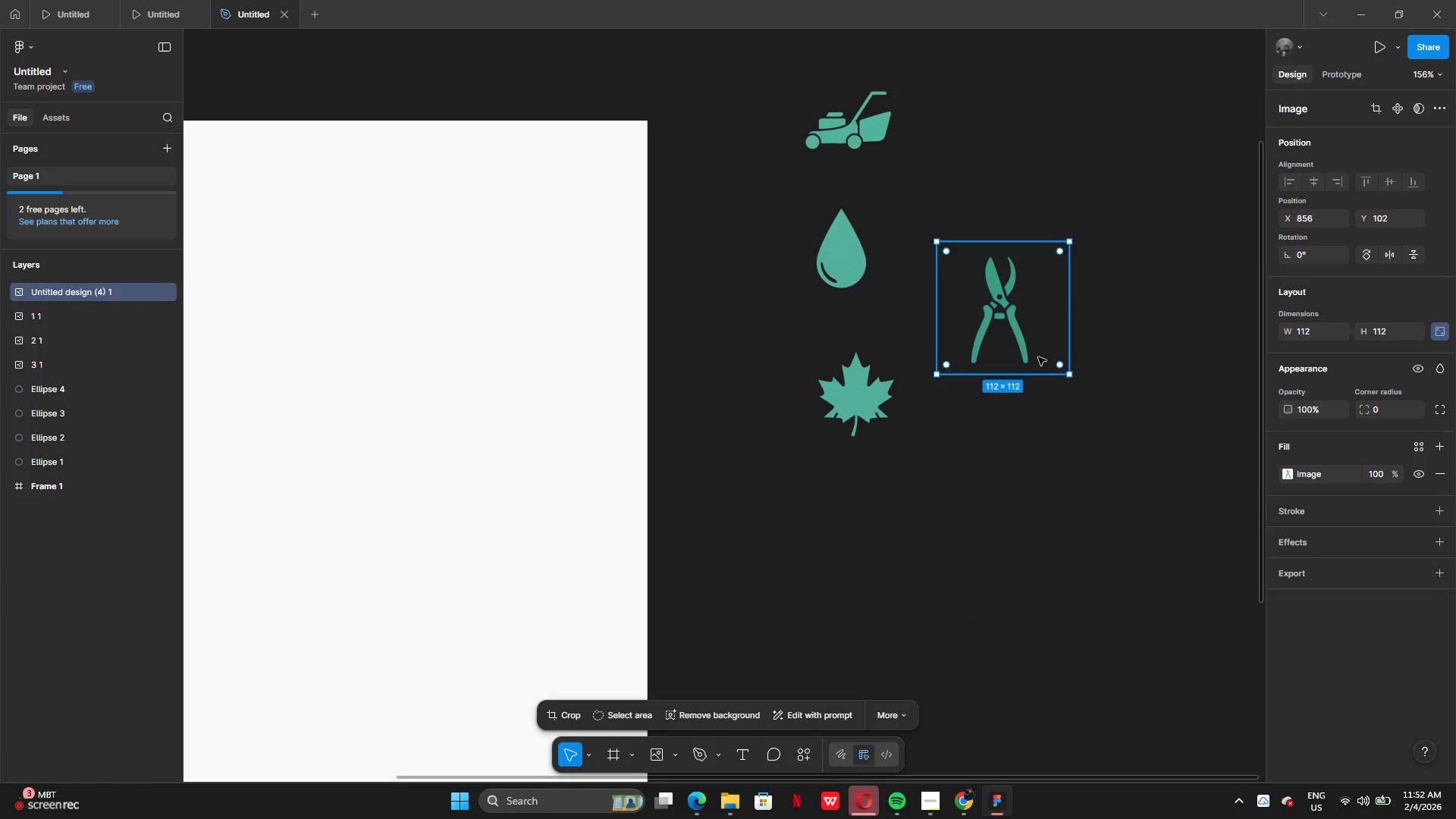 
left_click_drag(start_coordinate=[1015, 307], to_coordinate=[866, 519])
 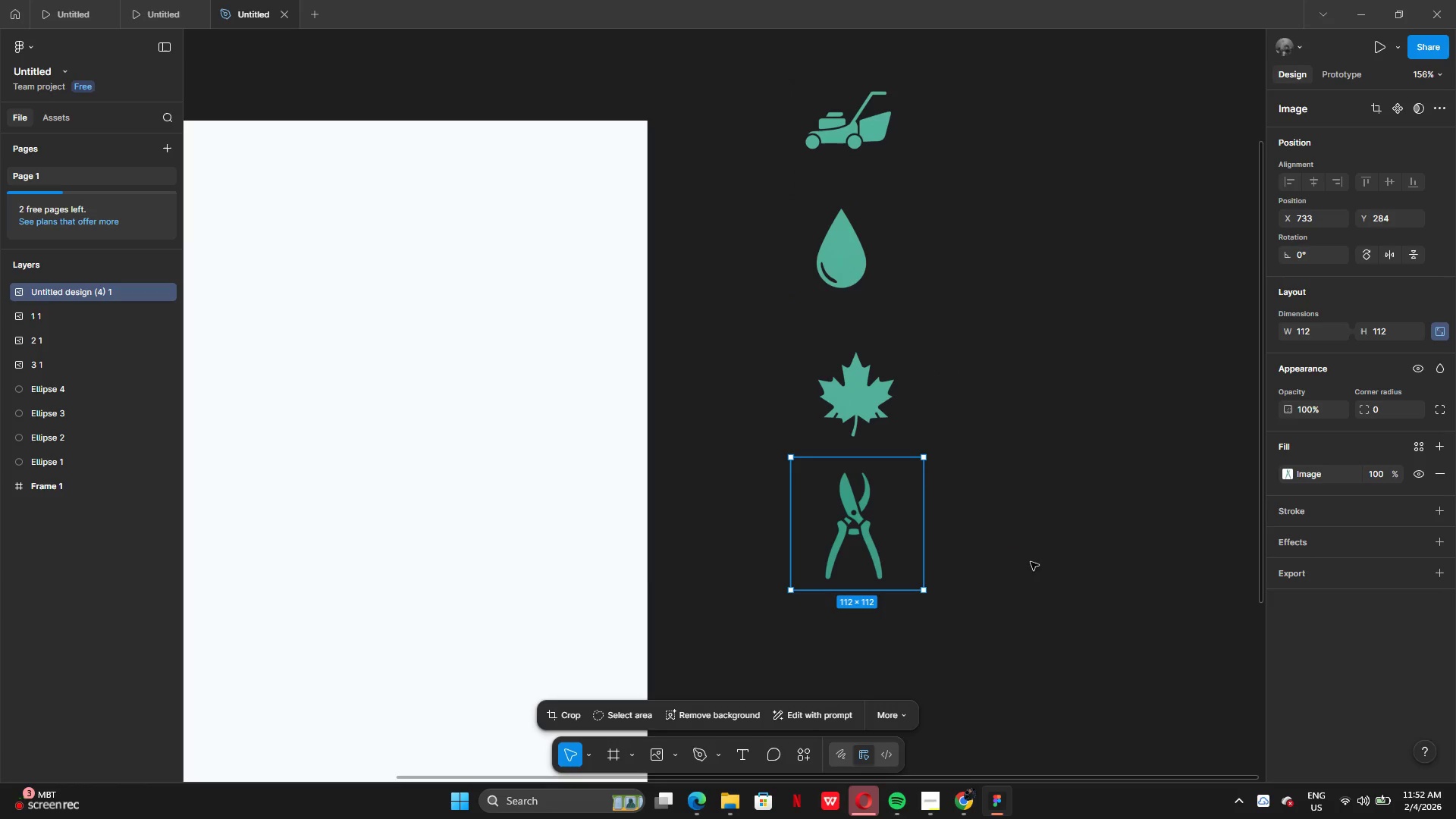 
left_click([1032, 562])
 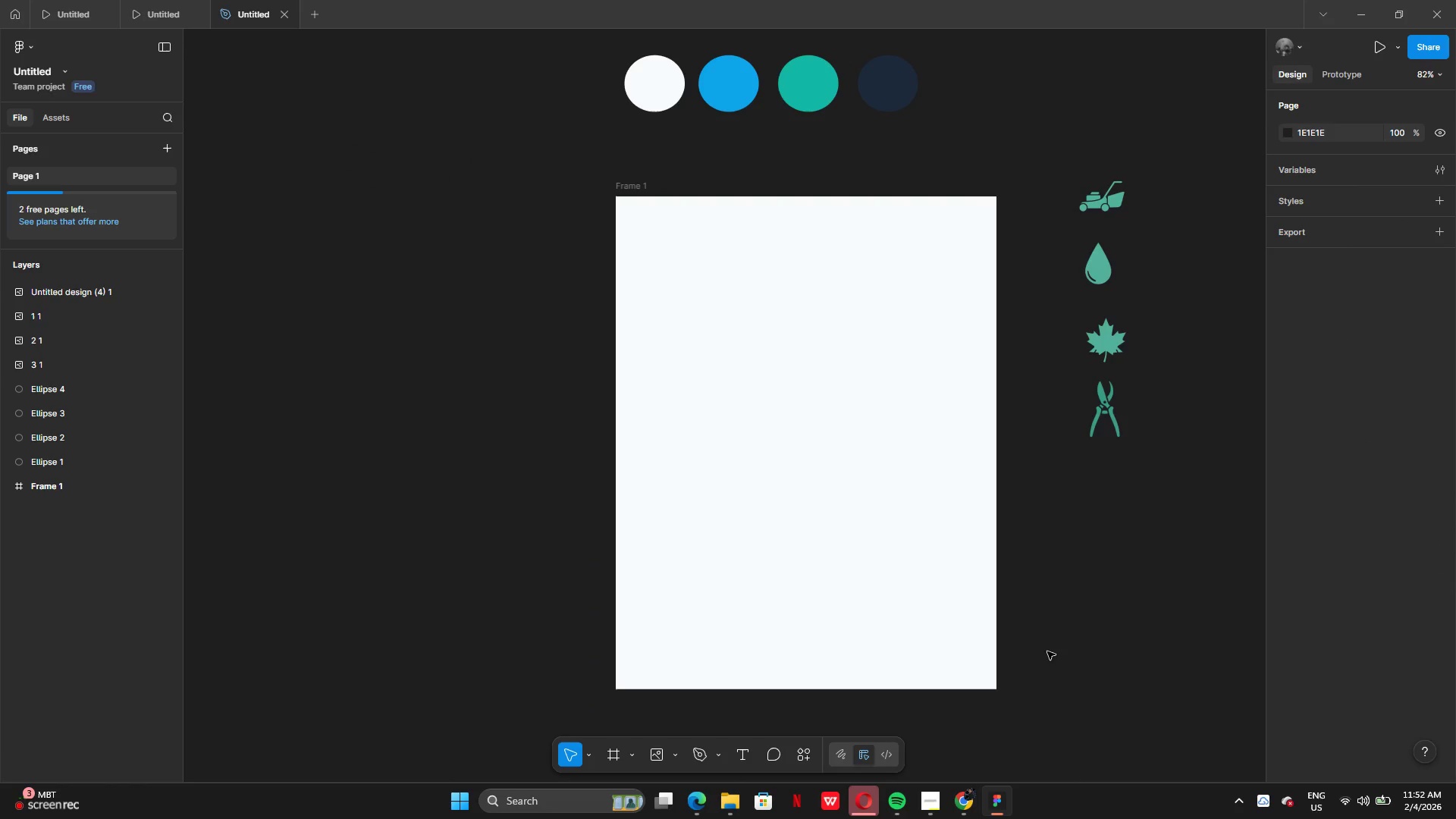 
wait(8.62)
 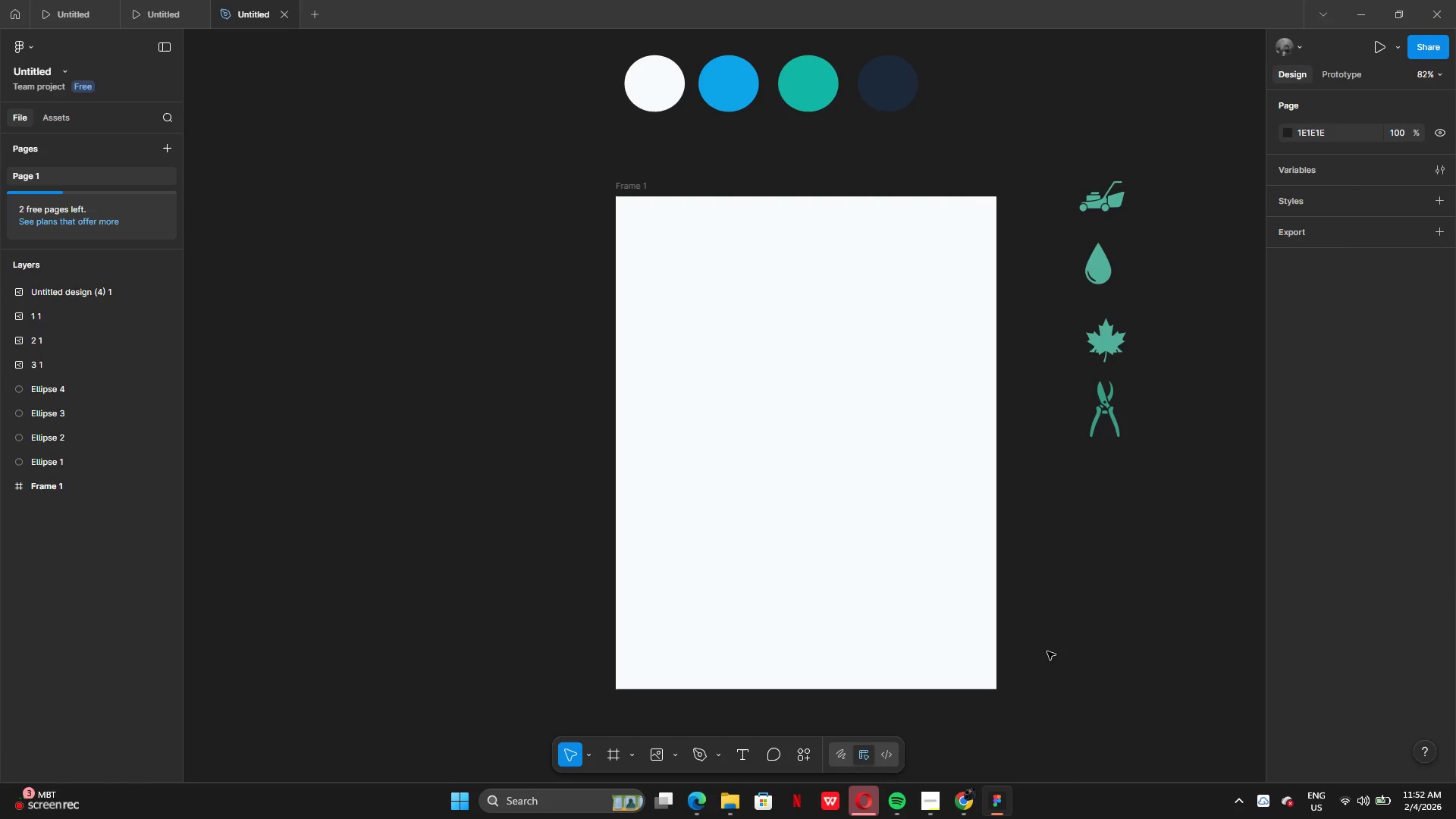 
left_click([1108, 369])
 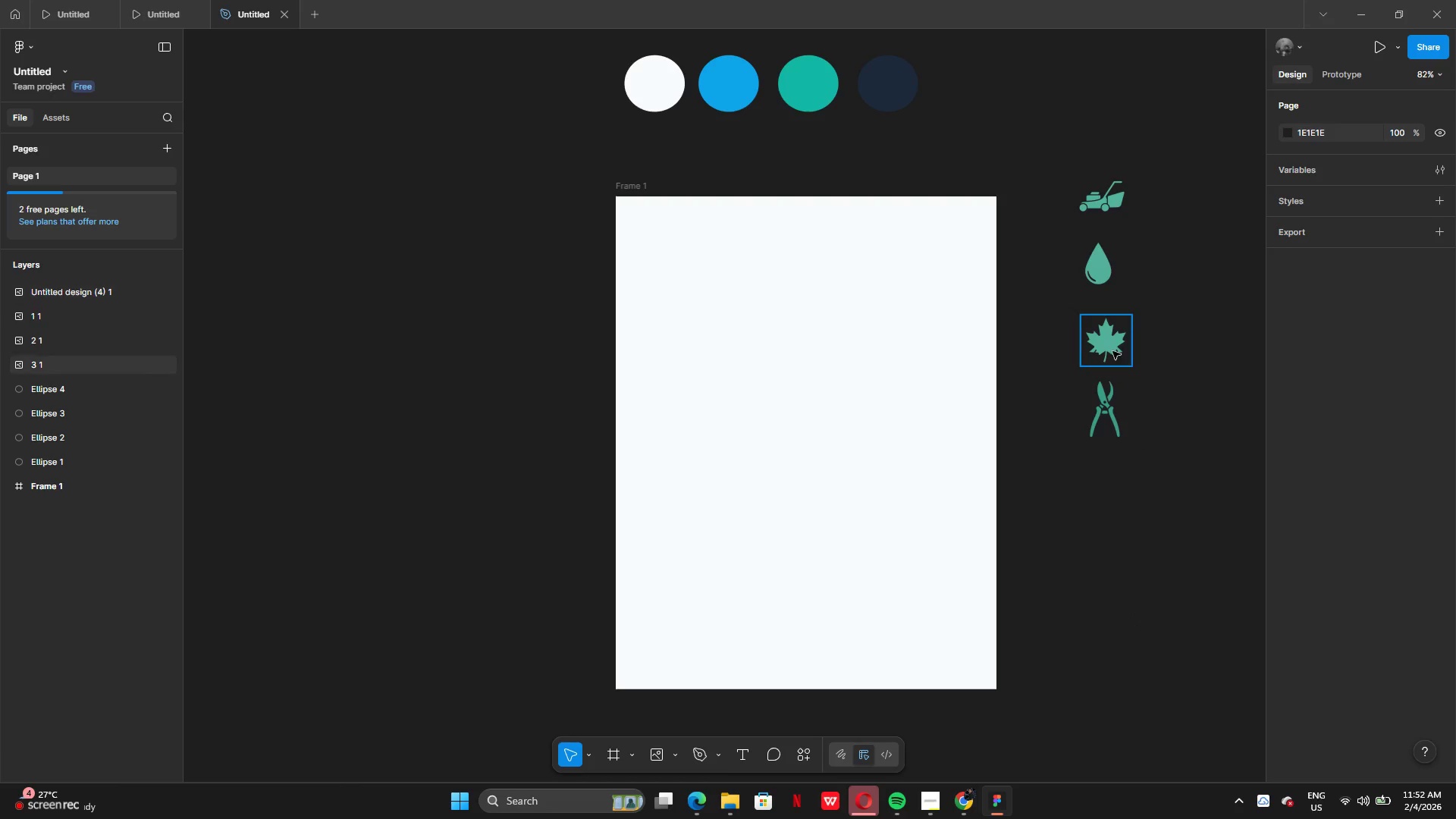 
left_click([1110, 347])
 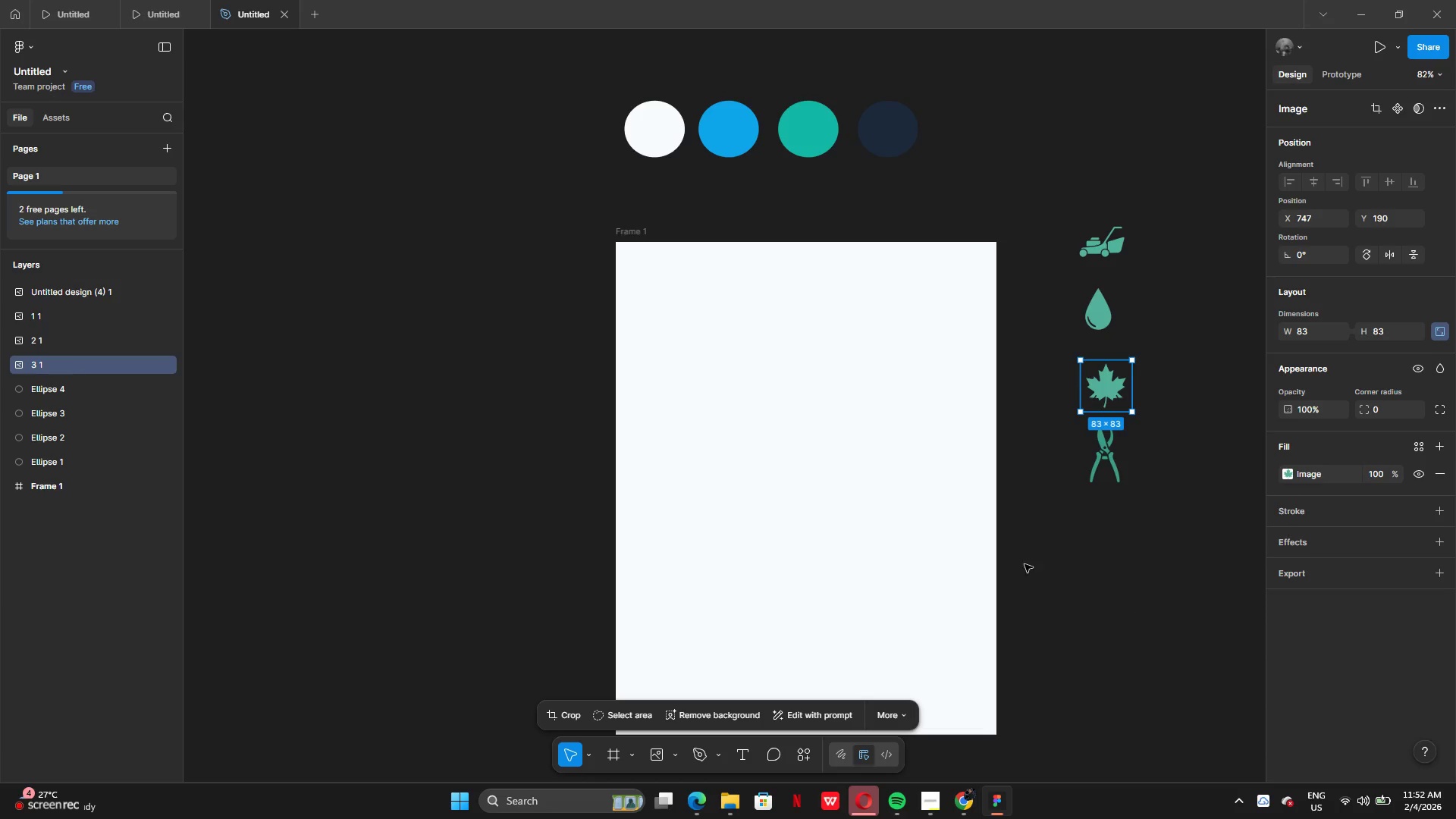 
wait(6.25)
 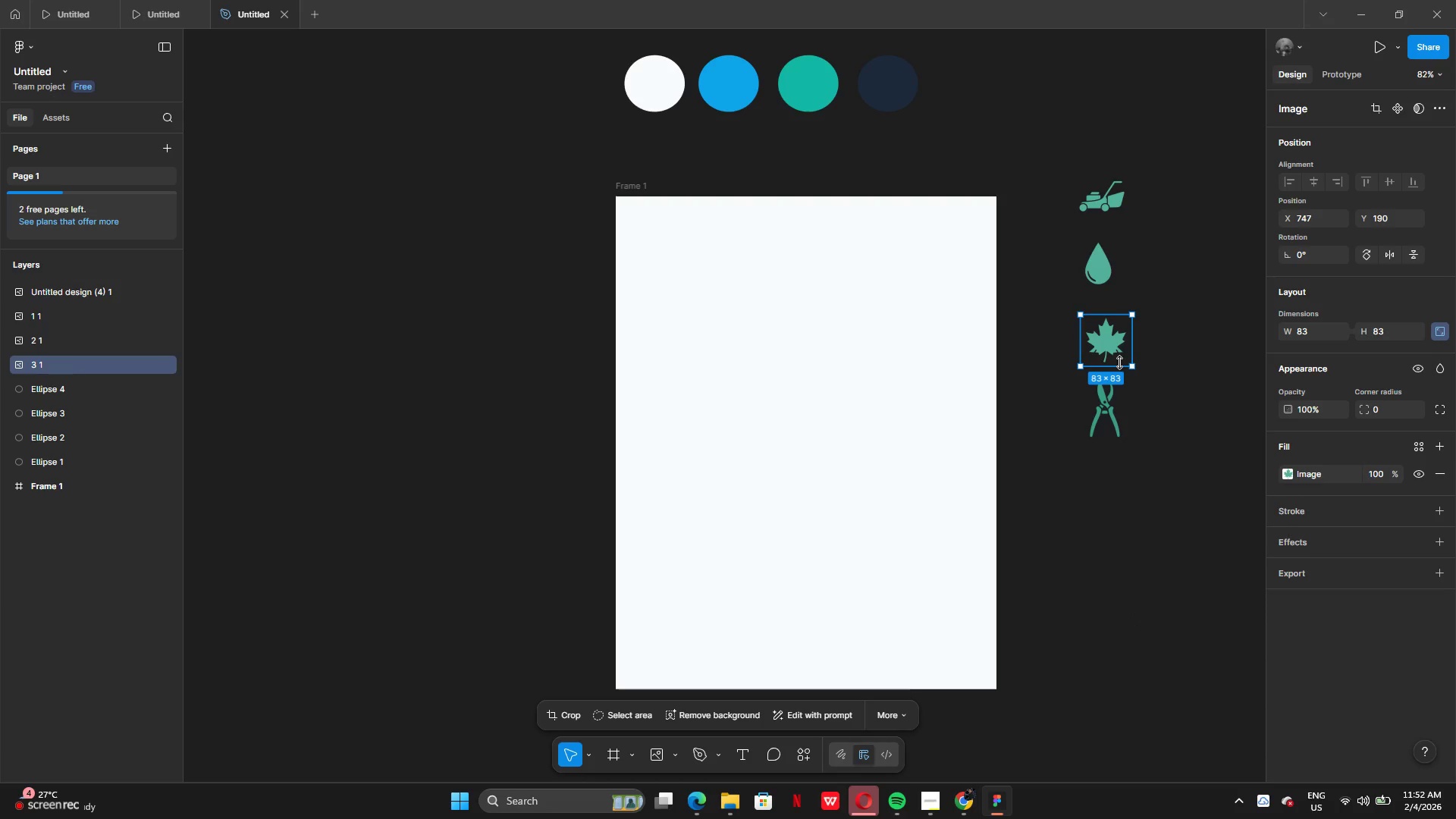 
left_click([750, 759])
 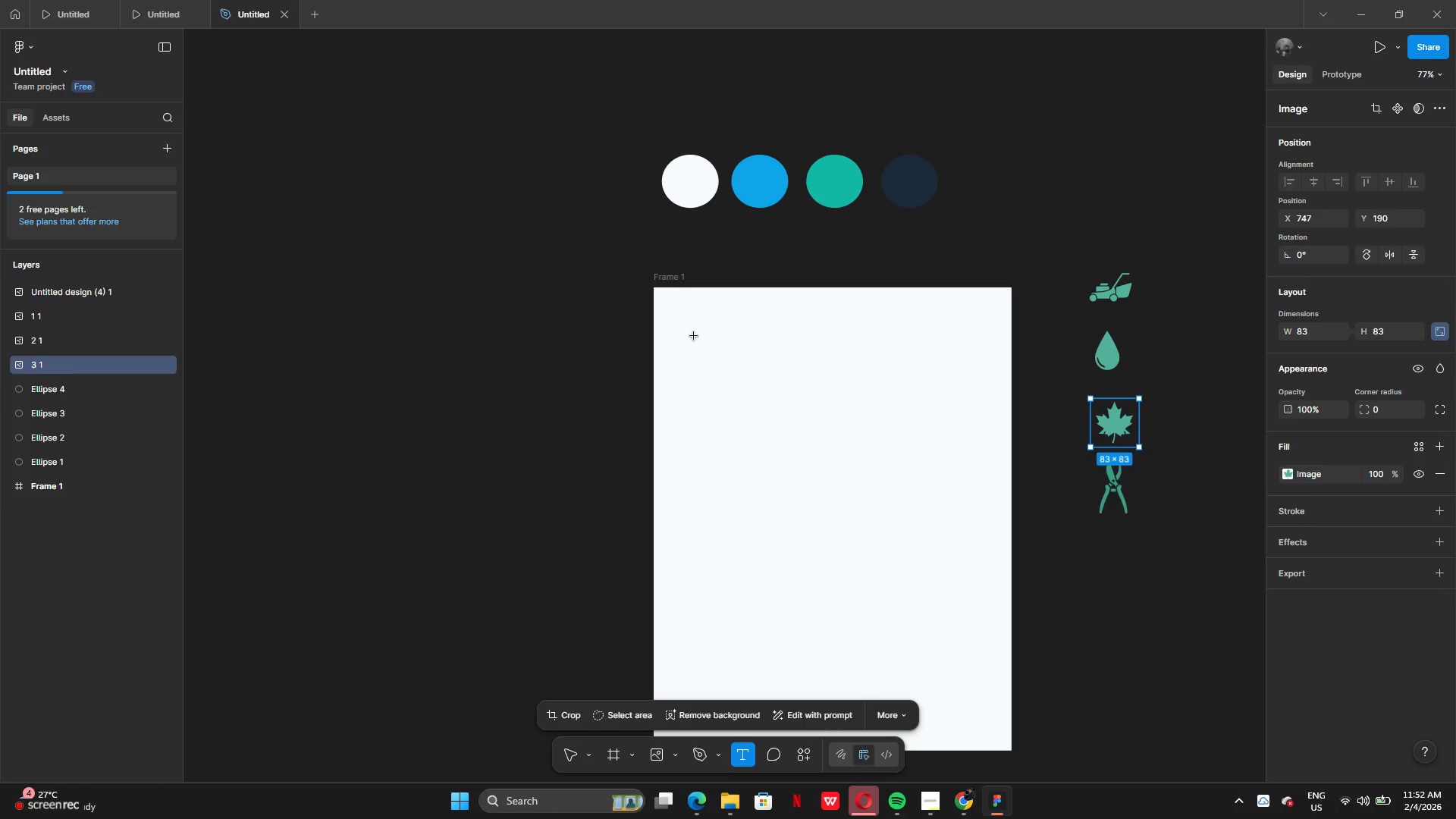 
wait(6.61)
 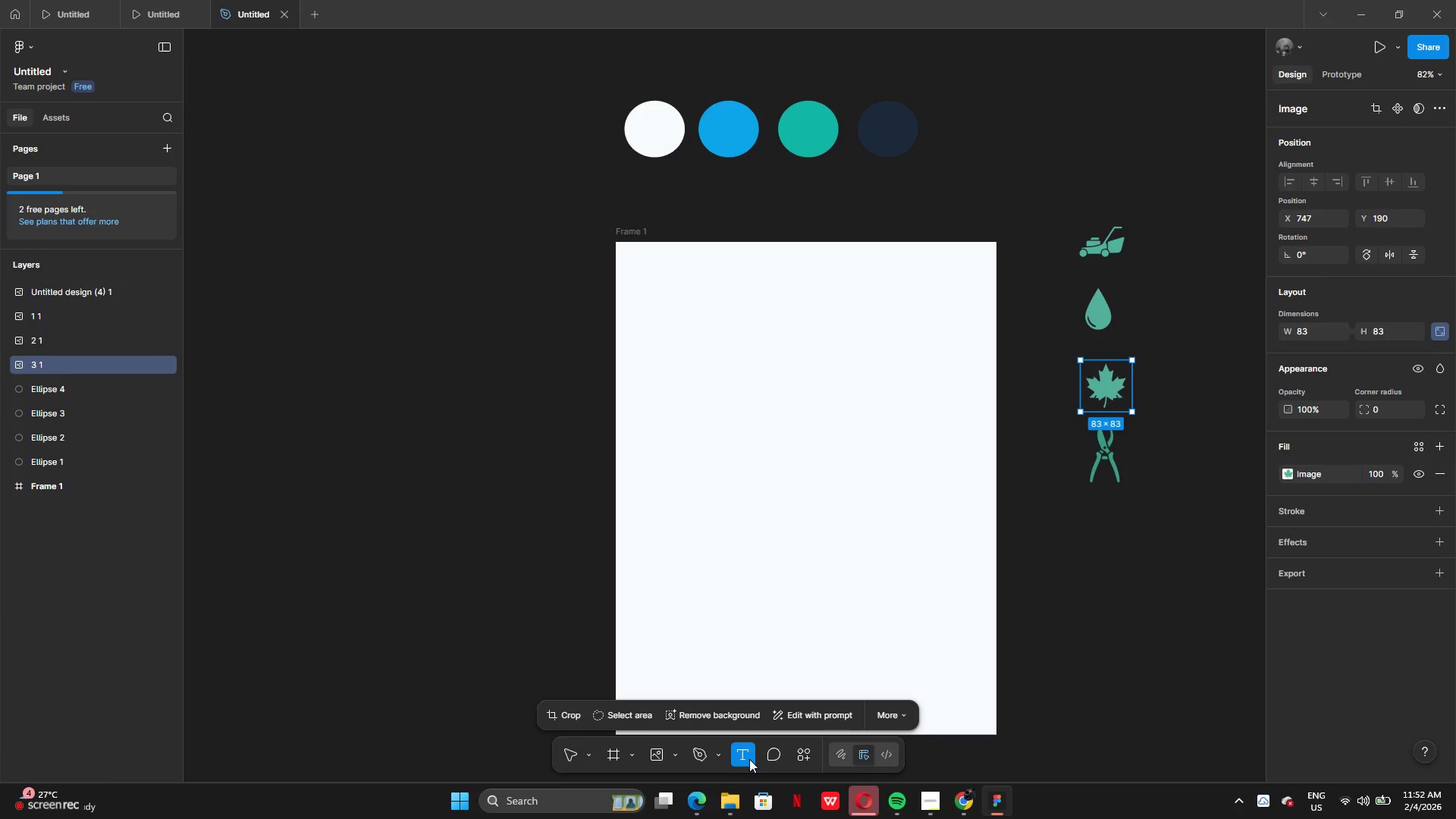 
left_click_drag(start_coordinate=[329, 358], to_coordinate=[580, 441])
 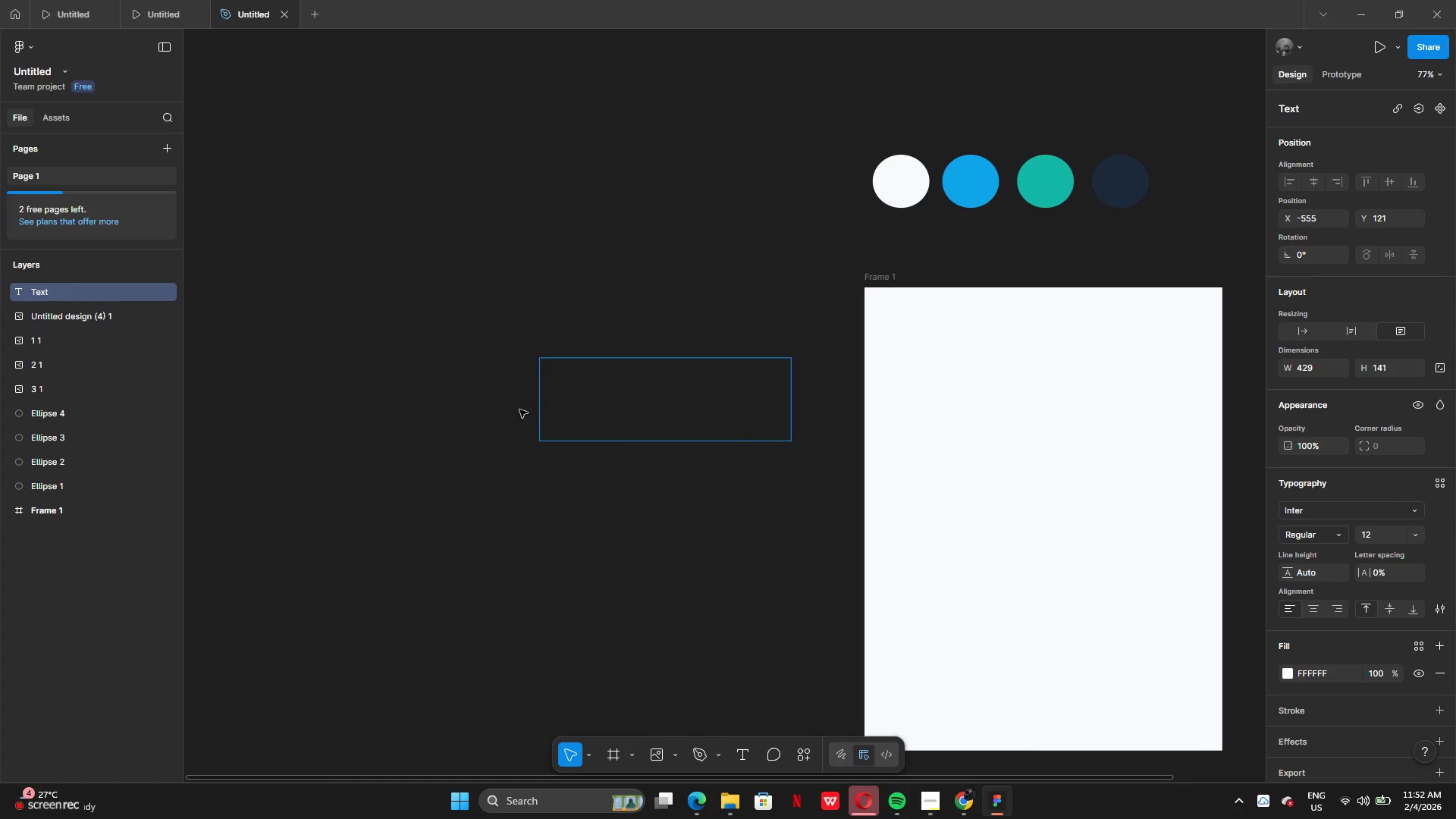 
left_click([577, 402])
 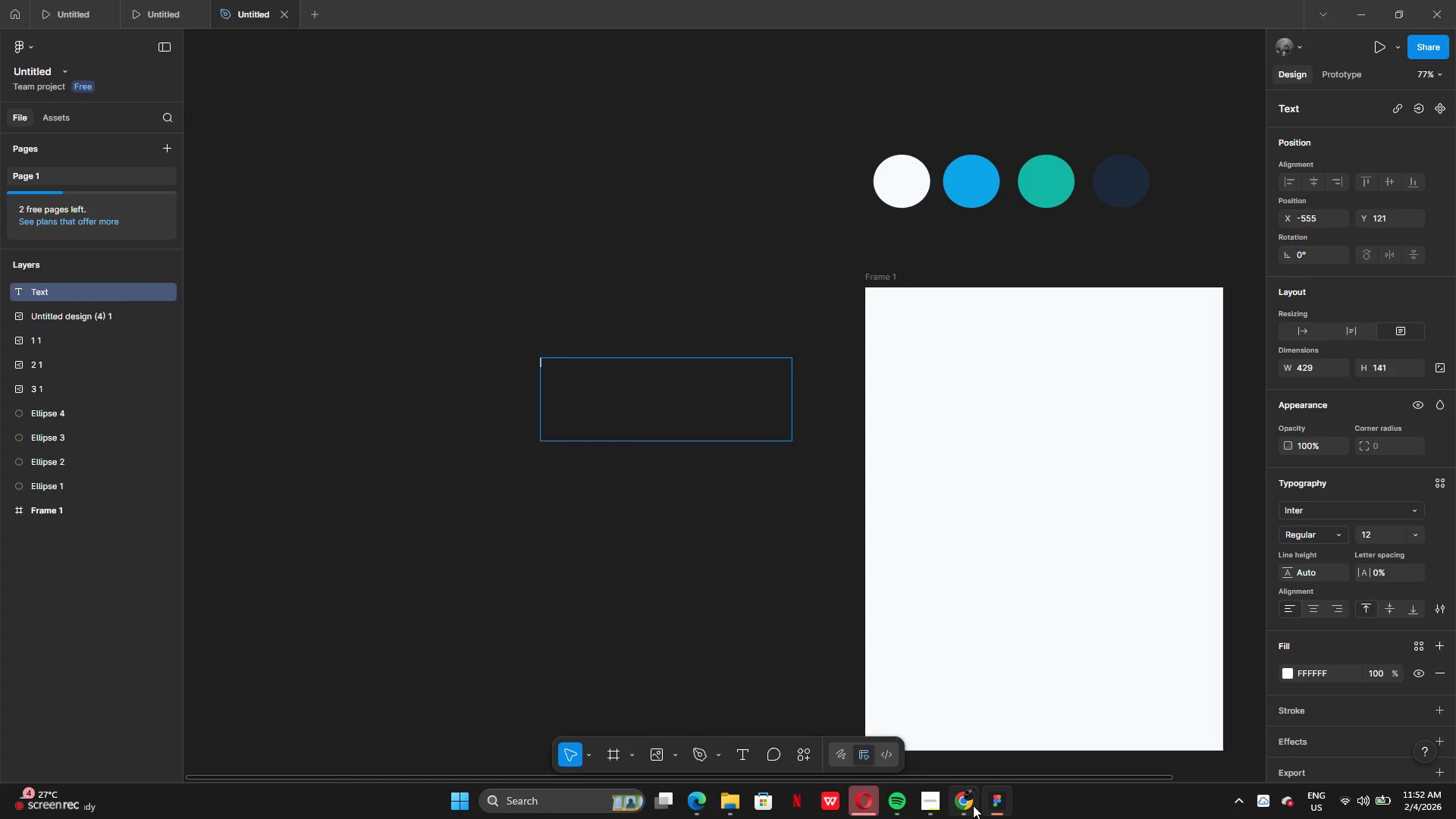 
left_click([973, 804])
 